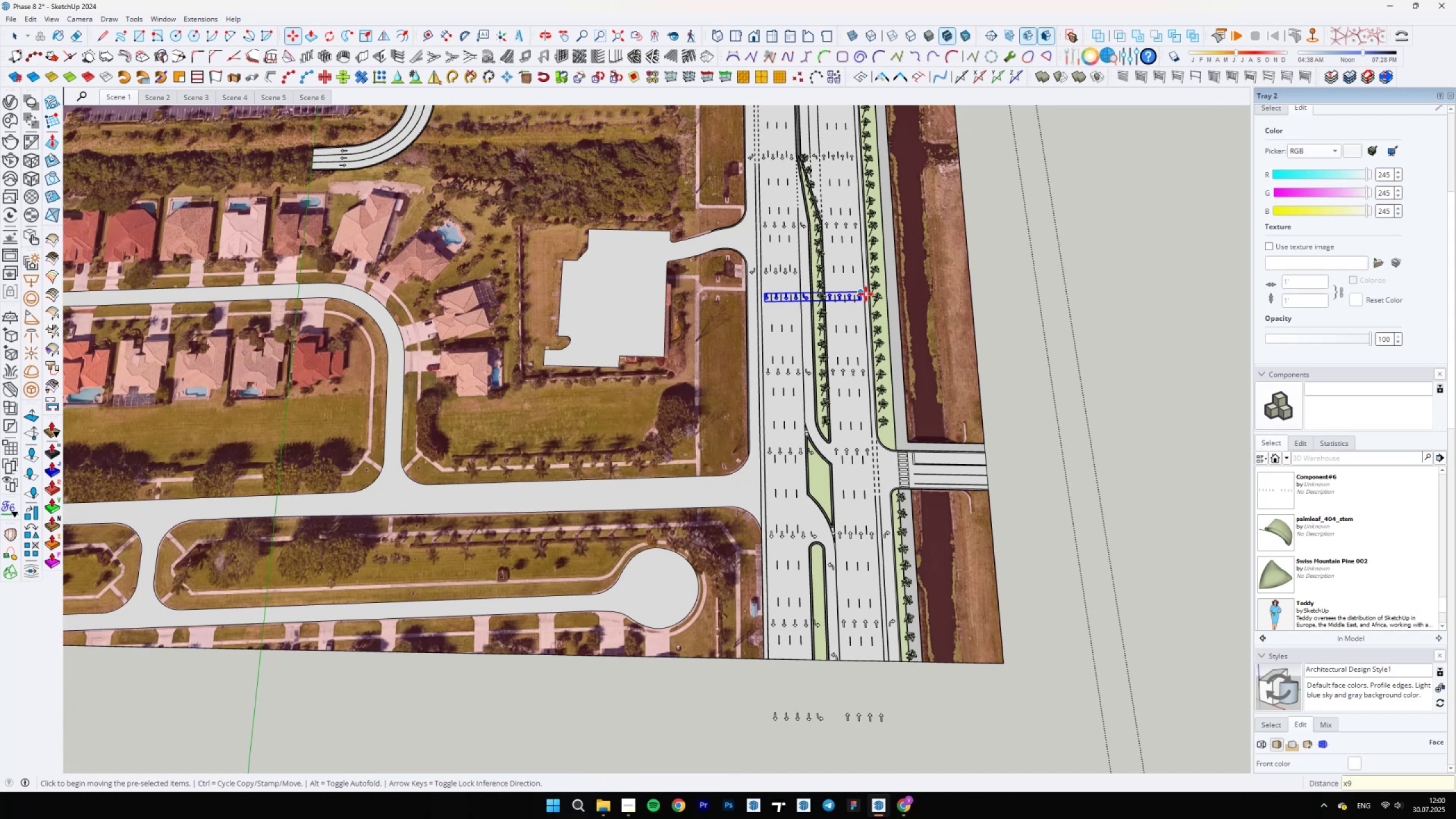 
type(x8)
 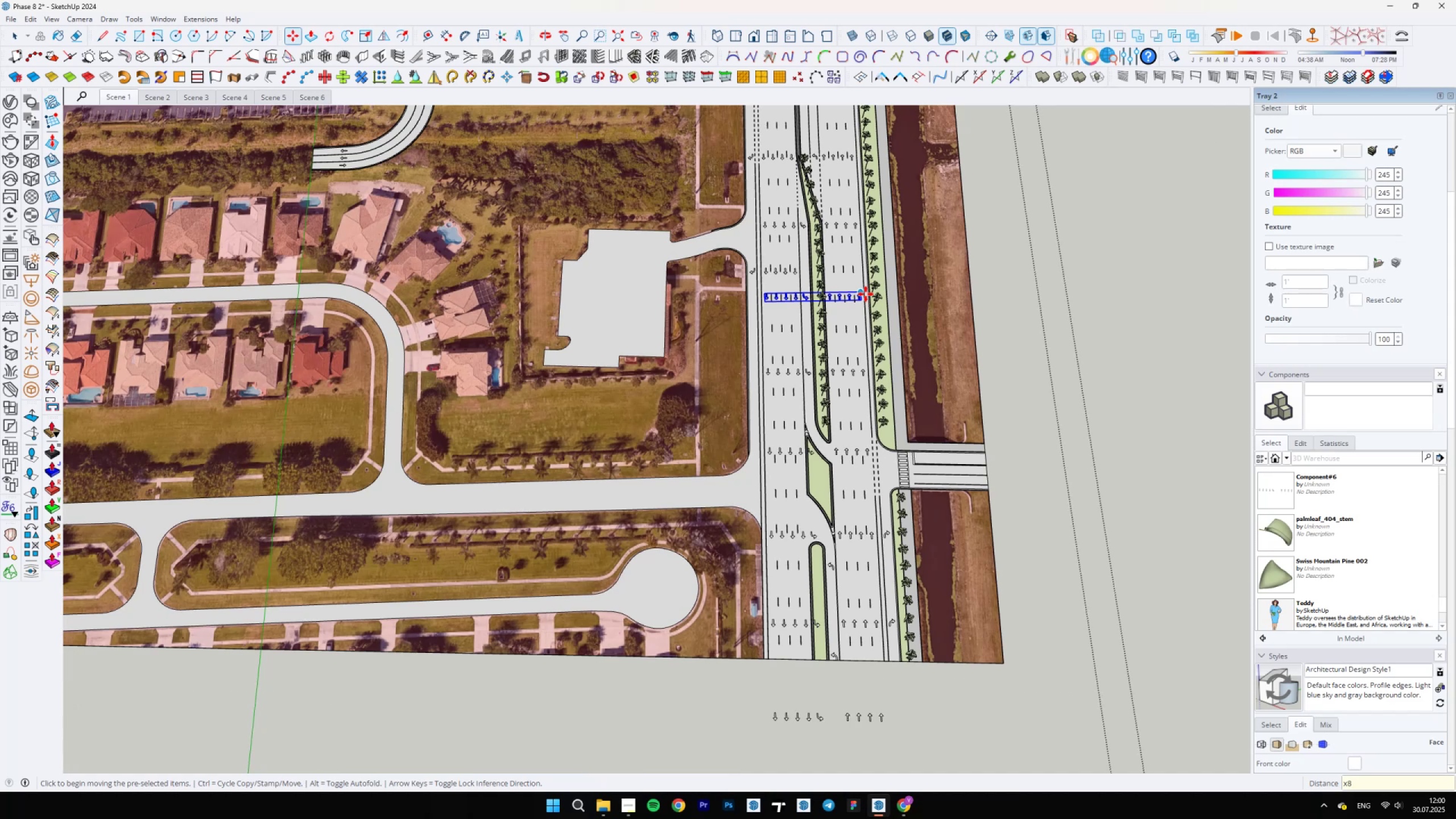 
key(Enter)
 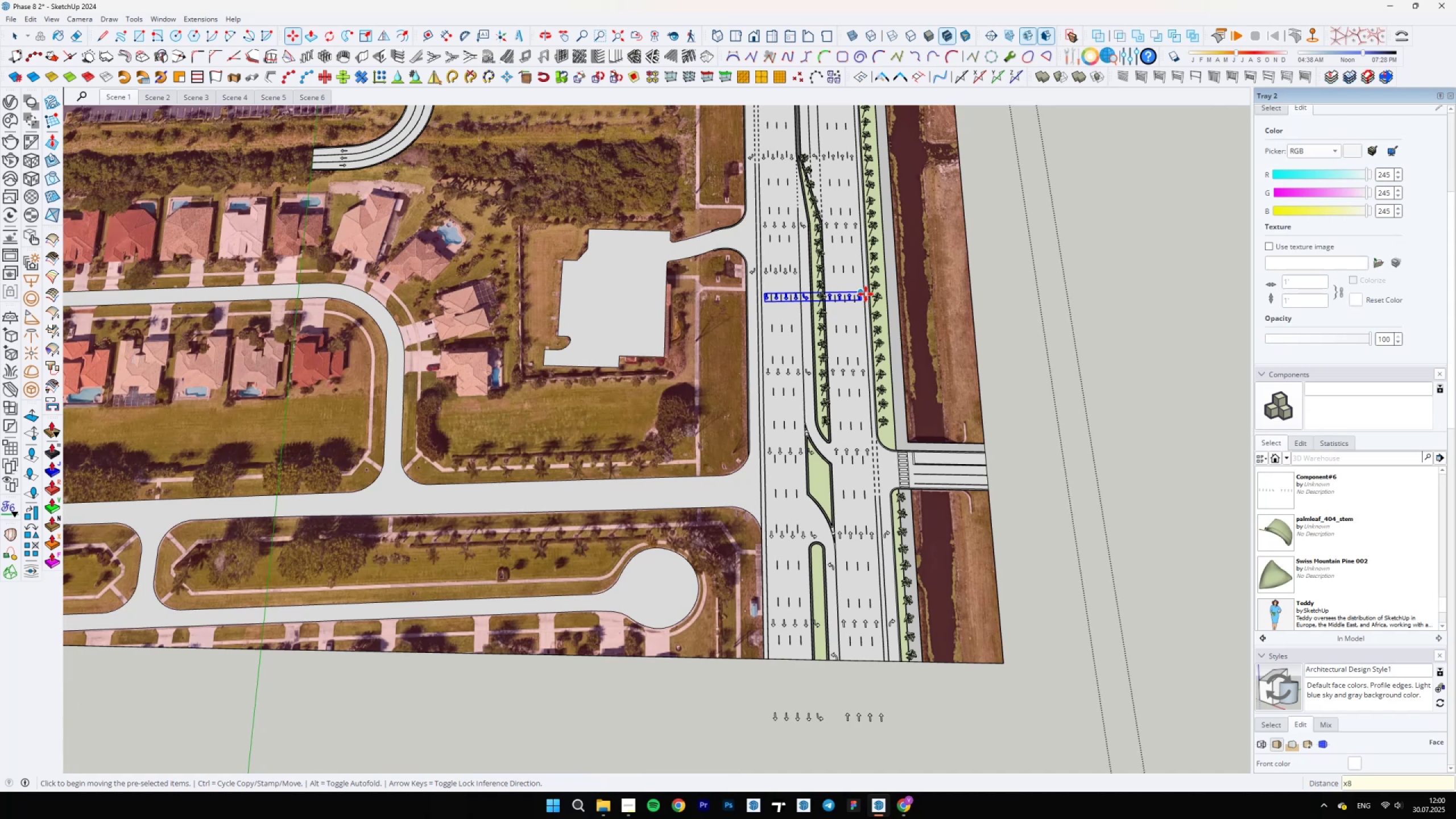 
type(x7)
 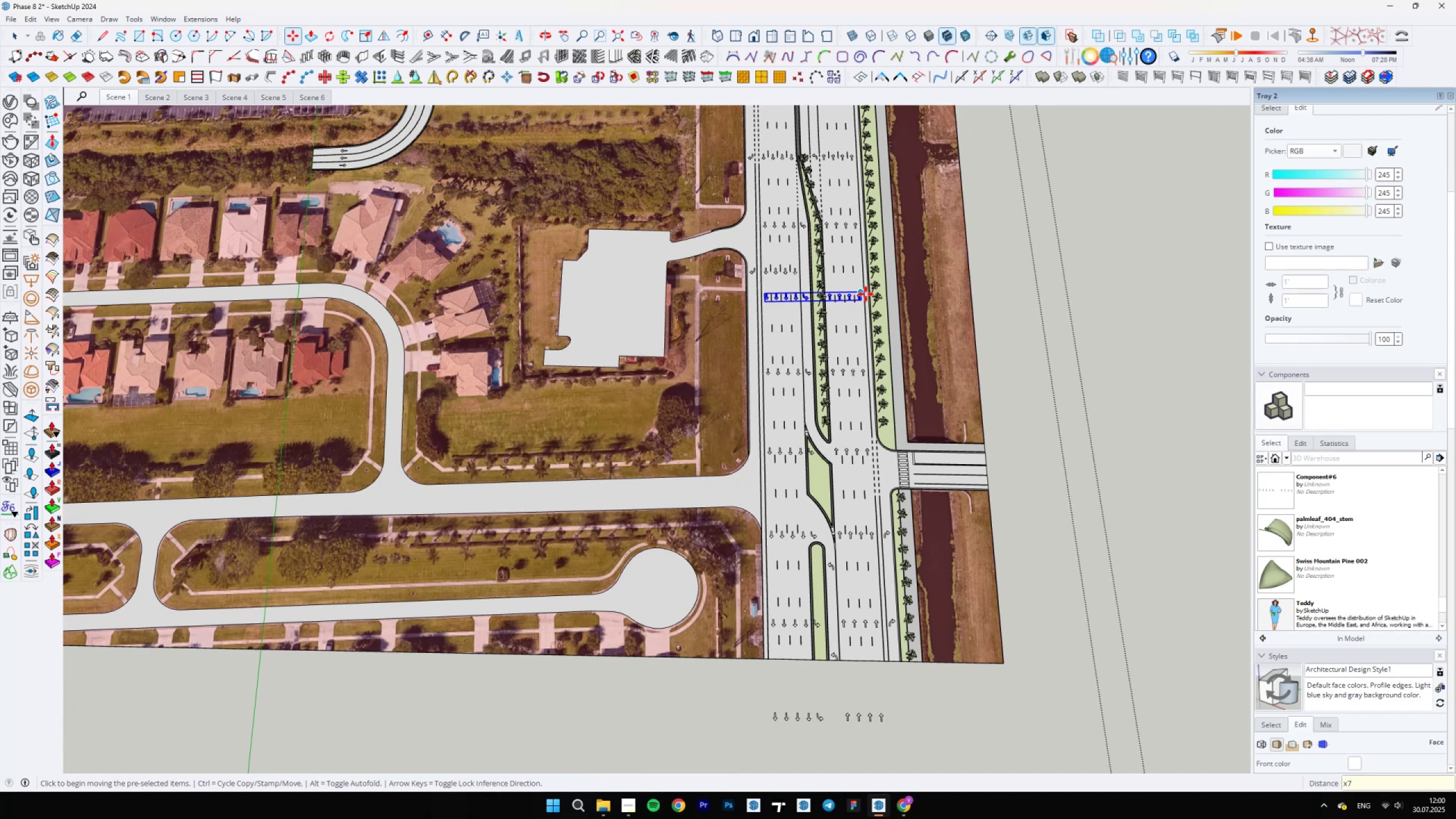 
key(Enter)
 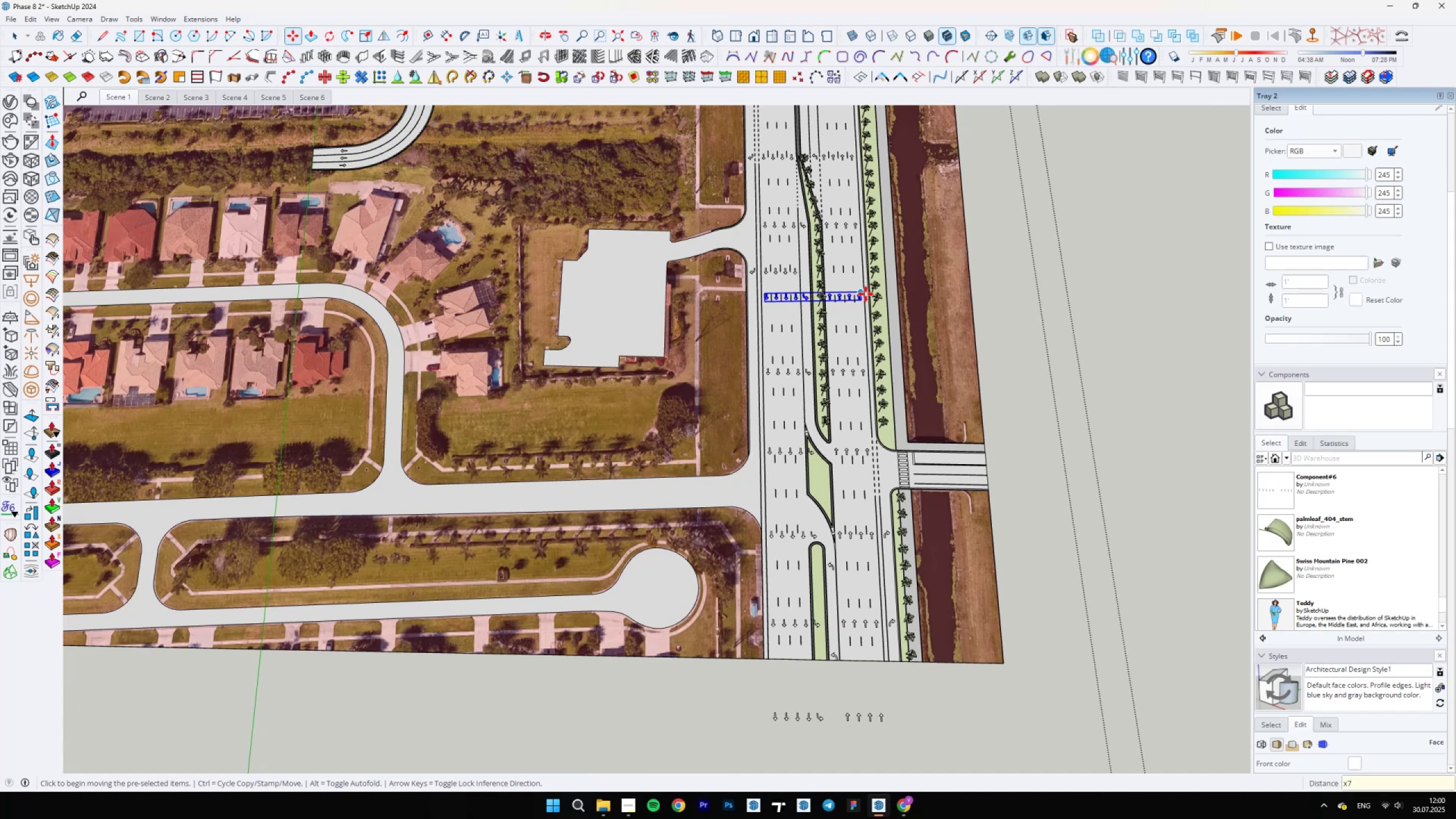 
type(x6)
 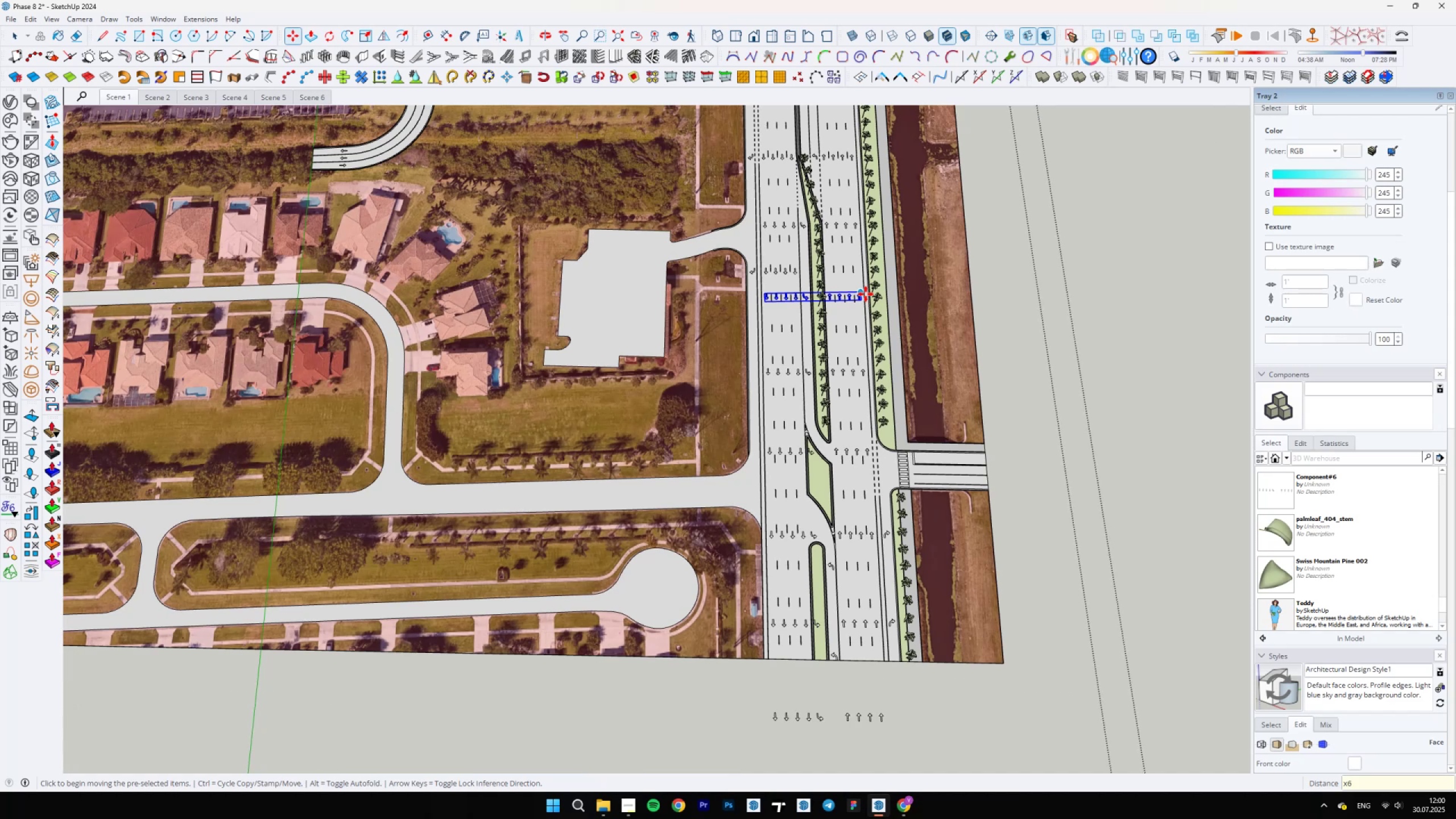 
key(Enter)
 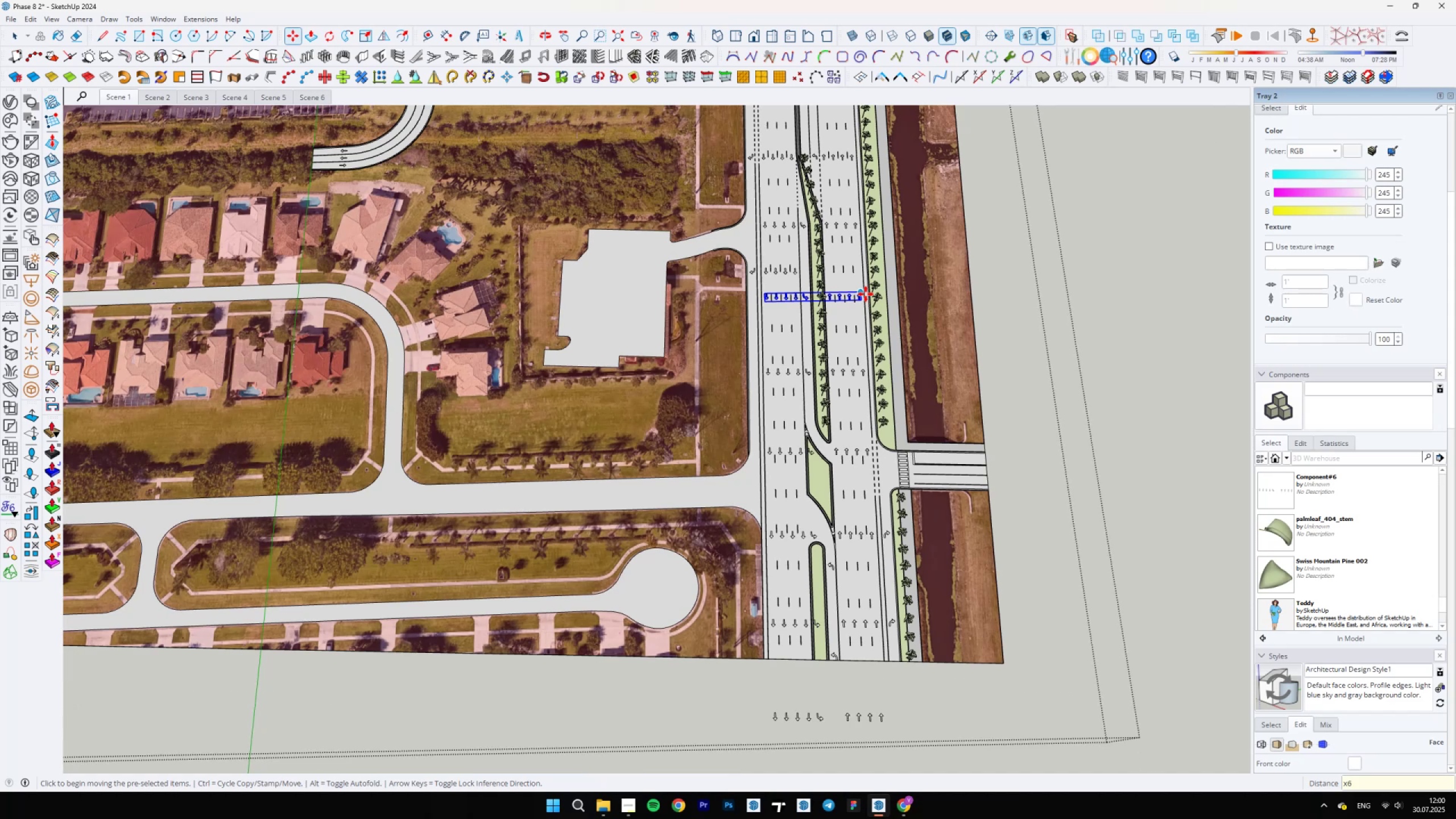 
type(x5)
 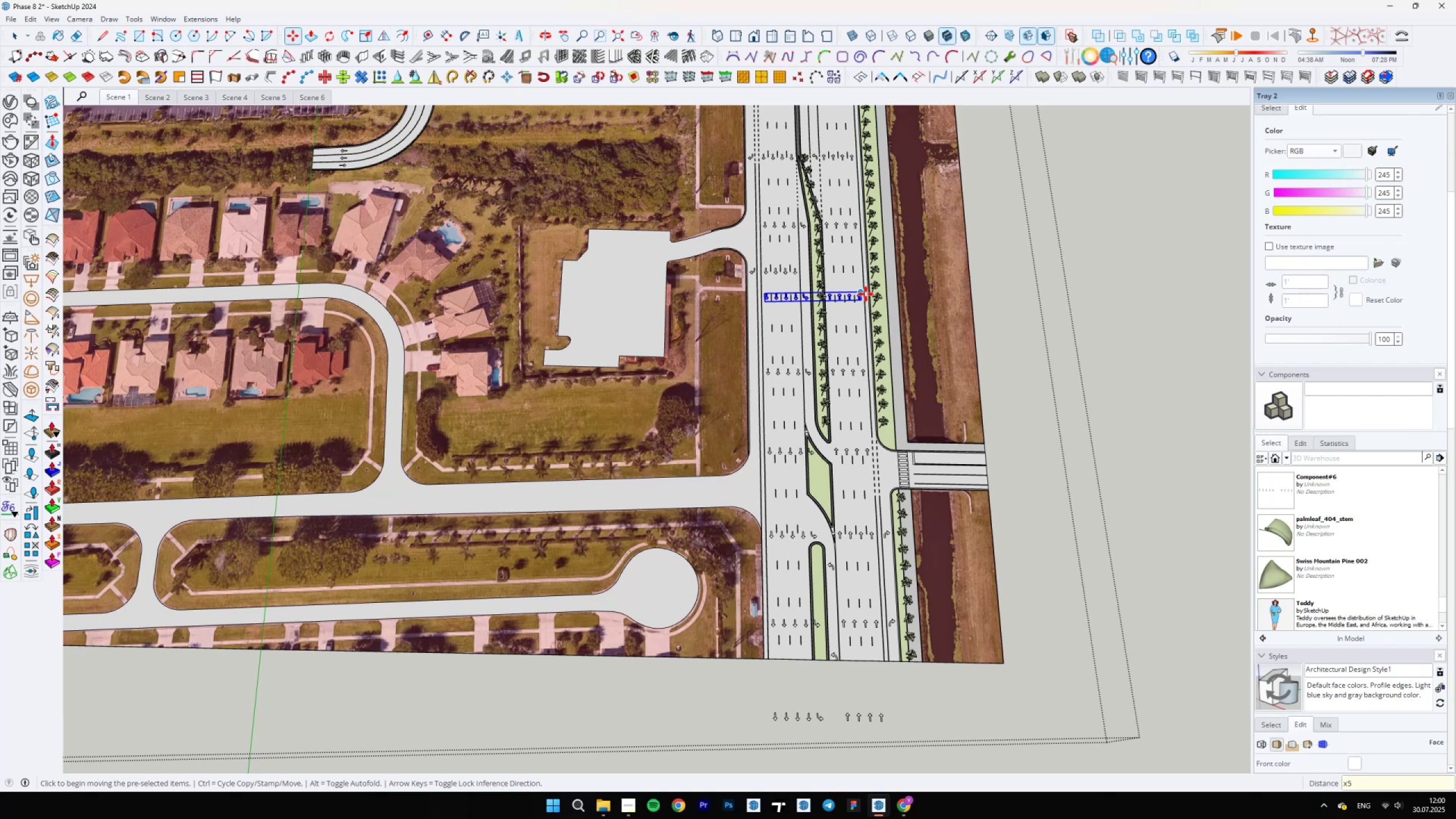 
key(Enter)
 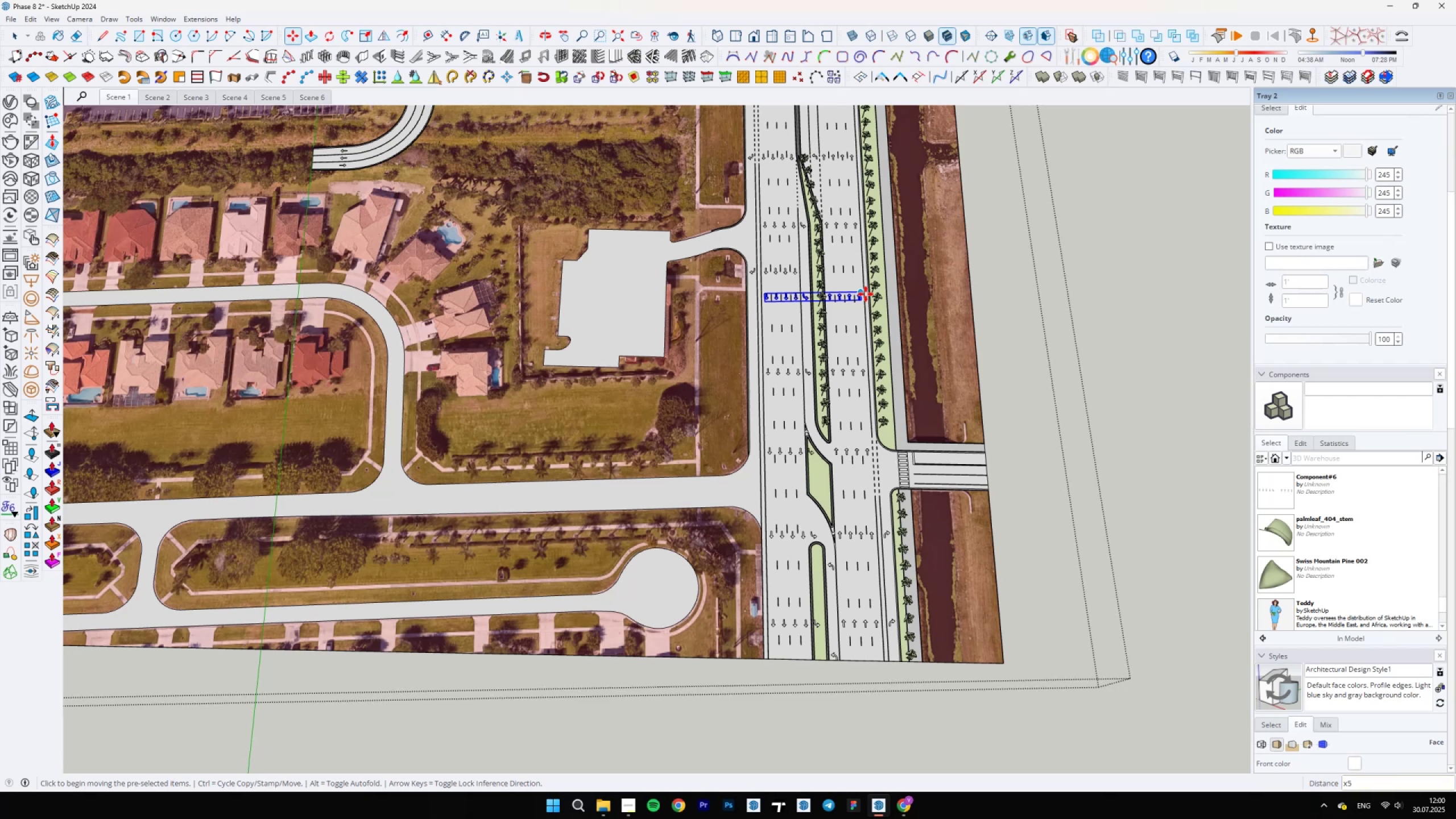 
wait(11.41)
 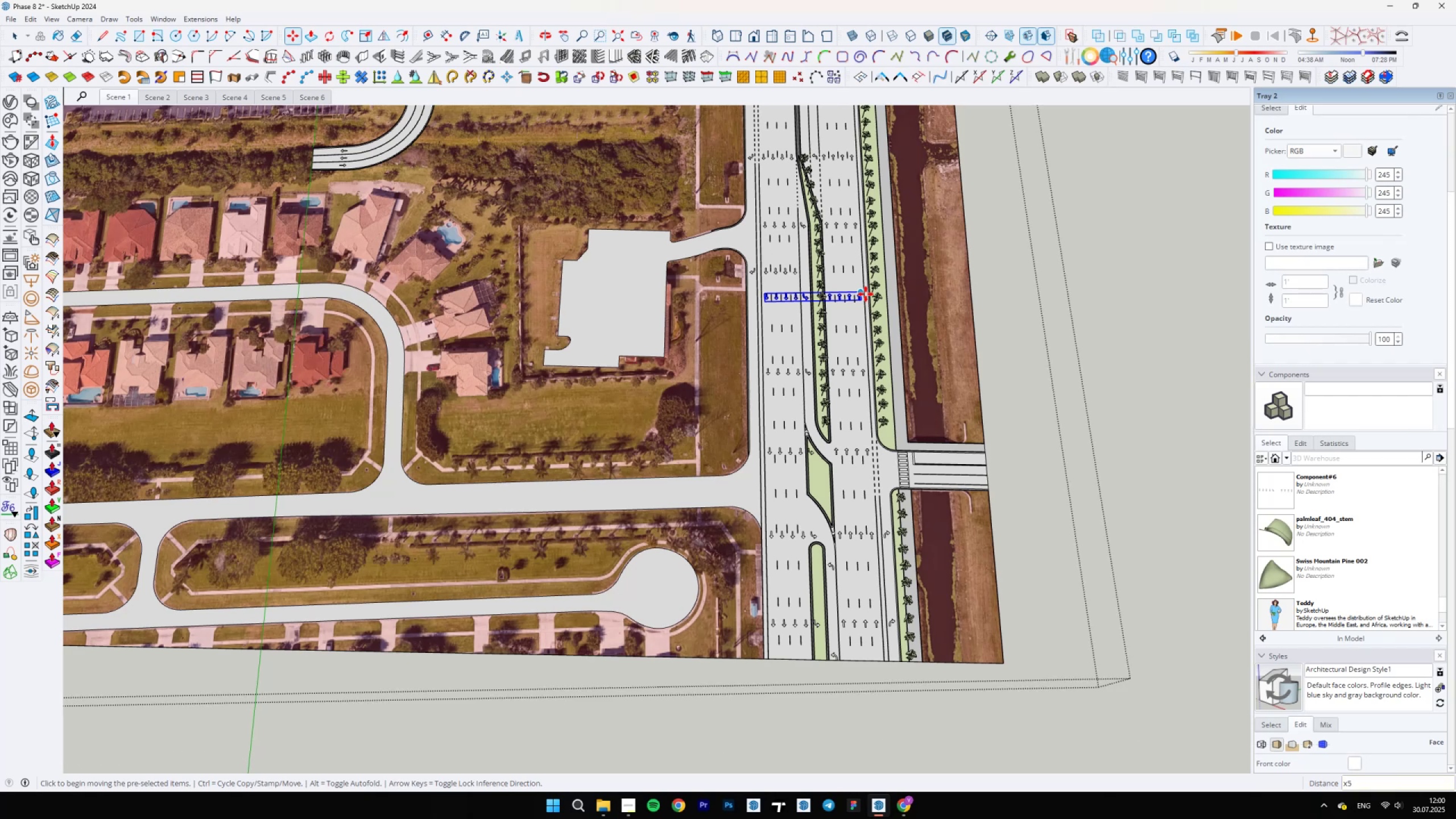 
scroll: coordinate [841, 549], scroll_direction: up, amount: 2.0
 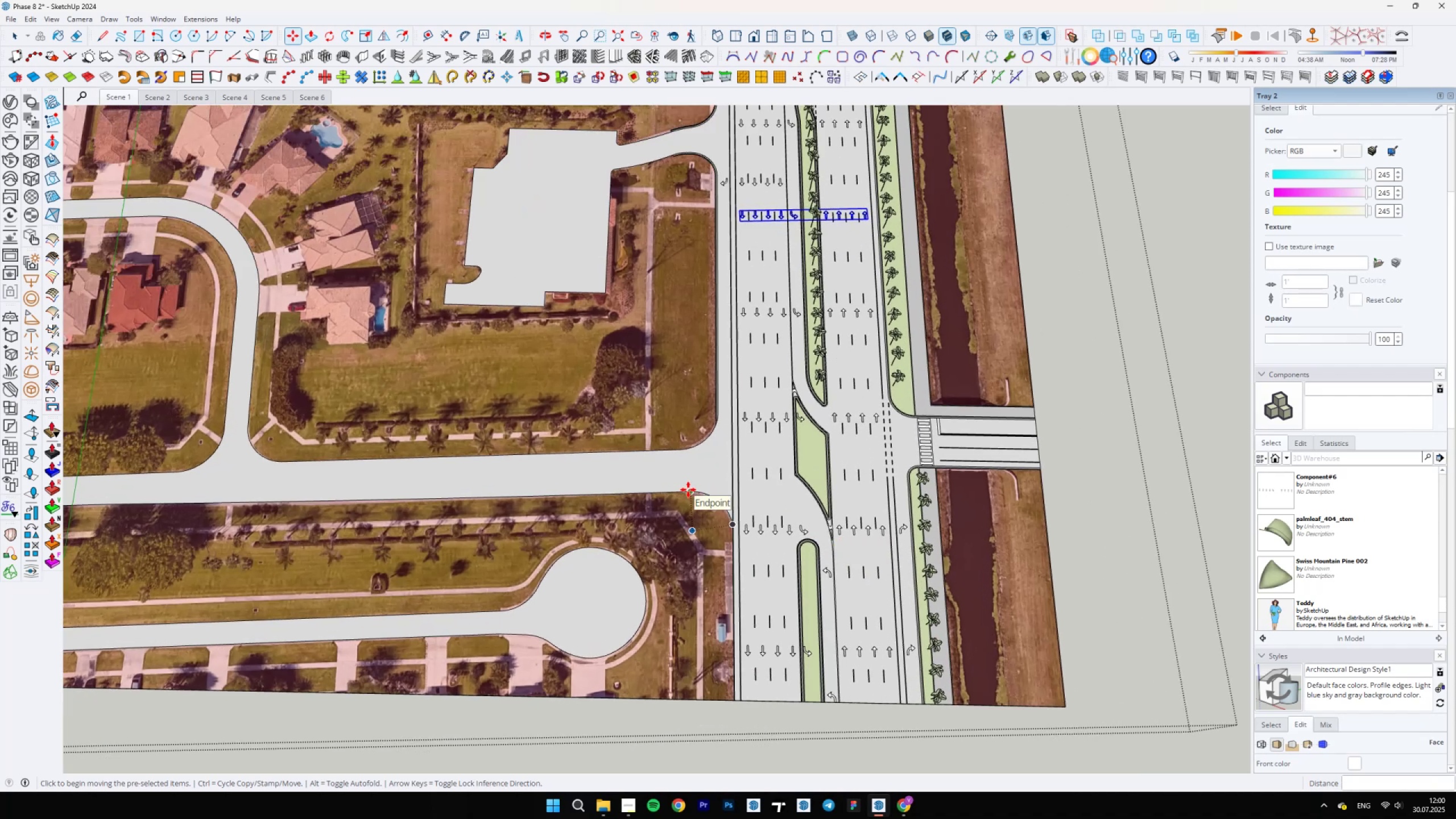 
scroll: coordinate [661, 483], scroll_direction: down, amount: 4.0
 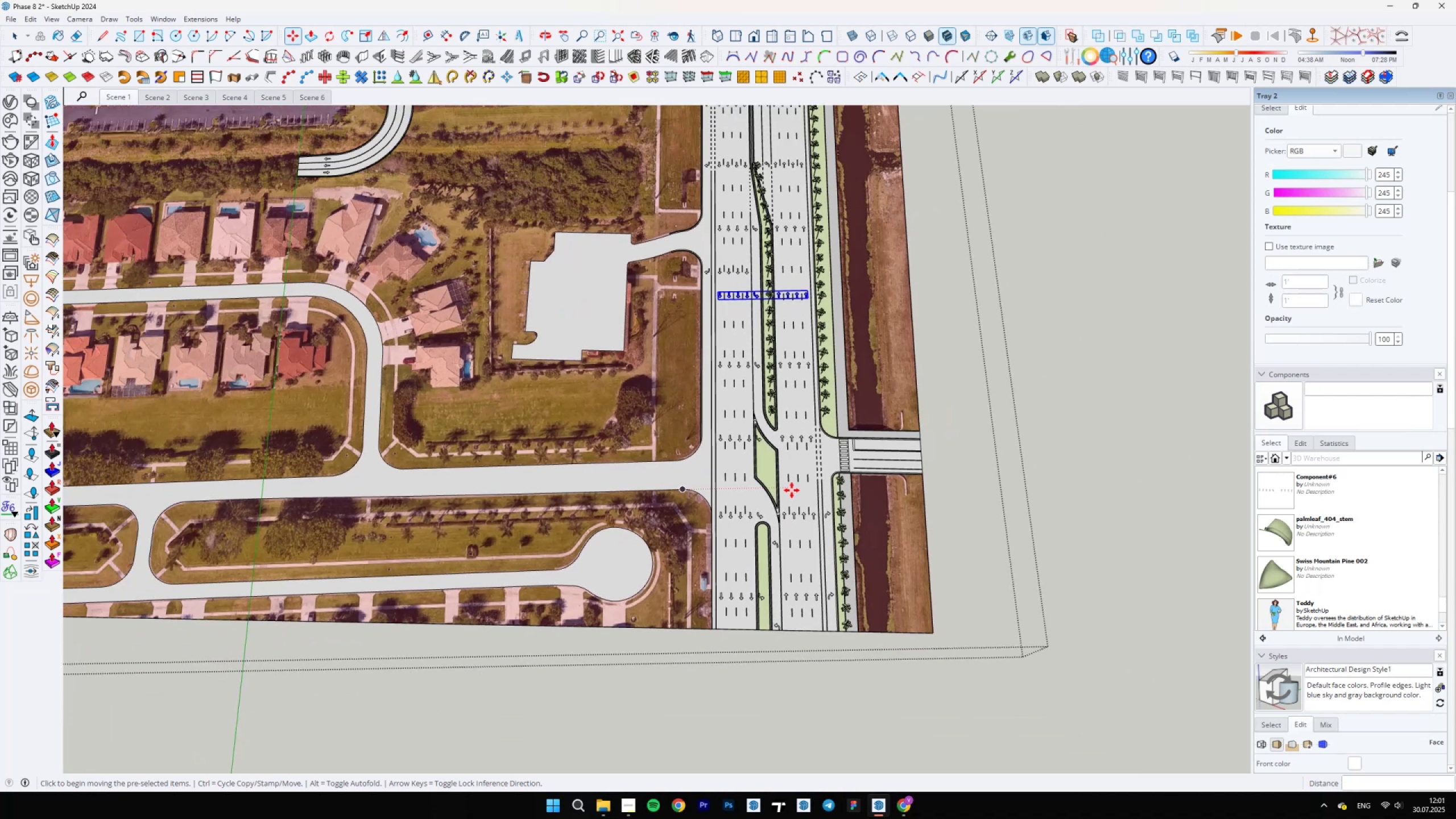 
scroll: coordinate [705, 450], scroll_direction: up, amount: 23.0
 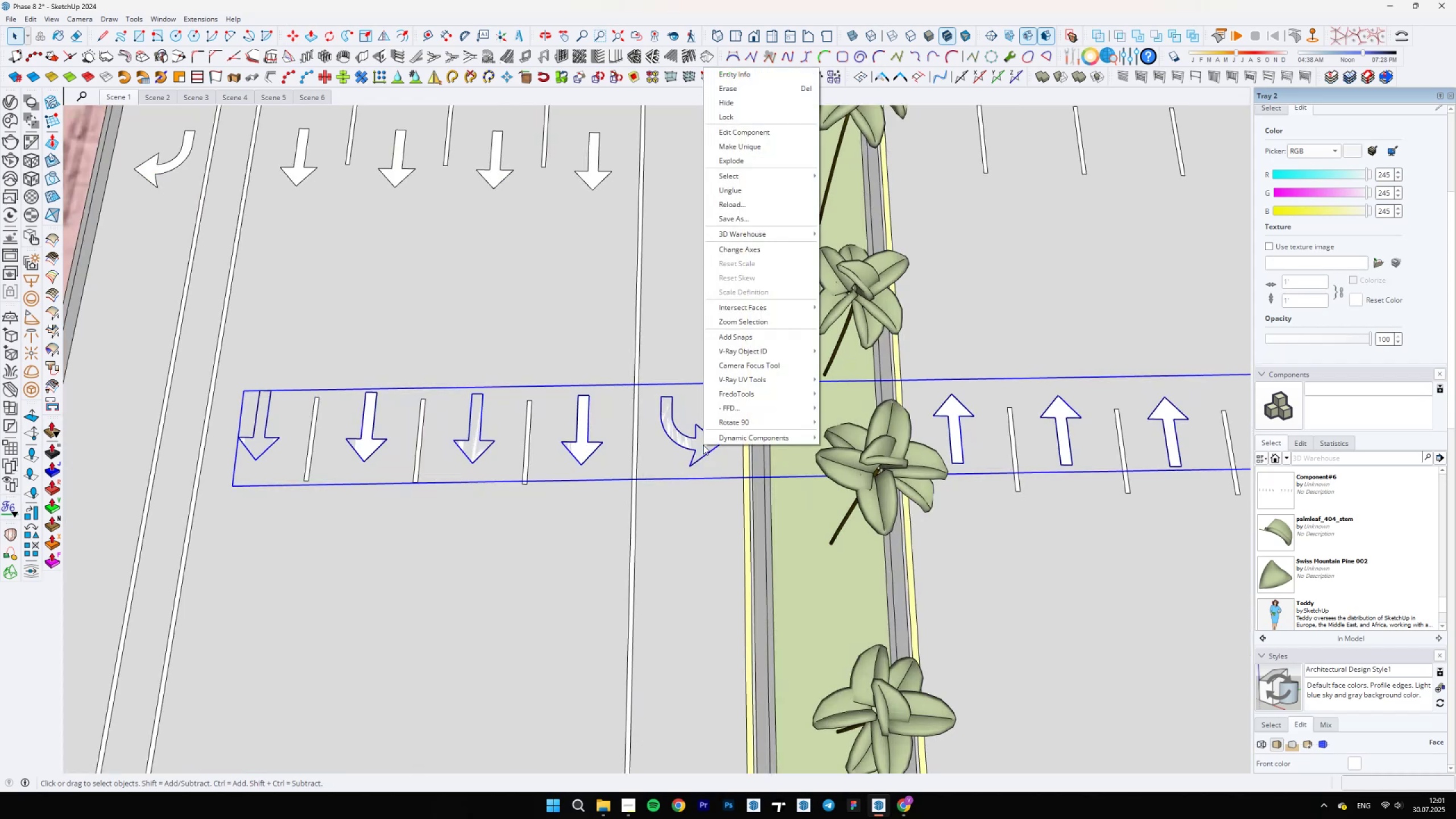 
key(Space)
 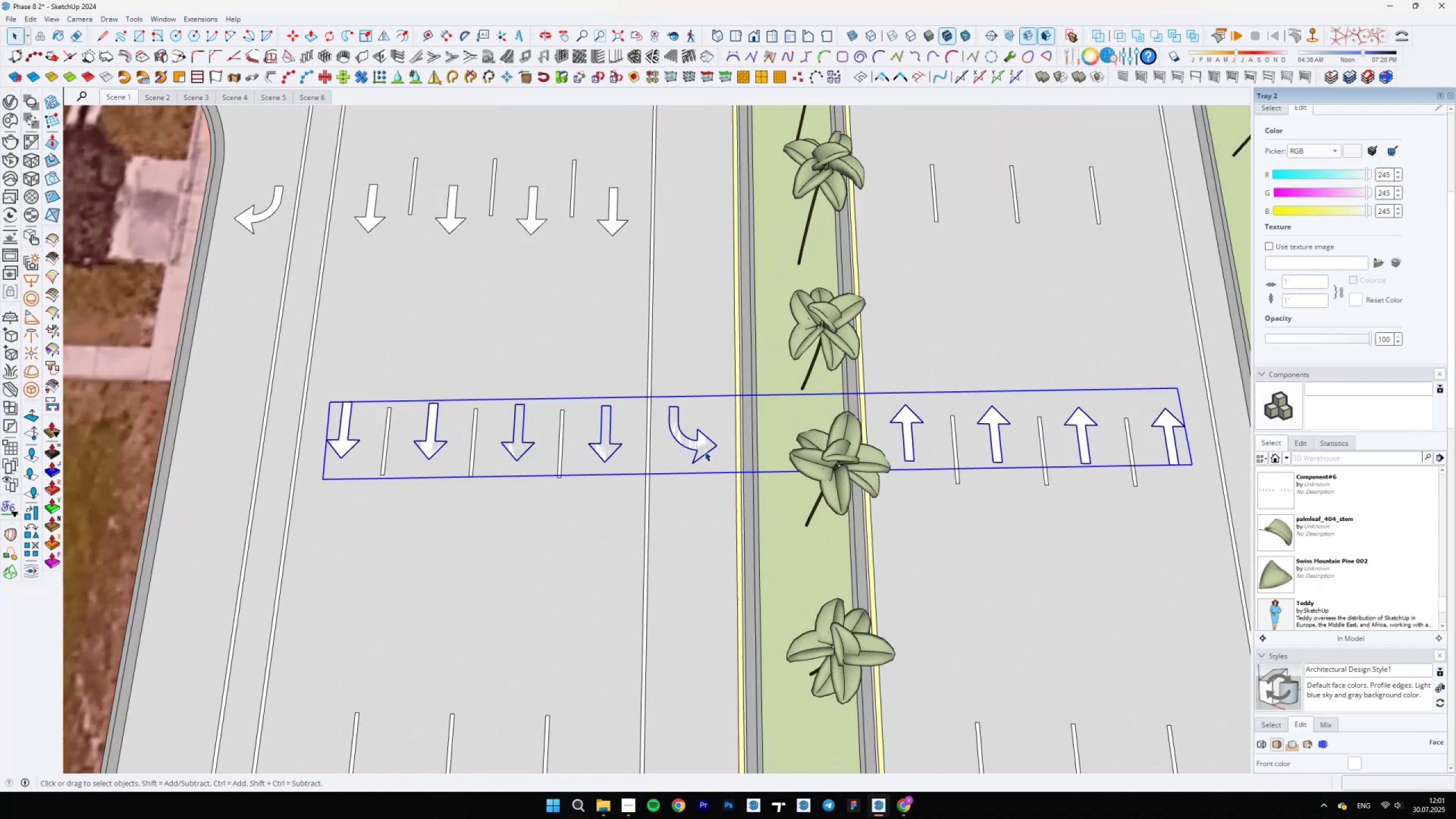 
right_click([703, 445])
 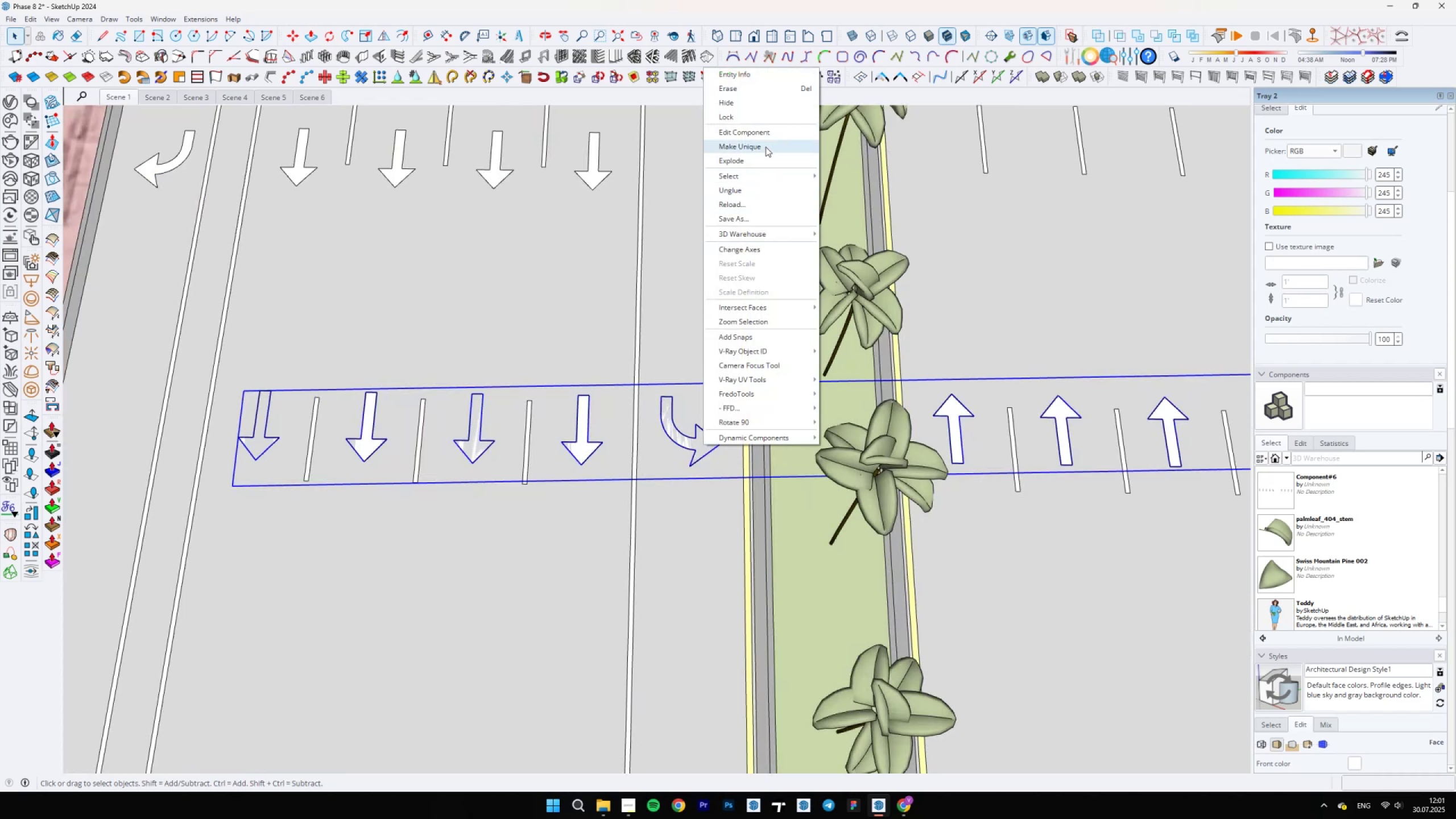 
left_click([766, 147])
 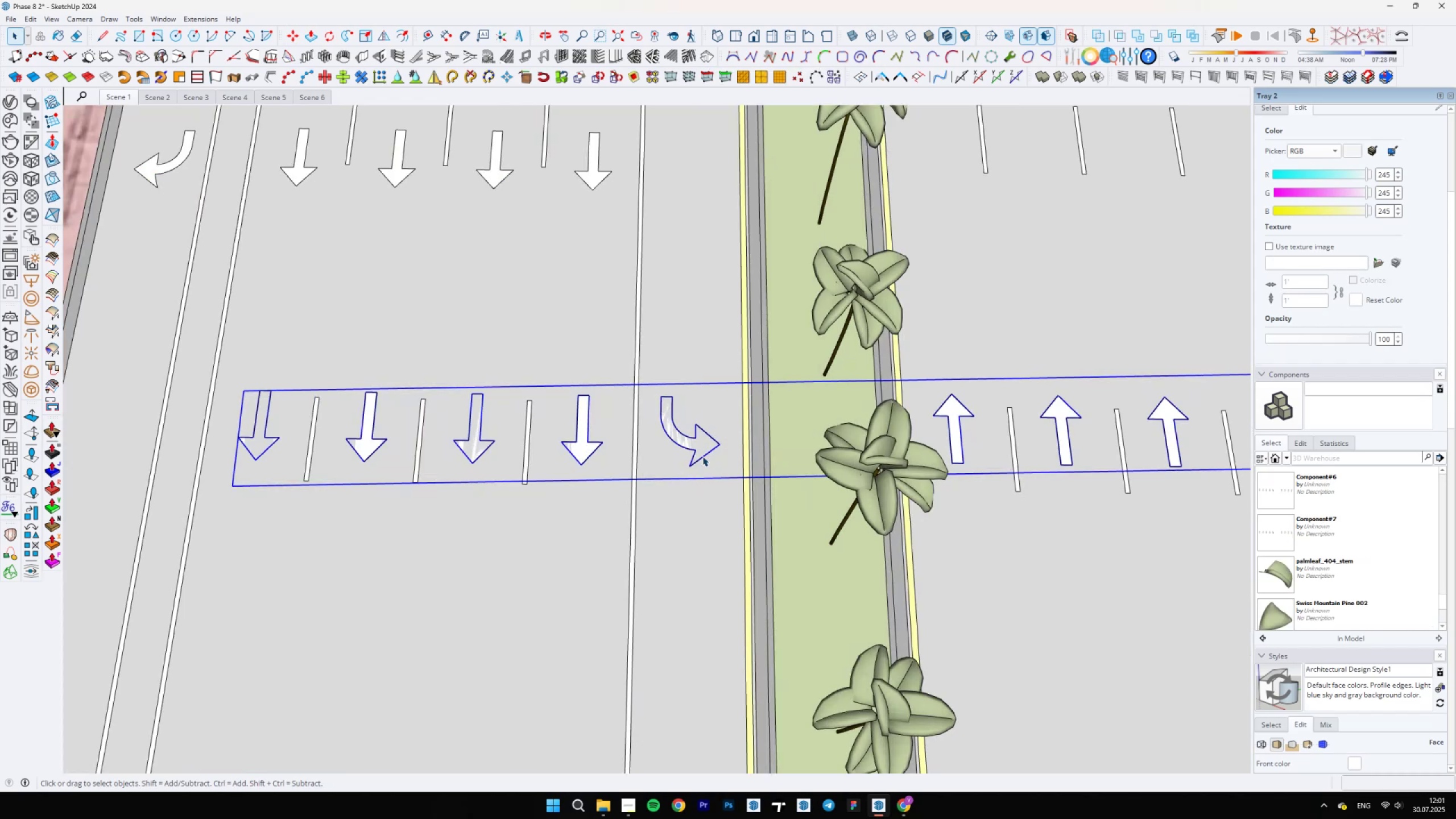 
double_click([702, 453])
 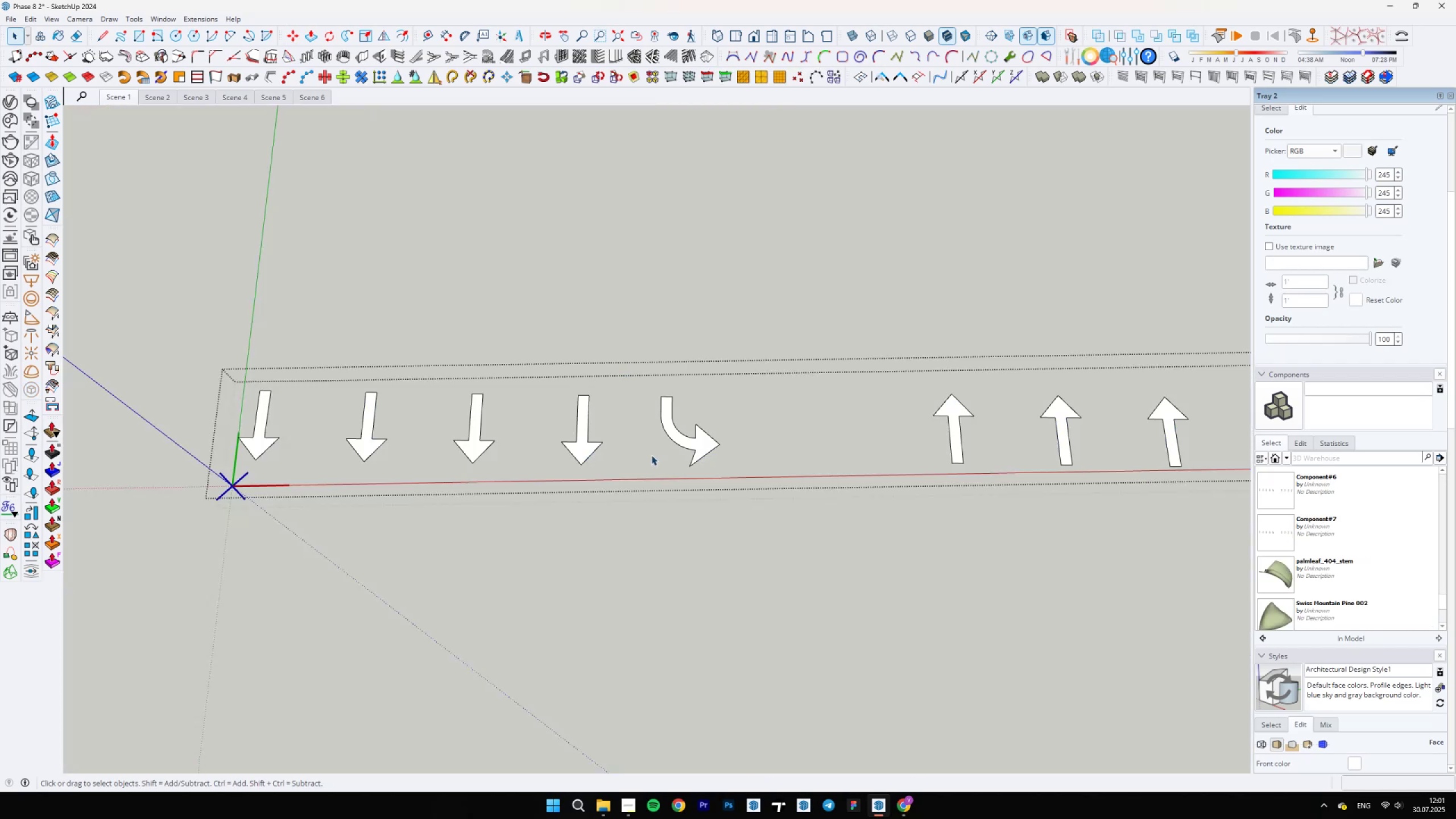 
scroll: coordinate [580, 462], scroll_direction: down, amount: 3.0
 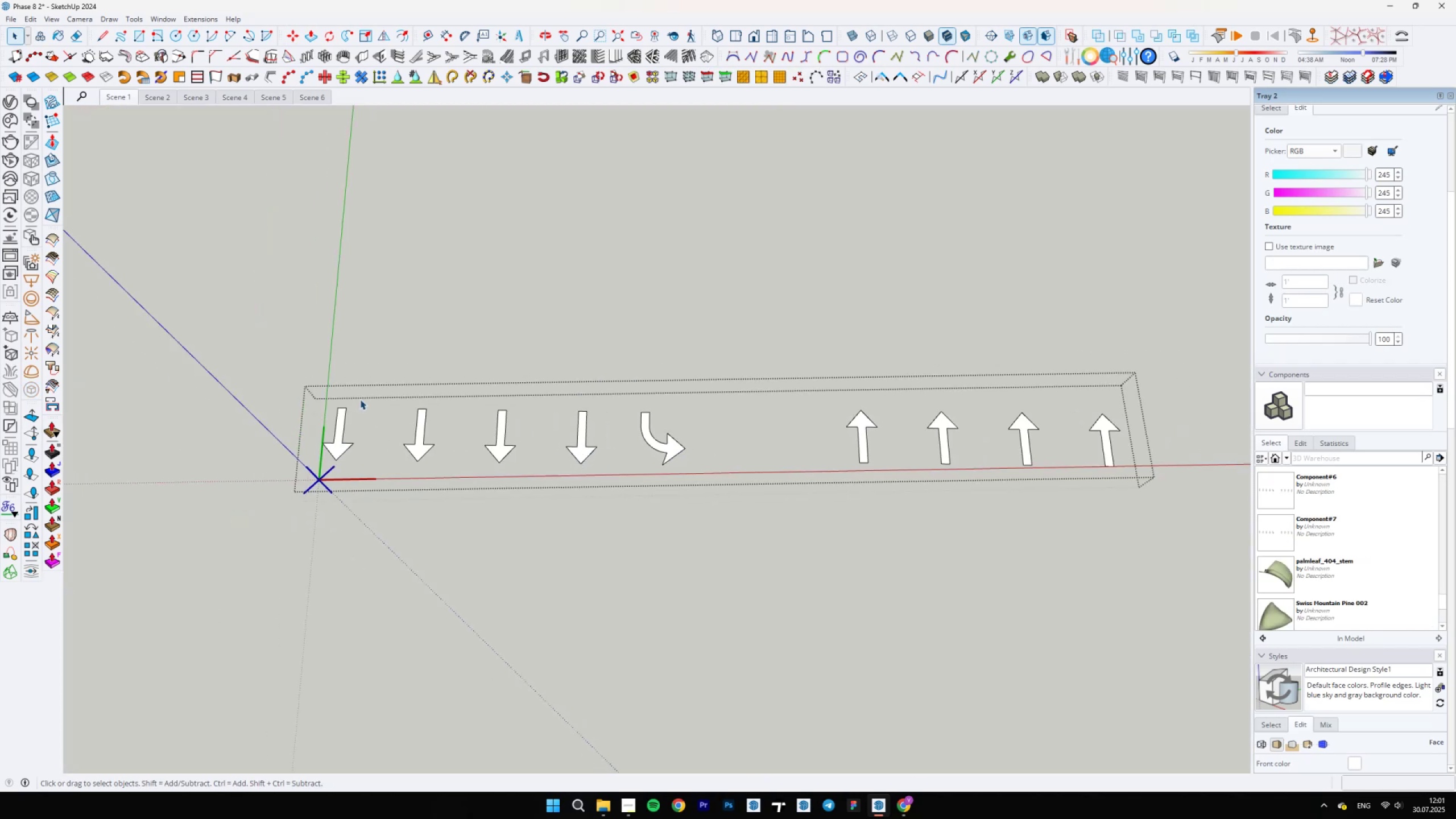 
left_click_drag(start_coordinate=[279, 331], to_coordinate=[715, 591])
 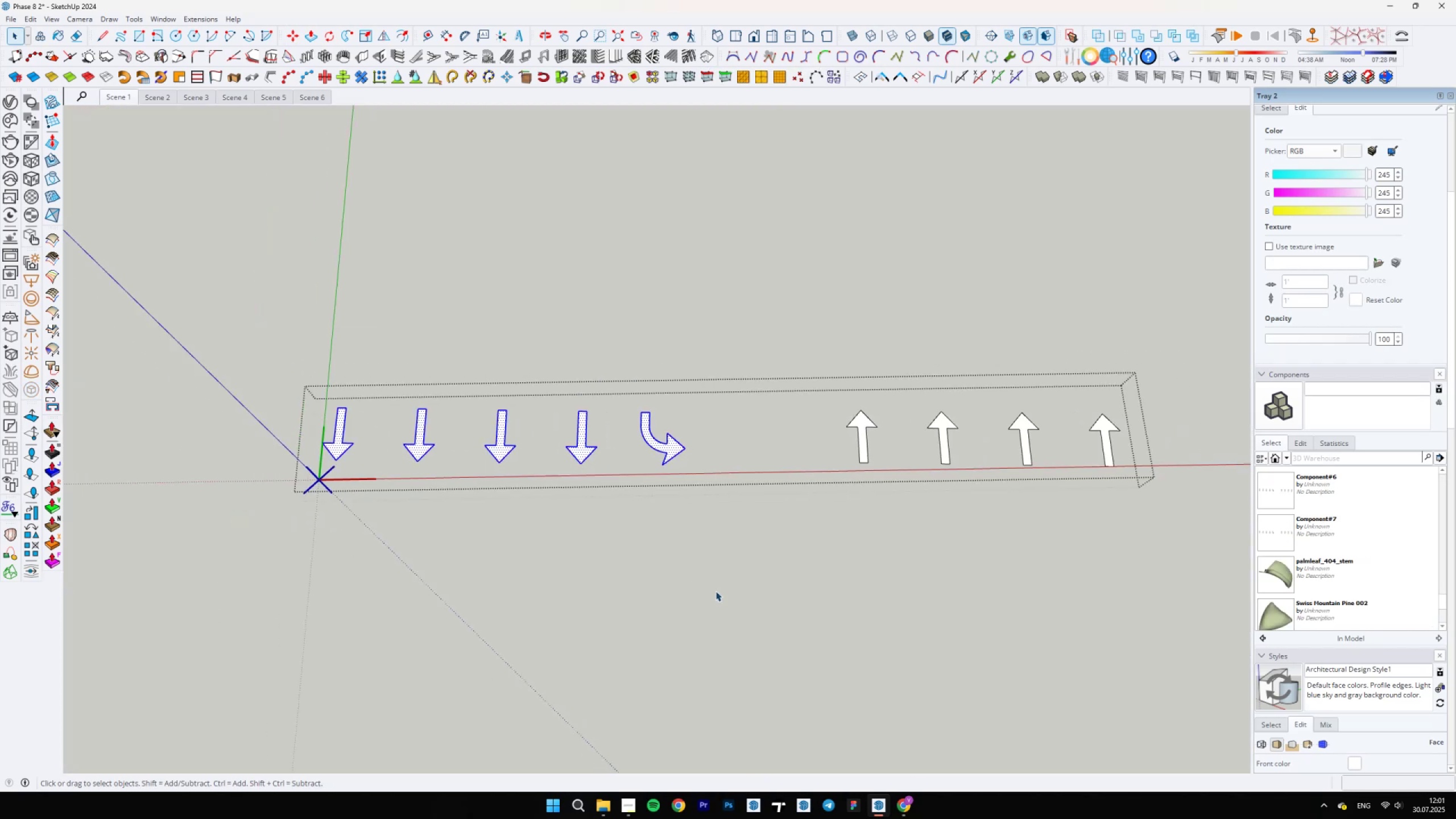 
key(Backslash)
 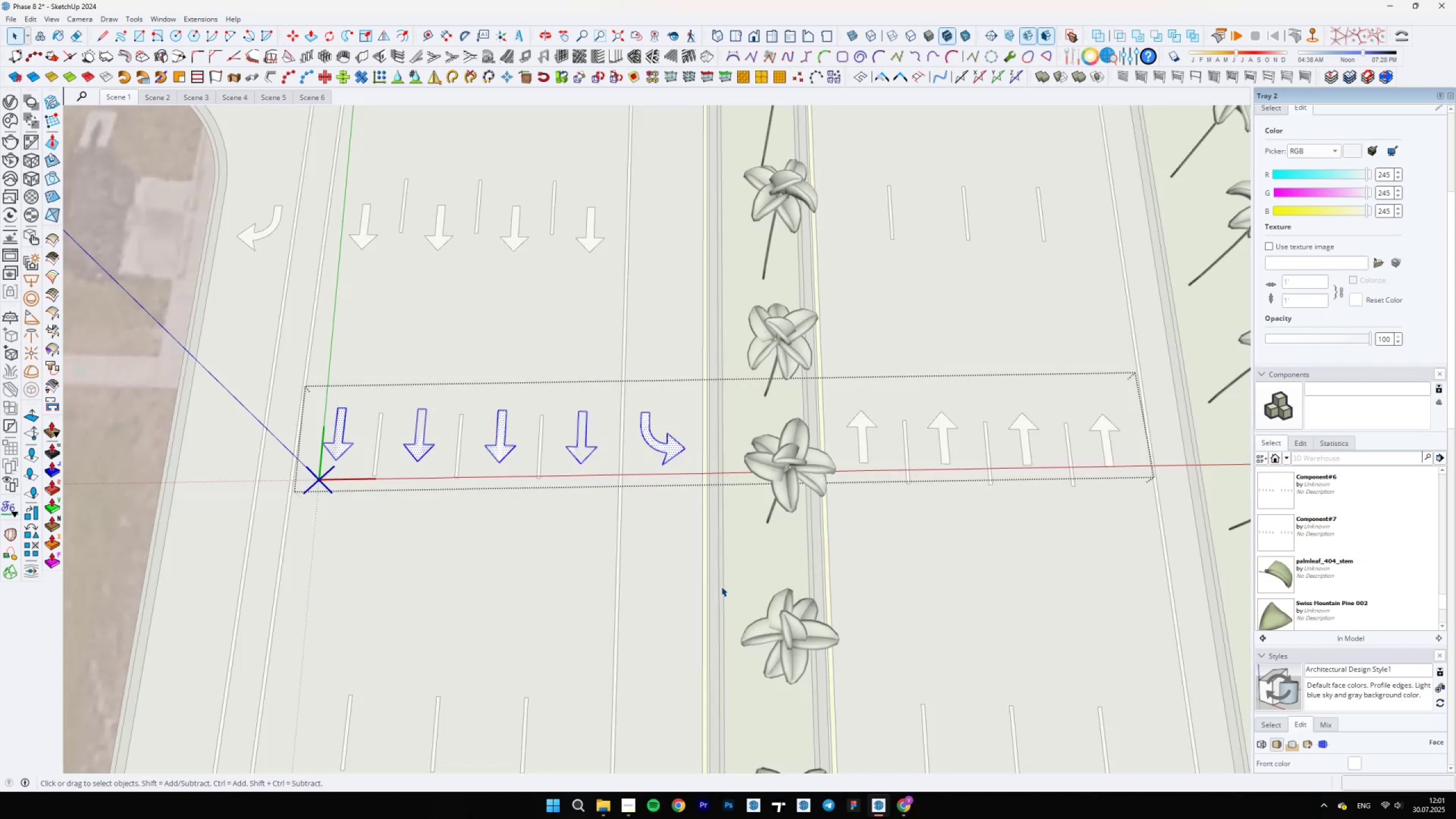 
scroll: coordinate [765, 321], scroll_direction: down, amount: 16.0
 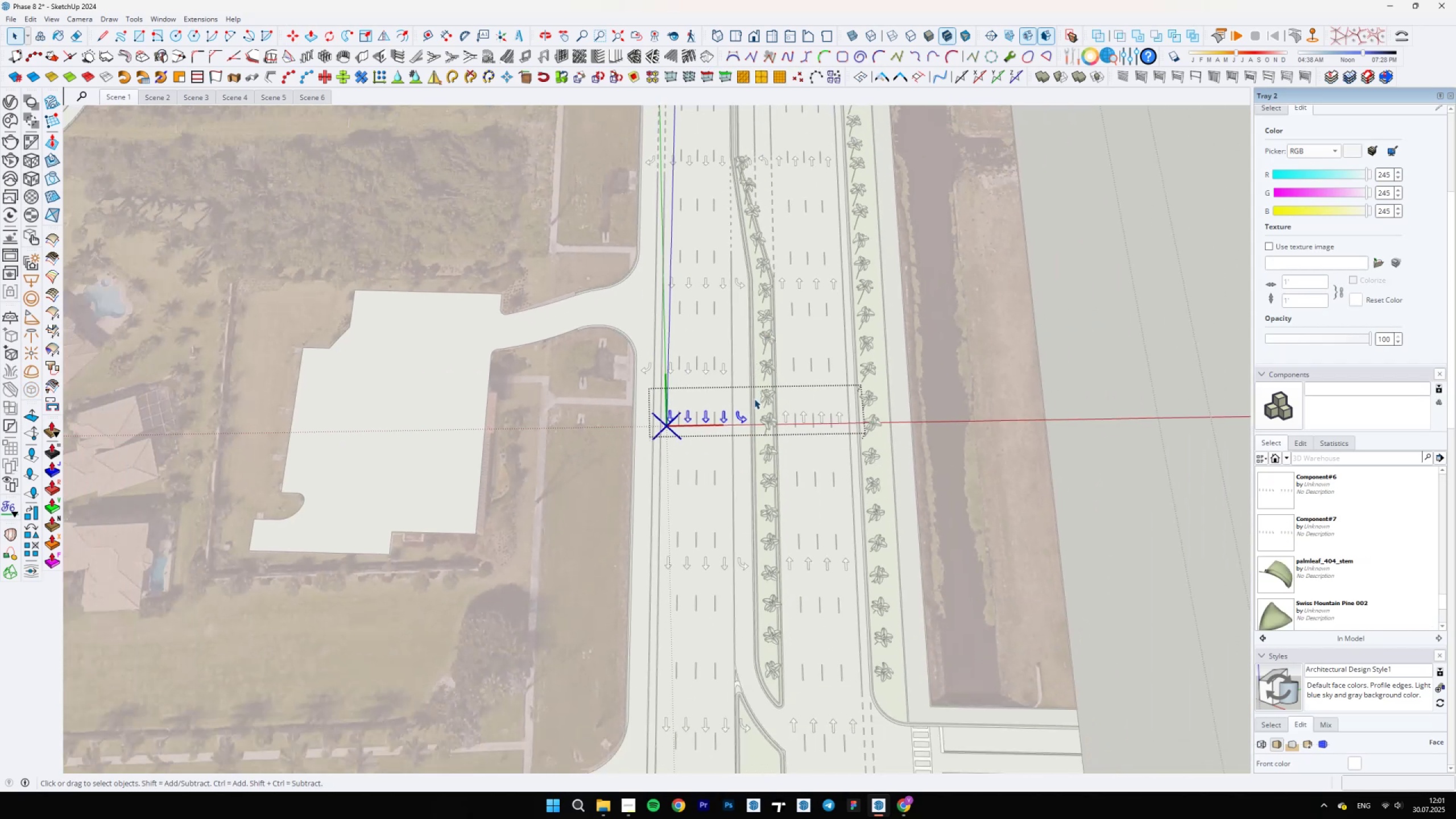 
scroll: coordinate [747, 413], scroll_direction: up, amount: 5.0
 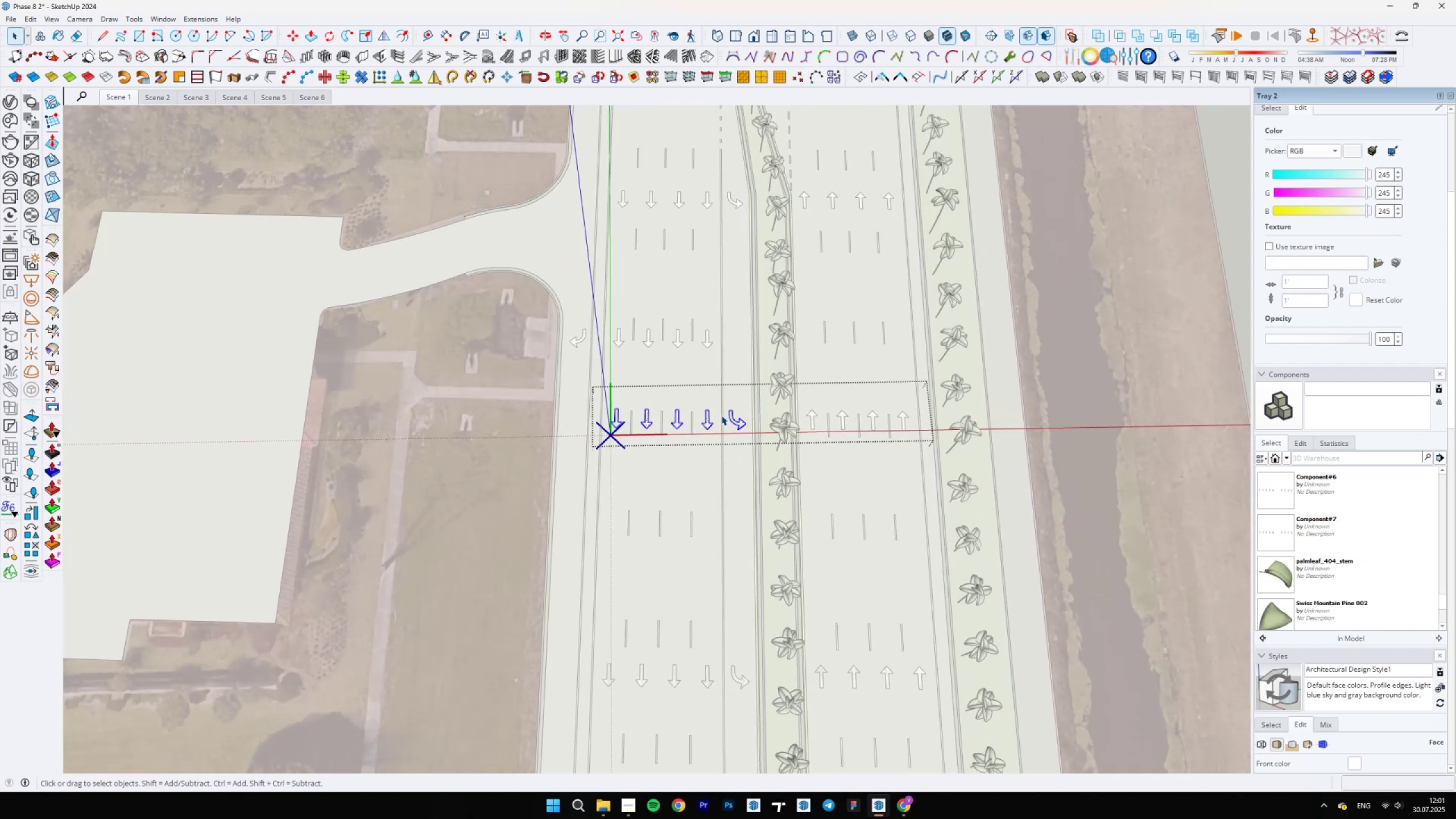 
scroll: coordinate [675, 435], scroll_direction: down, amount: 10.0
 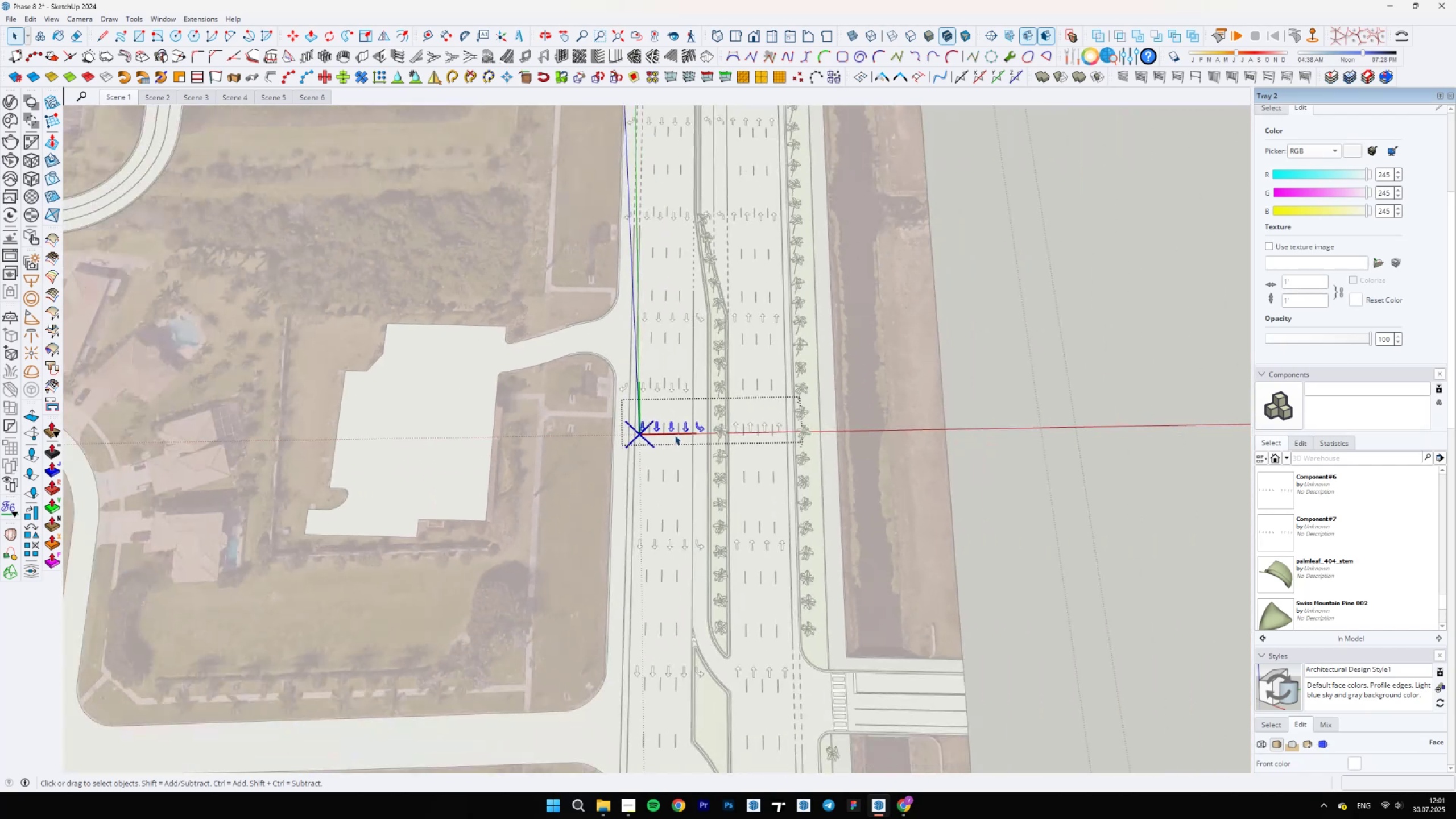 
scroll: coordinate [673, 431], scroll_direction: up, amount: 11.0
 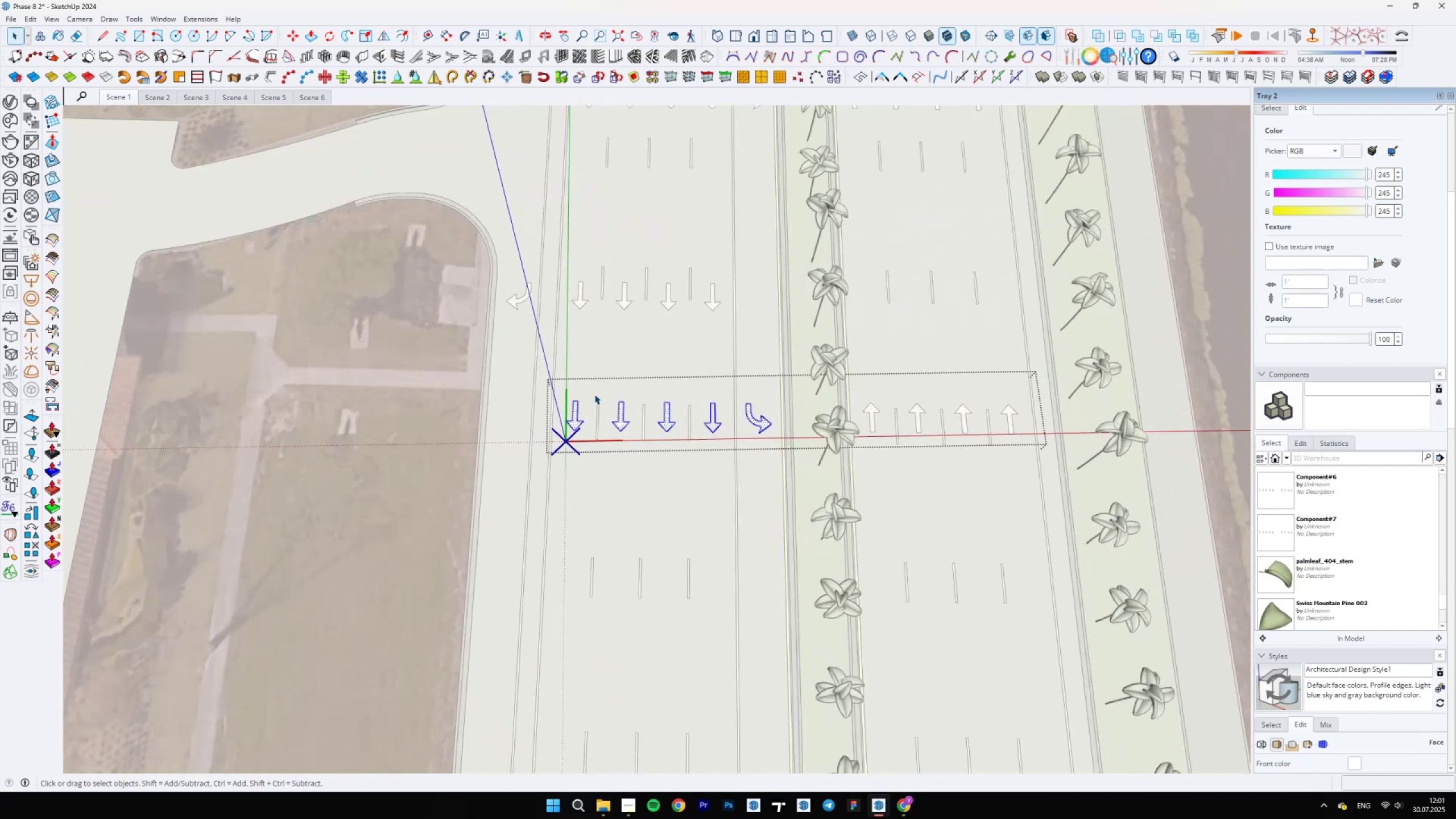 
left_click_drag(start_coordinate=[566, 375], to_coordinate=[731, 497])
 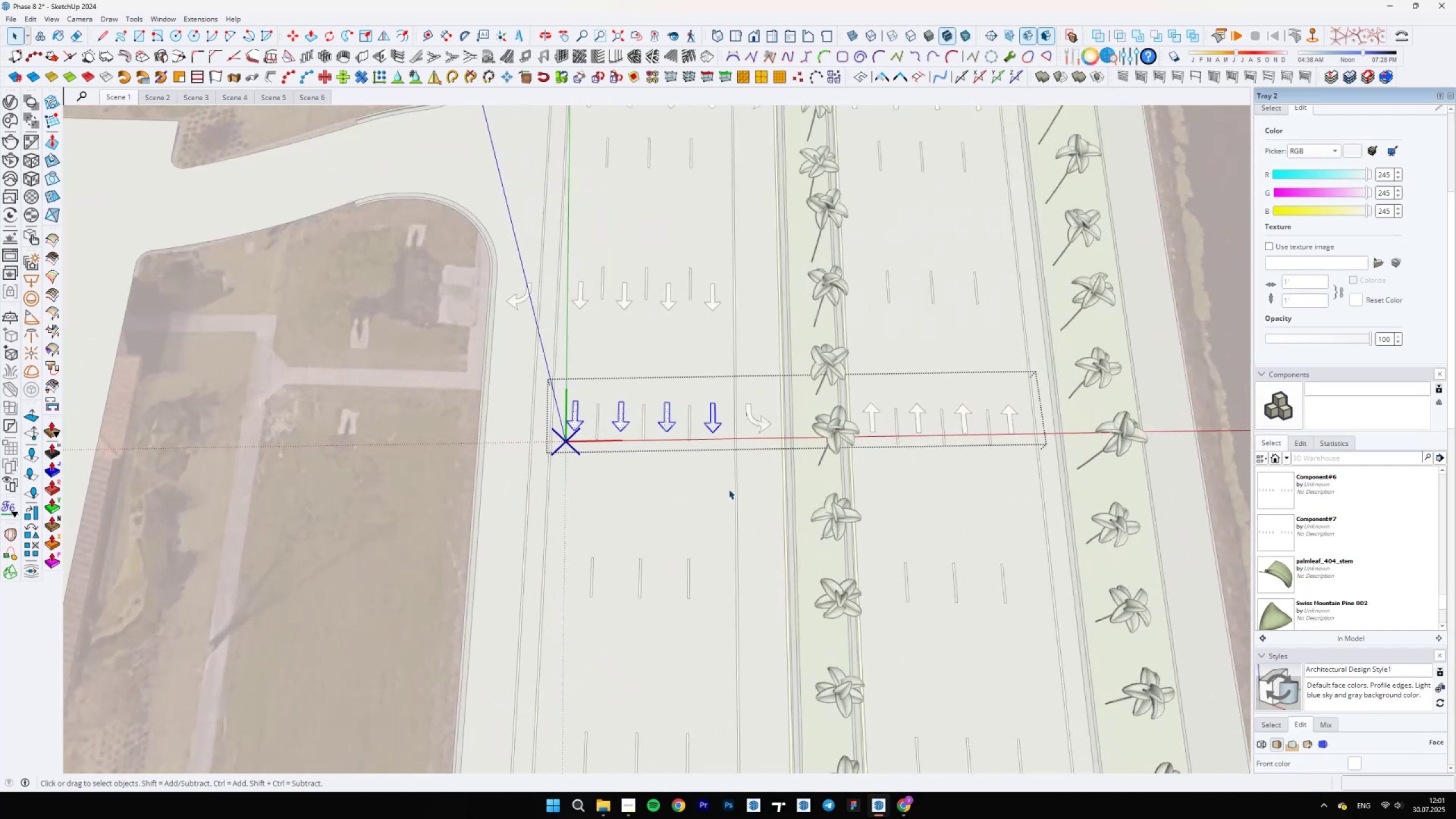 
key(Backslash)
 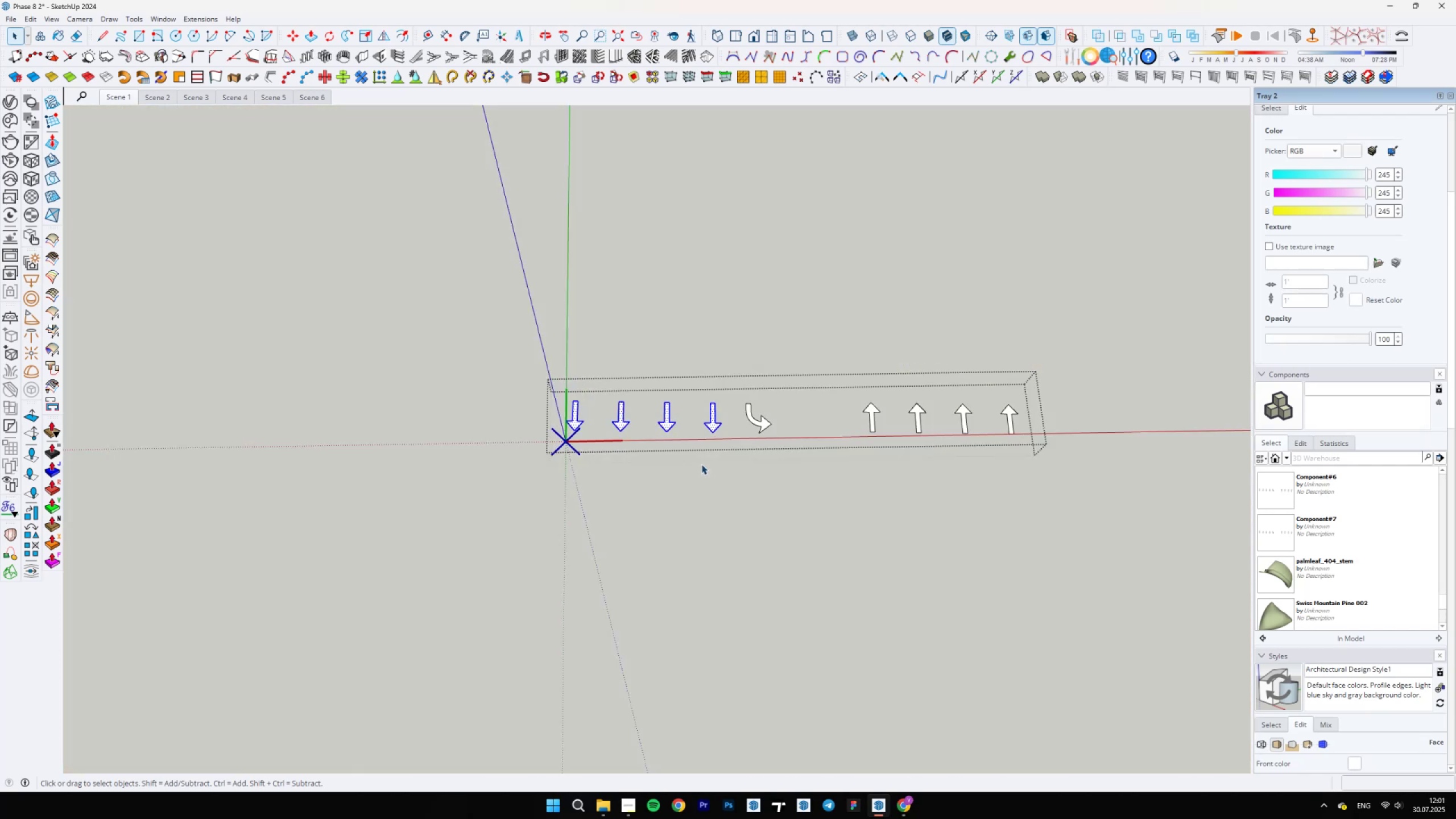 
key(Delete)
 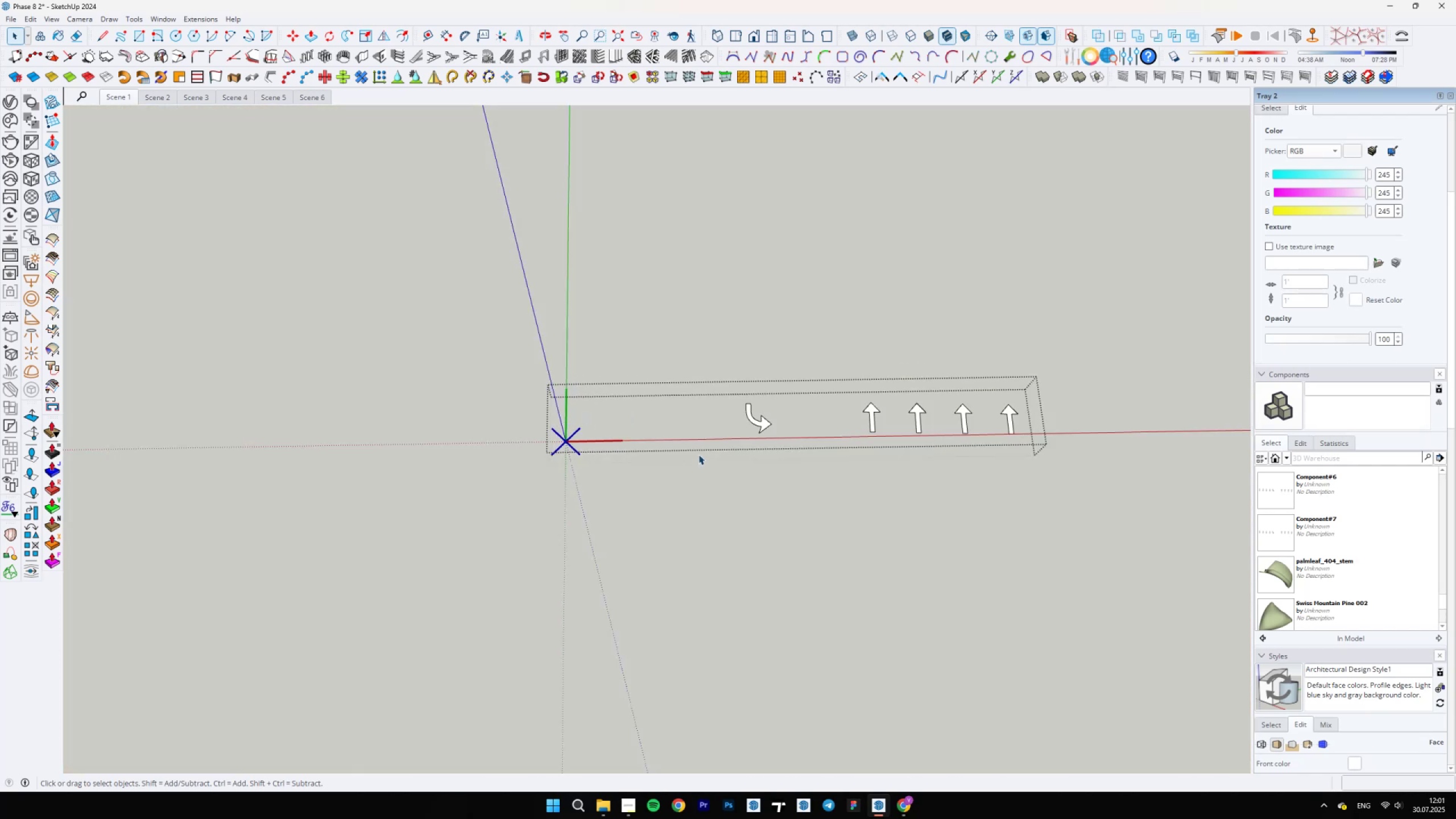 
scroll: coordinate [799, 416], scroll_direction: up, amount: 9.0
 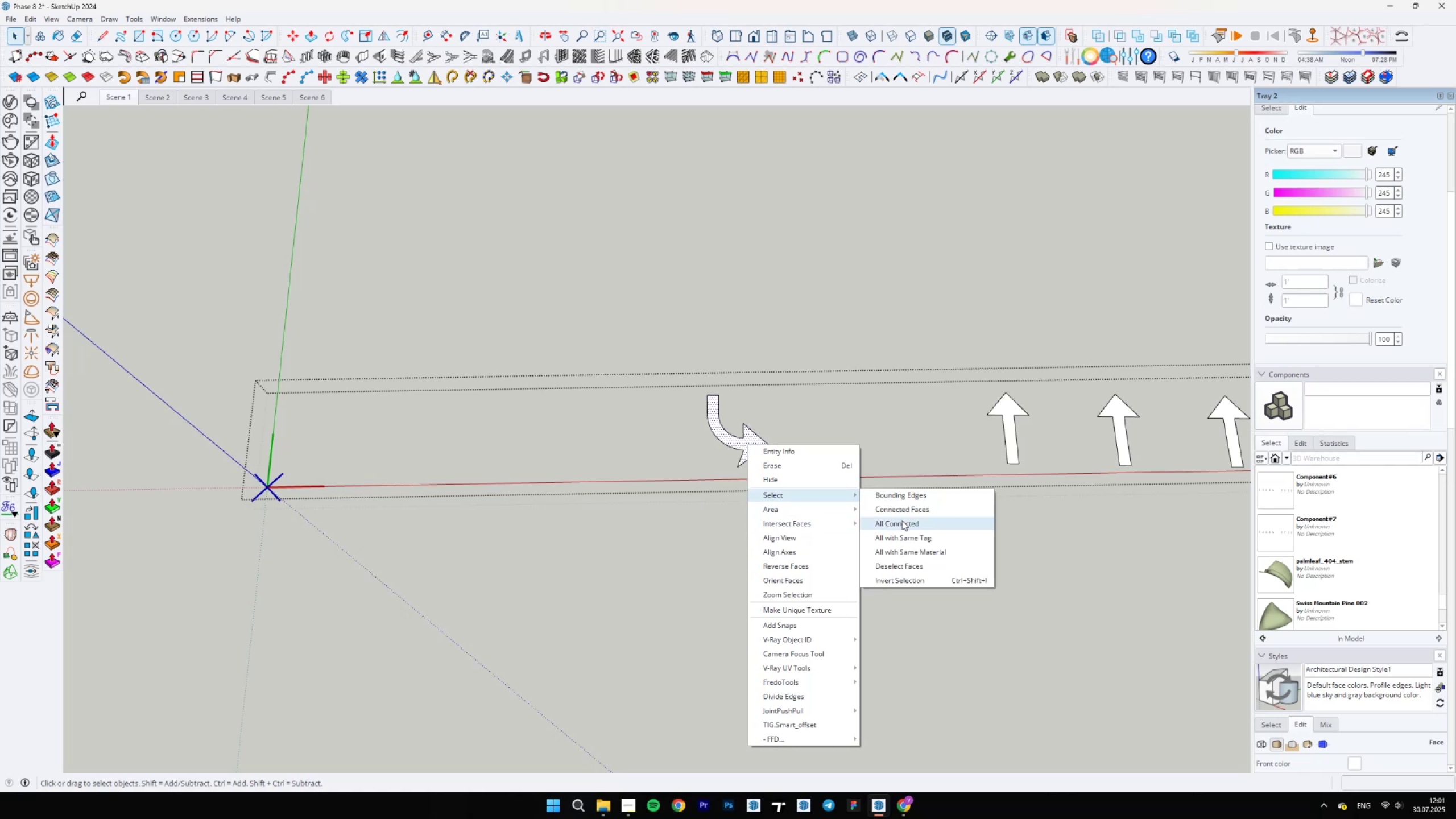 
left_click([907, 547])
 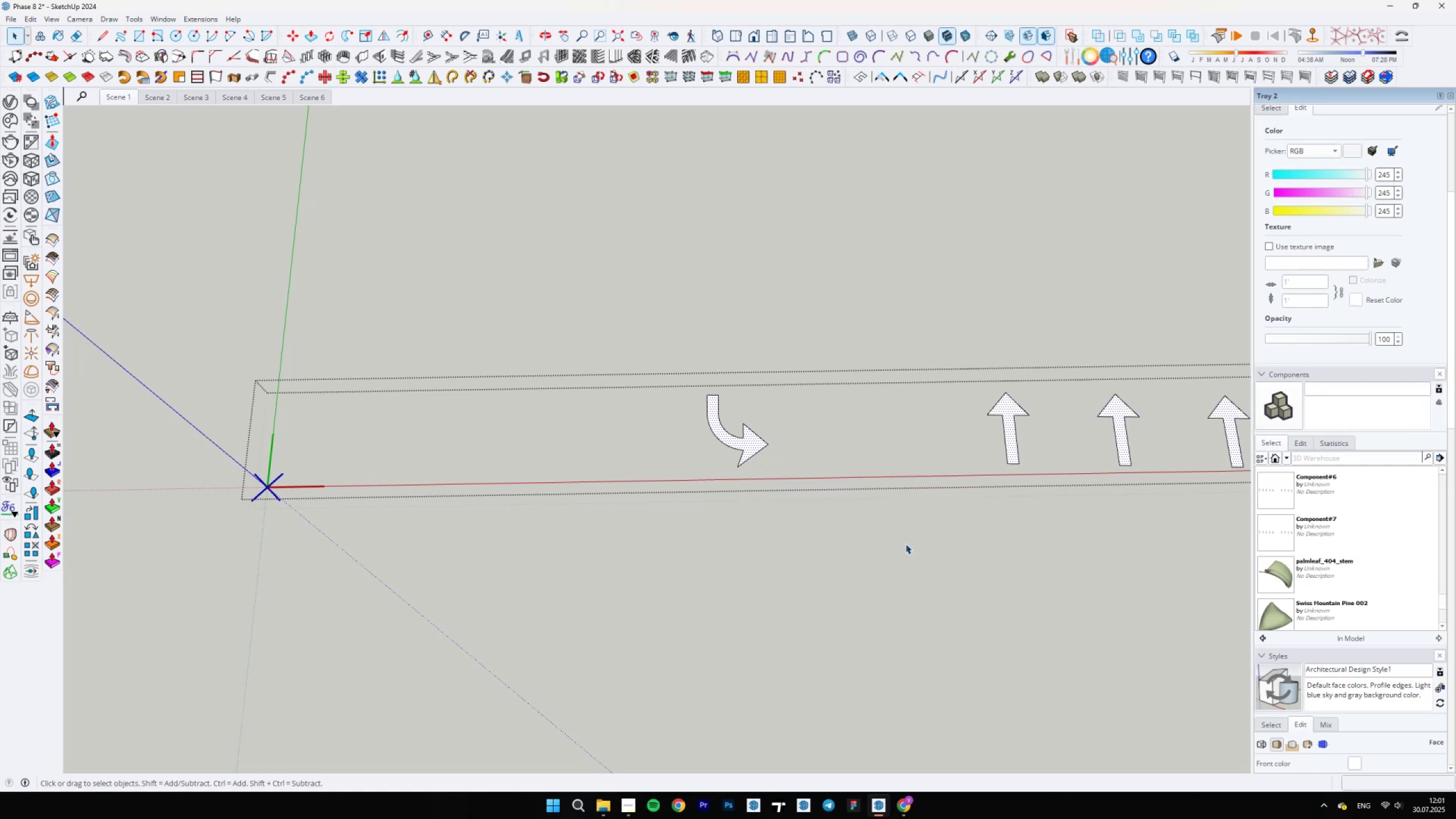 
scroll: coordinate [747, 537], scroll_direction: down, amount: 5.0
 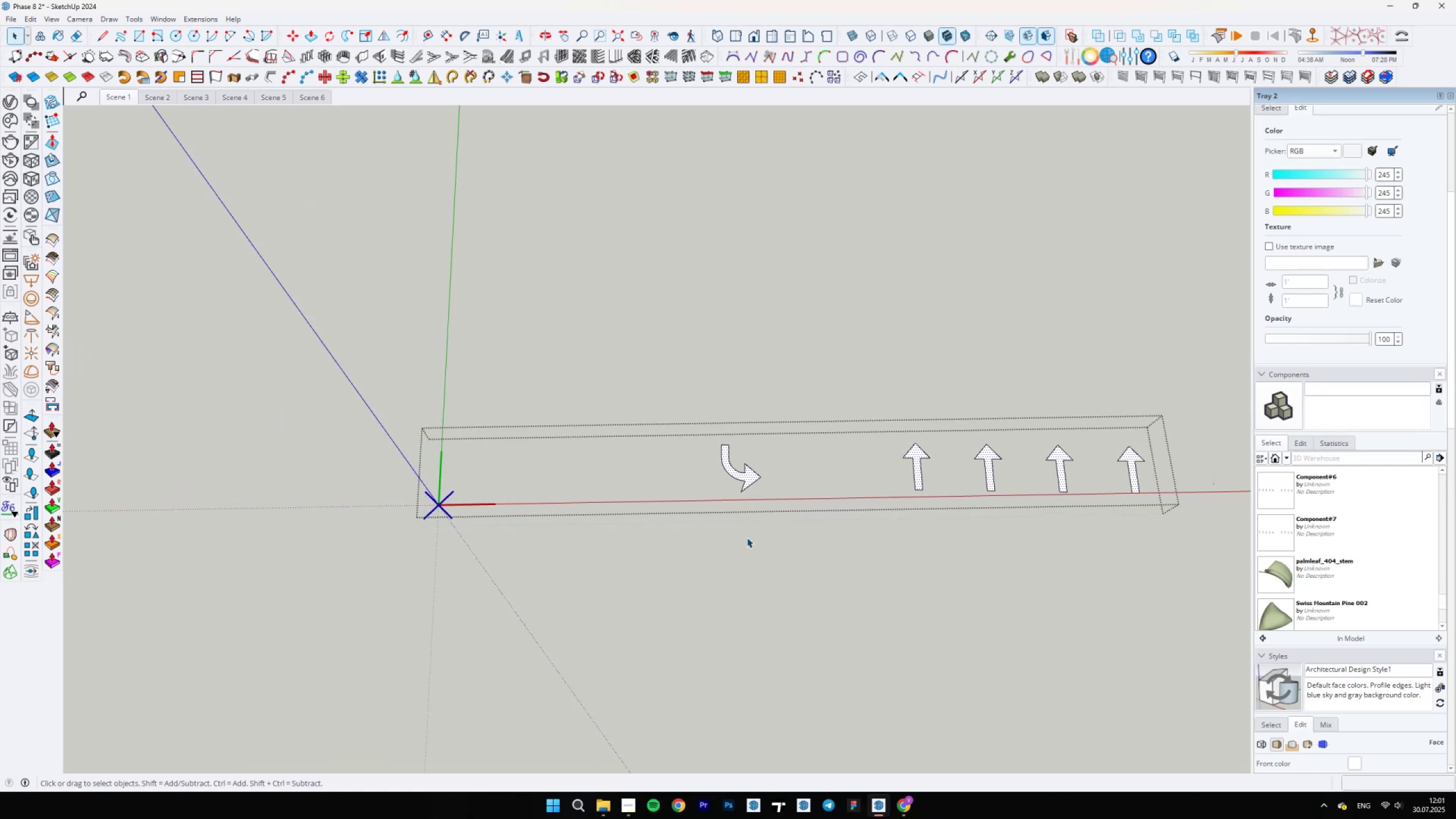 
key(Delete)
 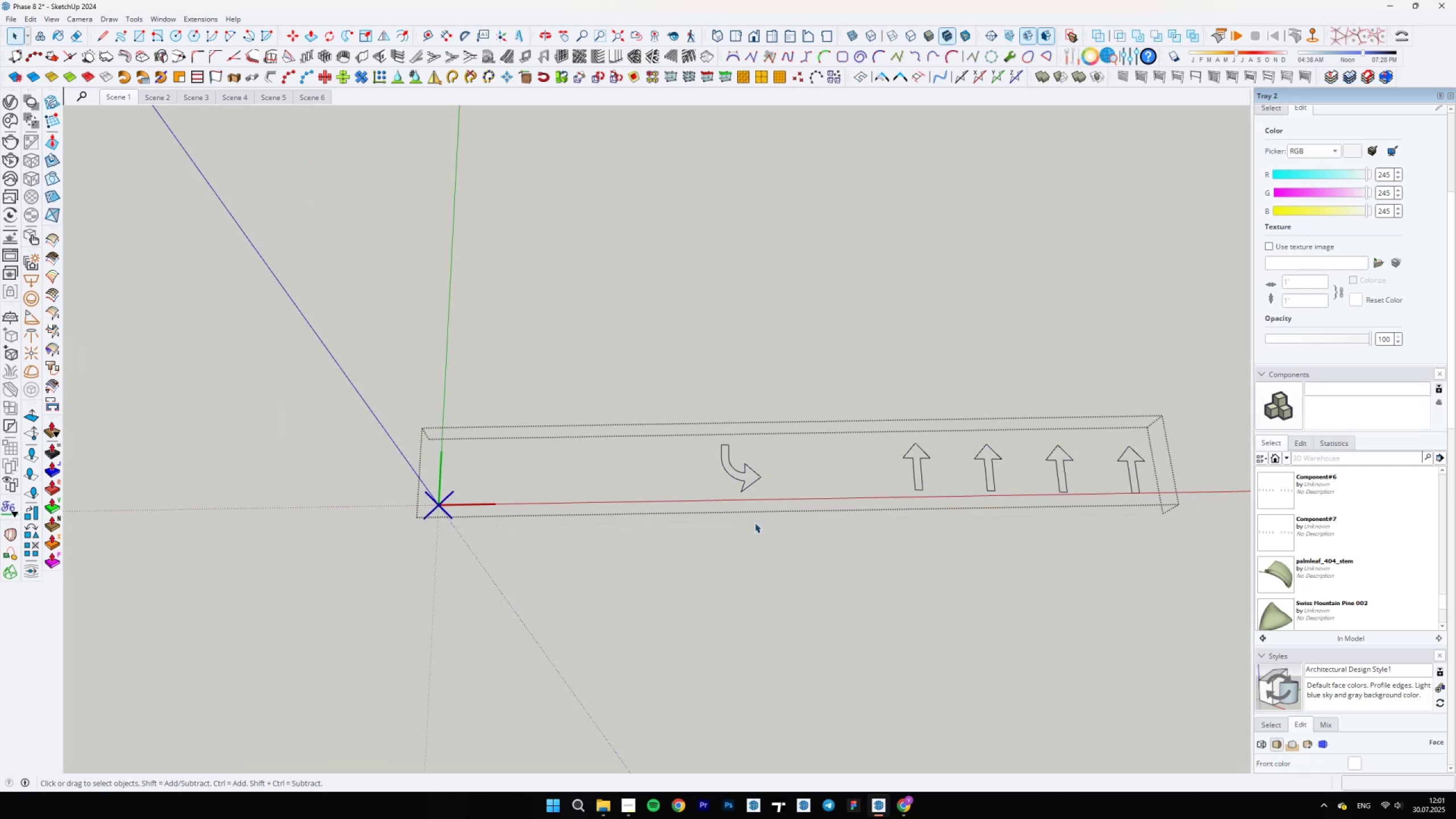 
key(Escape)
 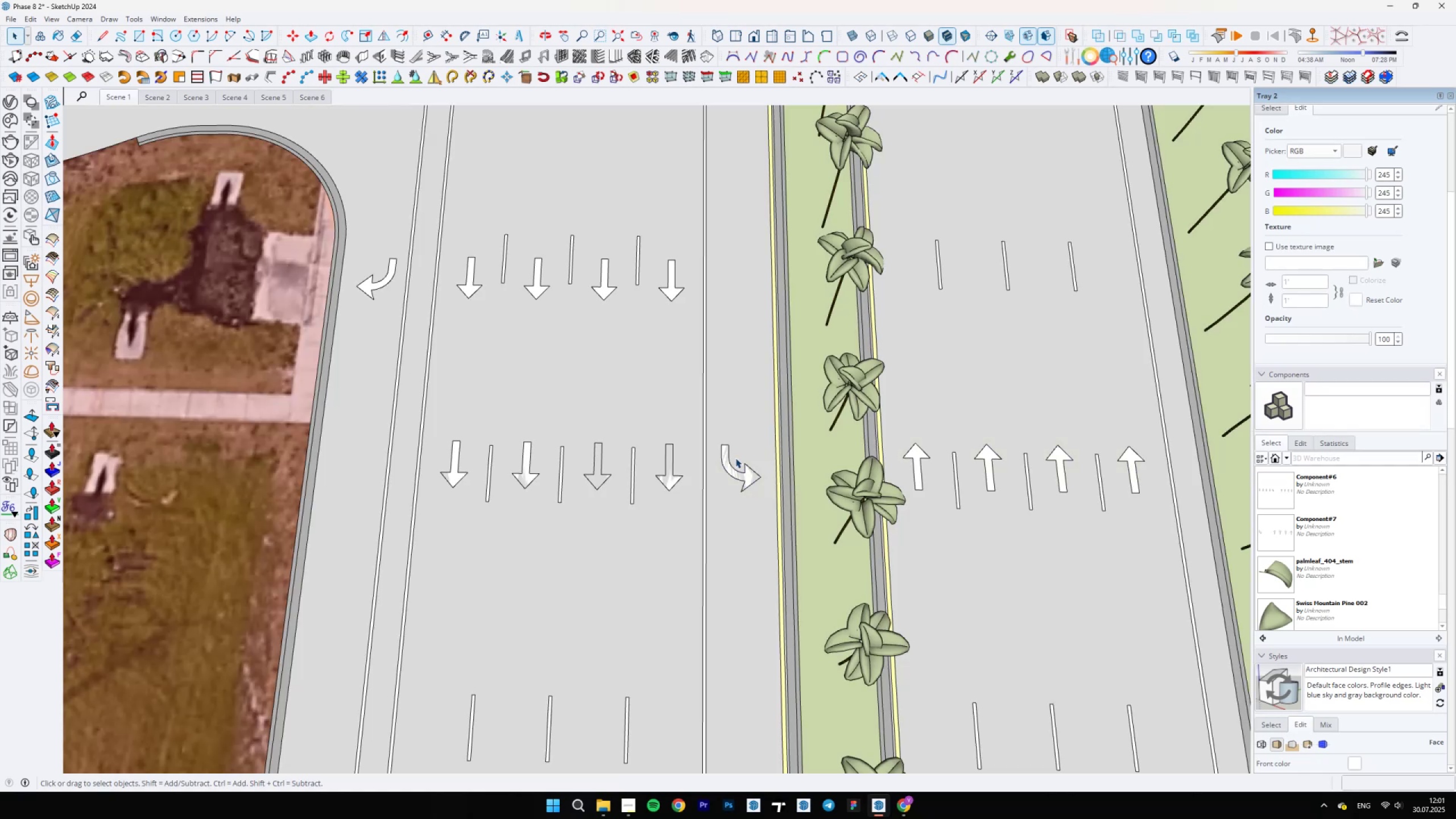 
scroll: coordinate [734, 466], scroll_direction: up, amount: 4.0
 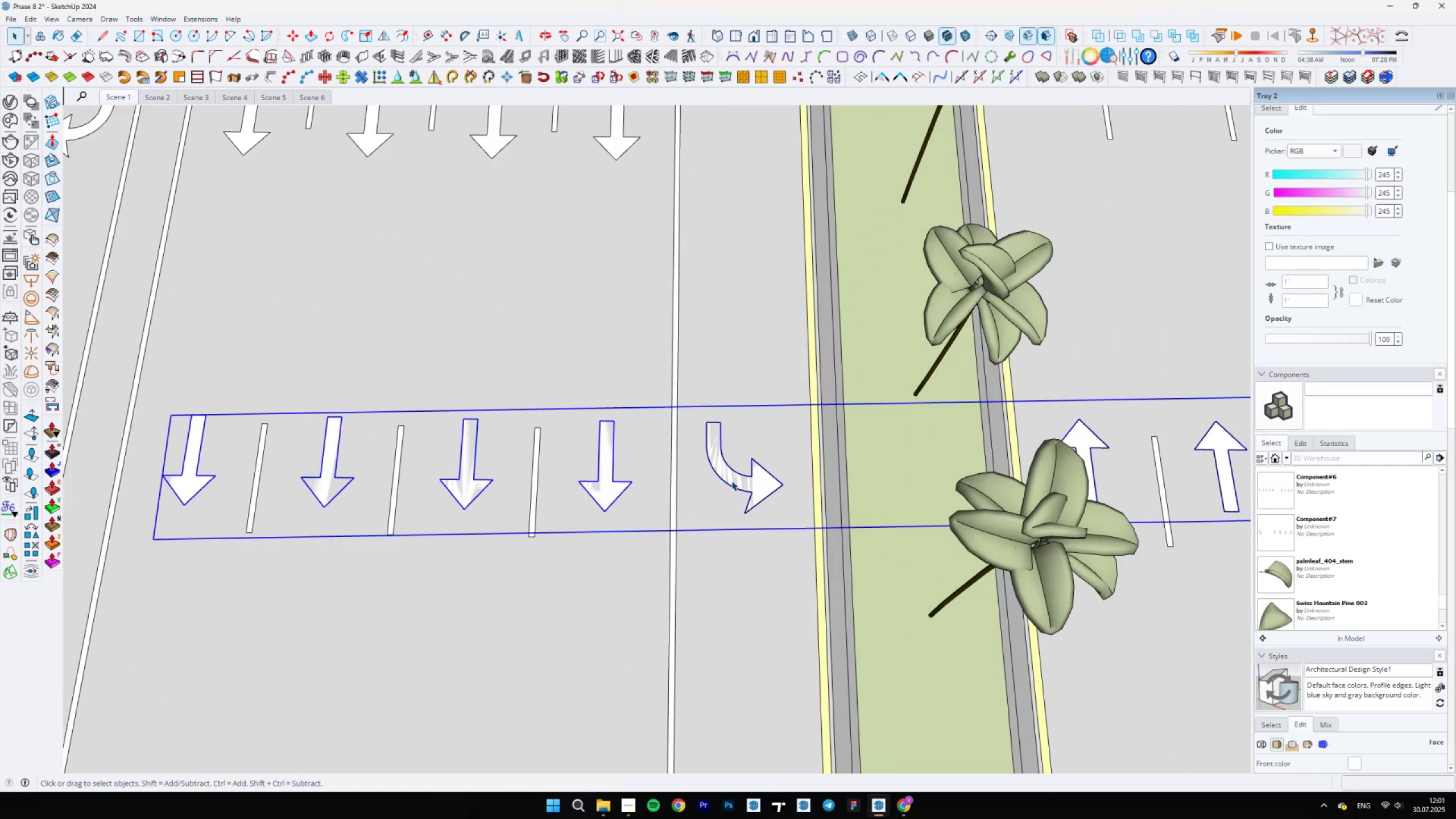 
scroll: coordinate [729, 486], scroll_direction: down, amount: 18.0
 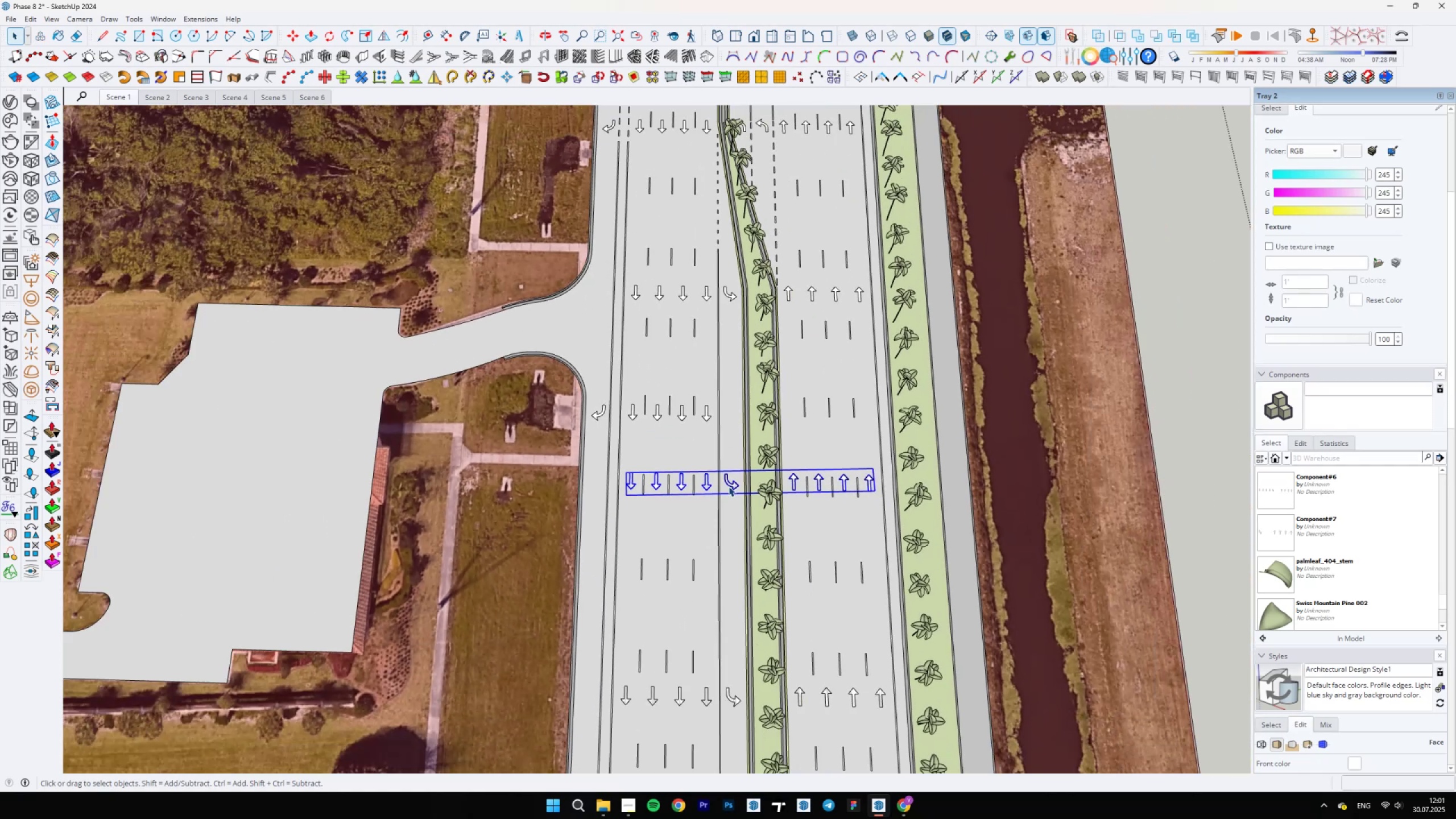 
scroll: coordinate [729, 486], scroll_direction: up, amount: 5.0
 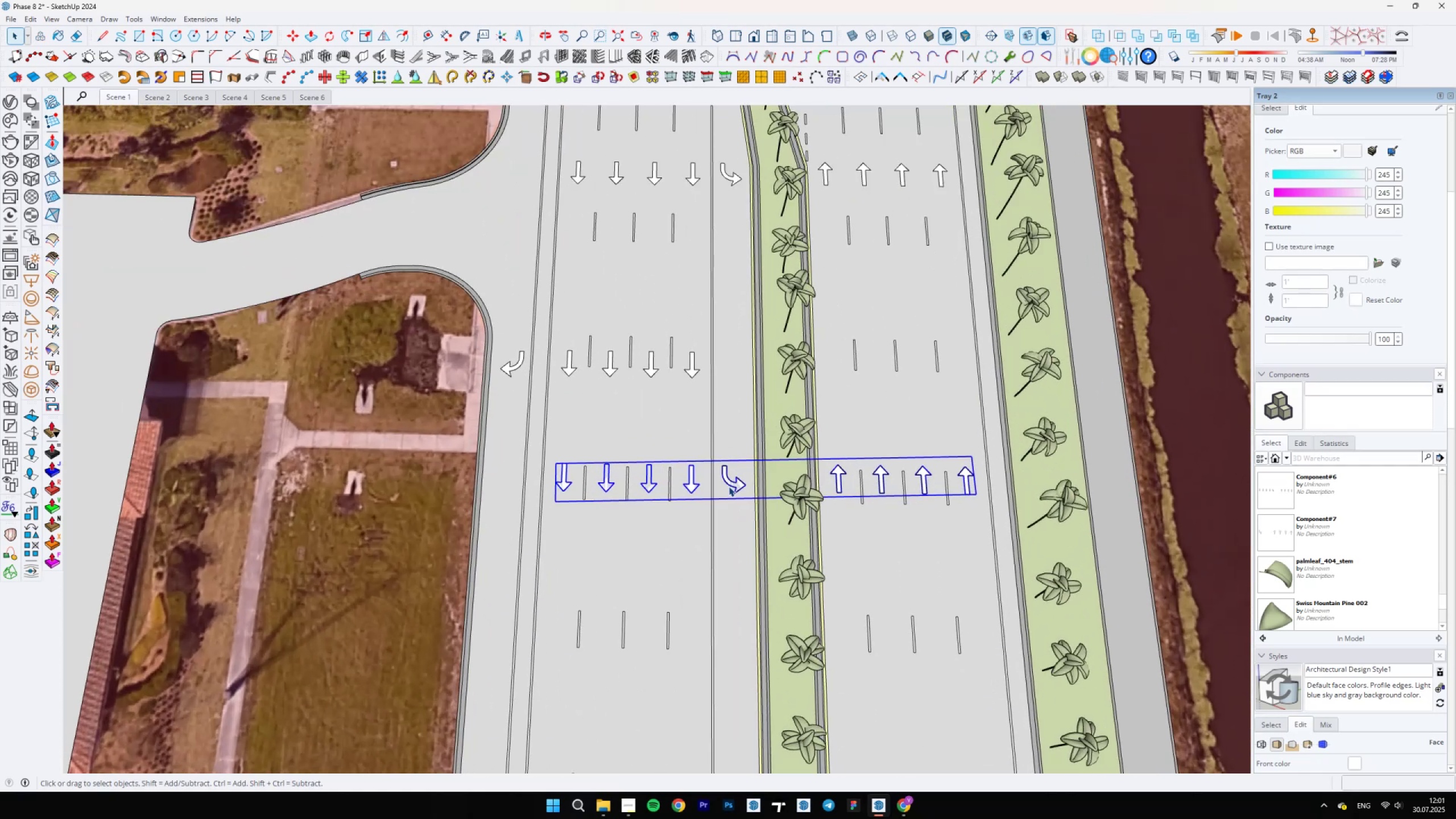 
double_click([729, 486])
 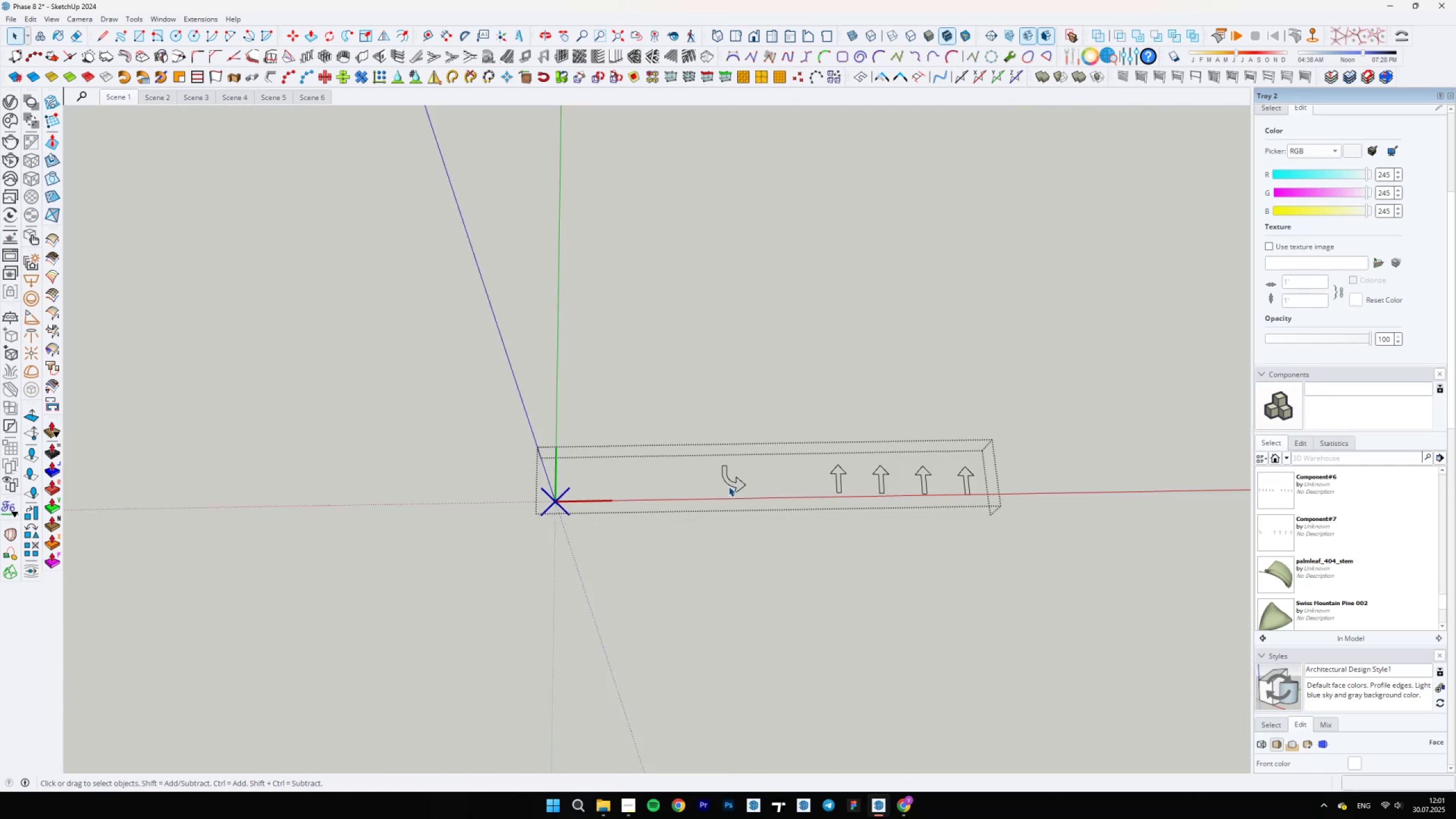 
key(Escape)
 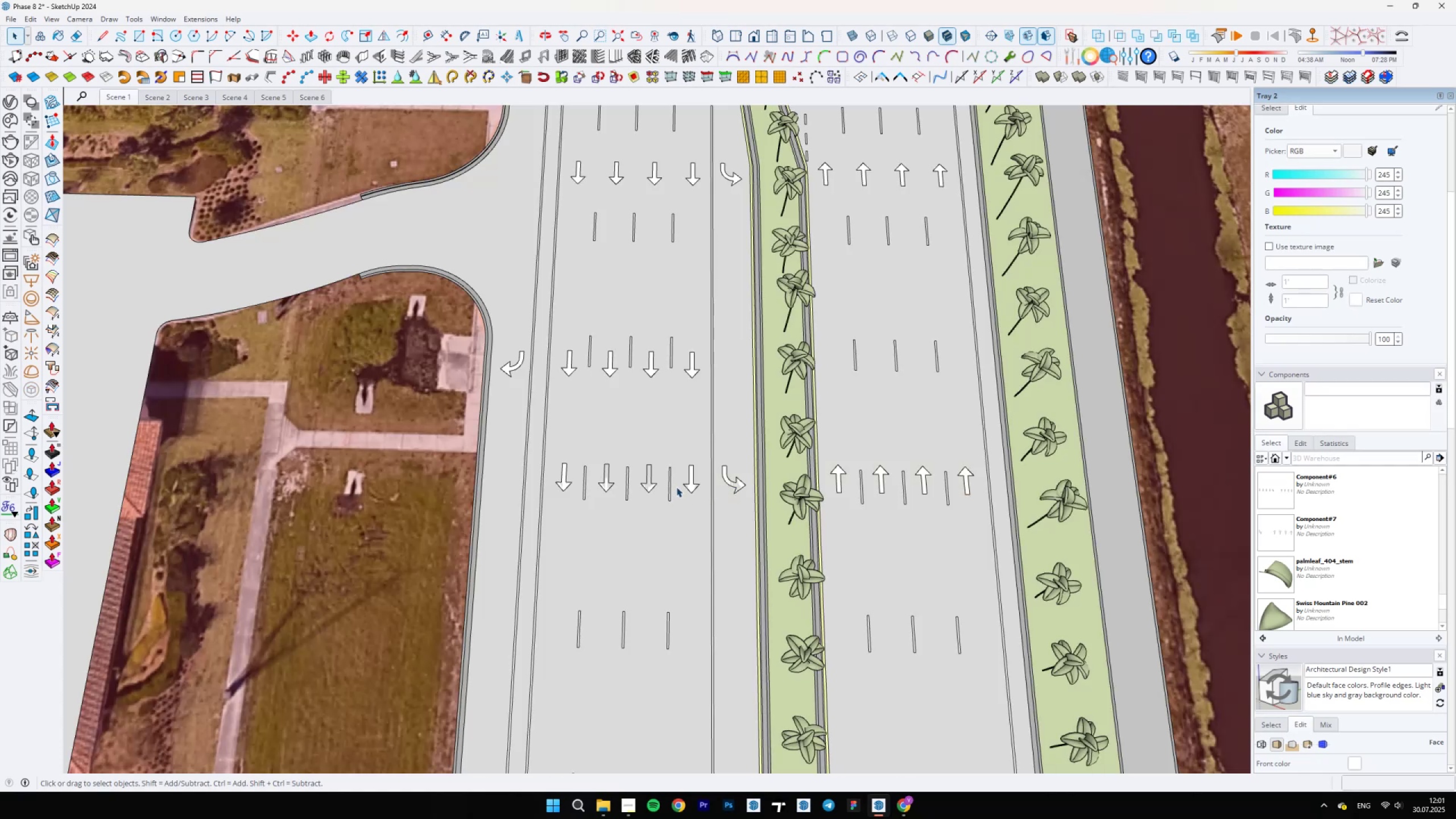 
double_click([690, 486])
 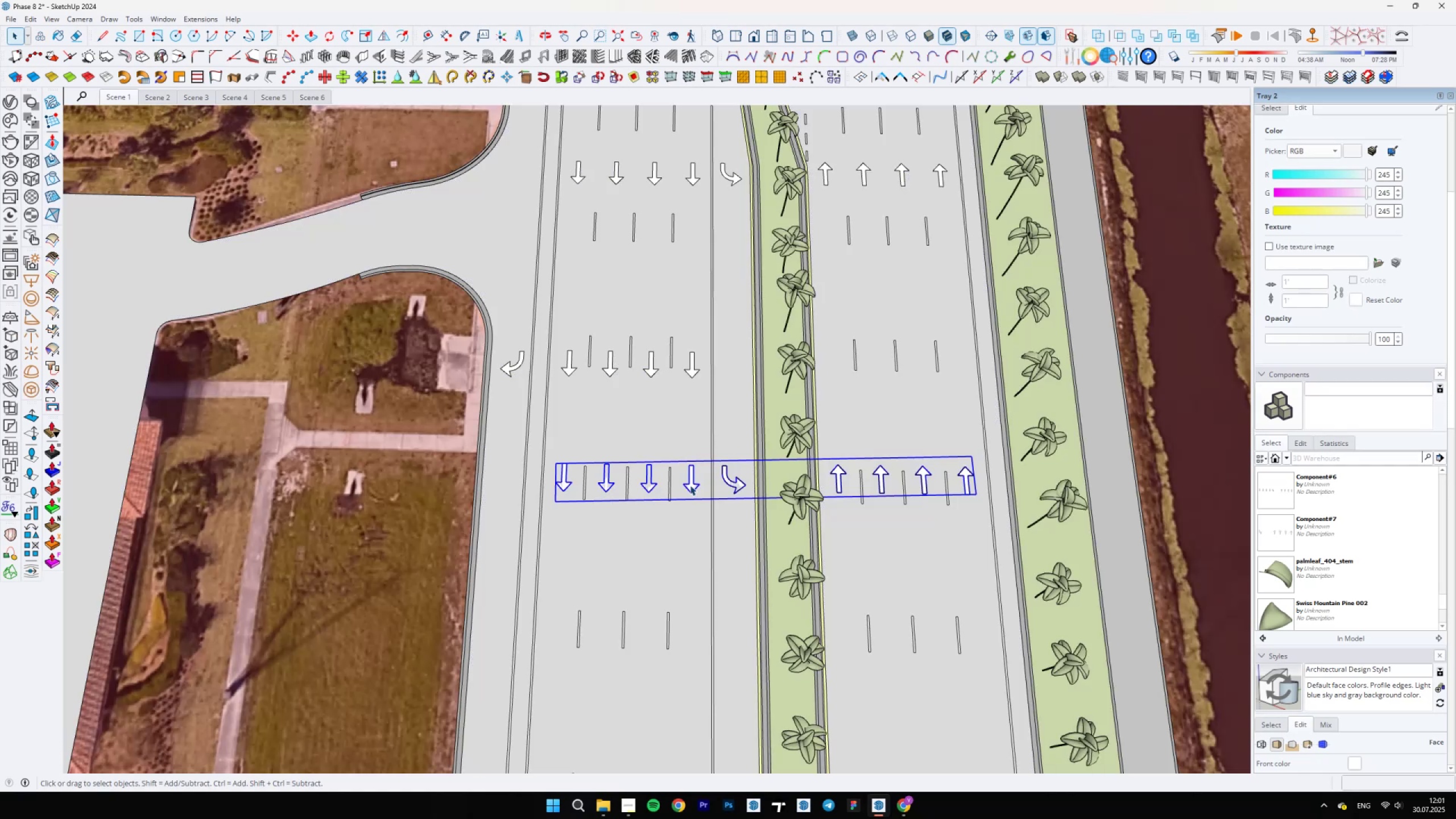 
scroll: coordinate [690, 485], scroll_direction: up, amount: 4.0
 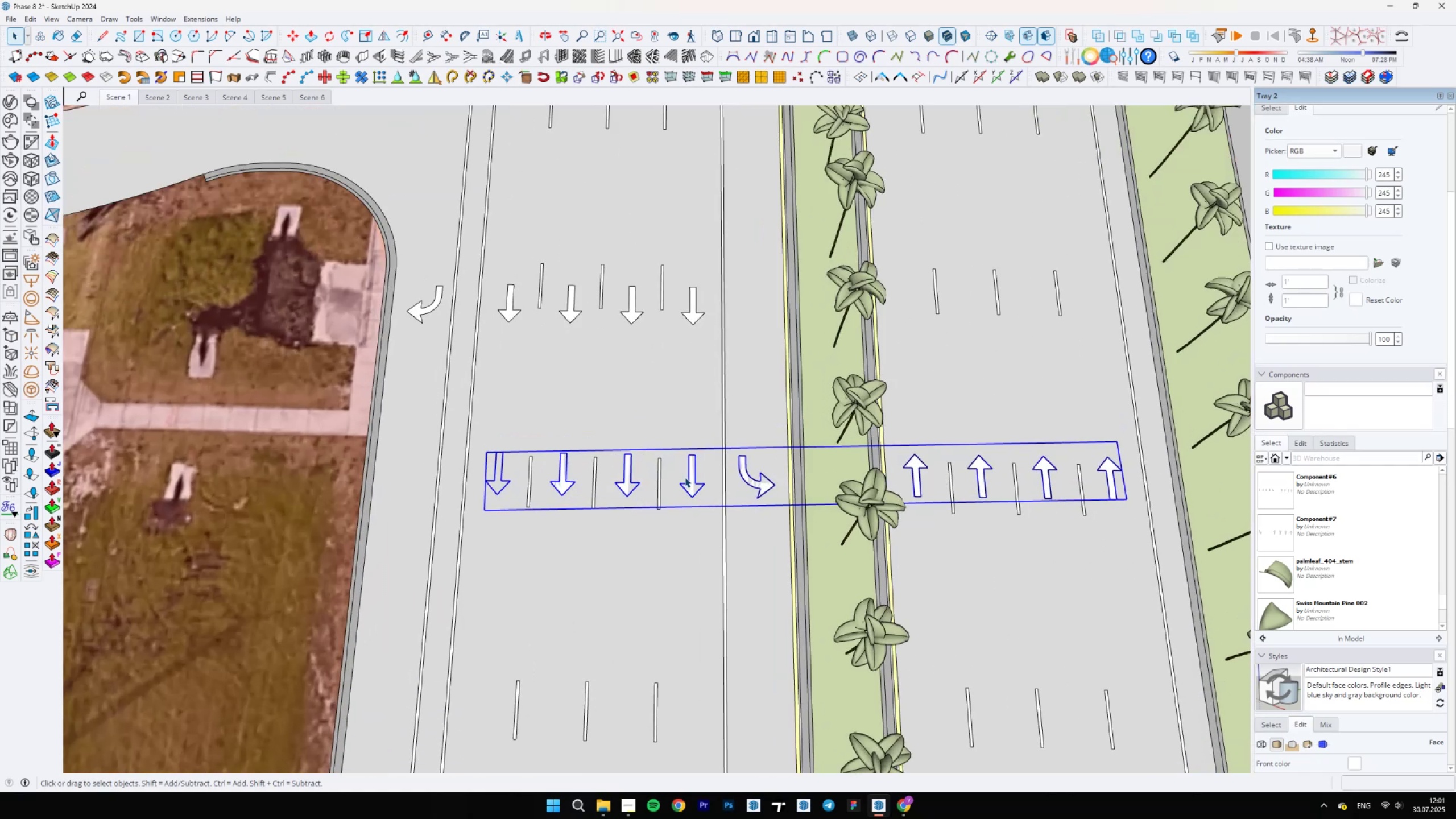 
scroll: coordinate [685, 477], scroll_direction: down, amount: 2.0
 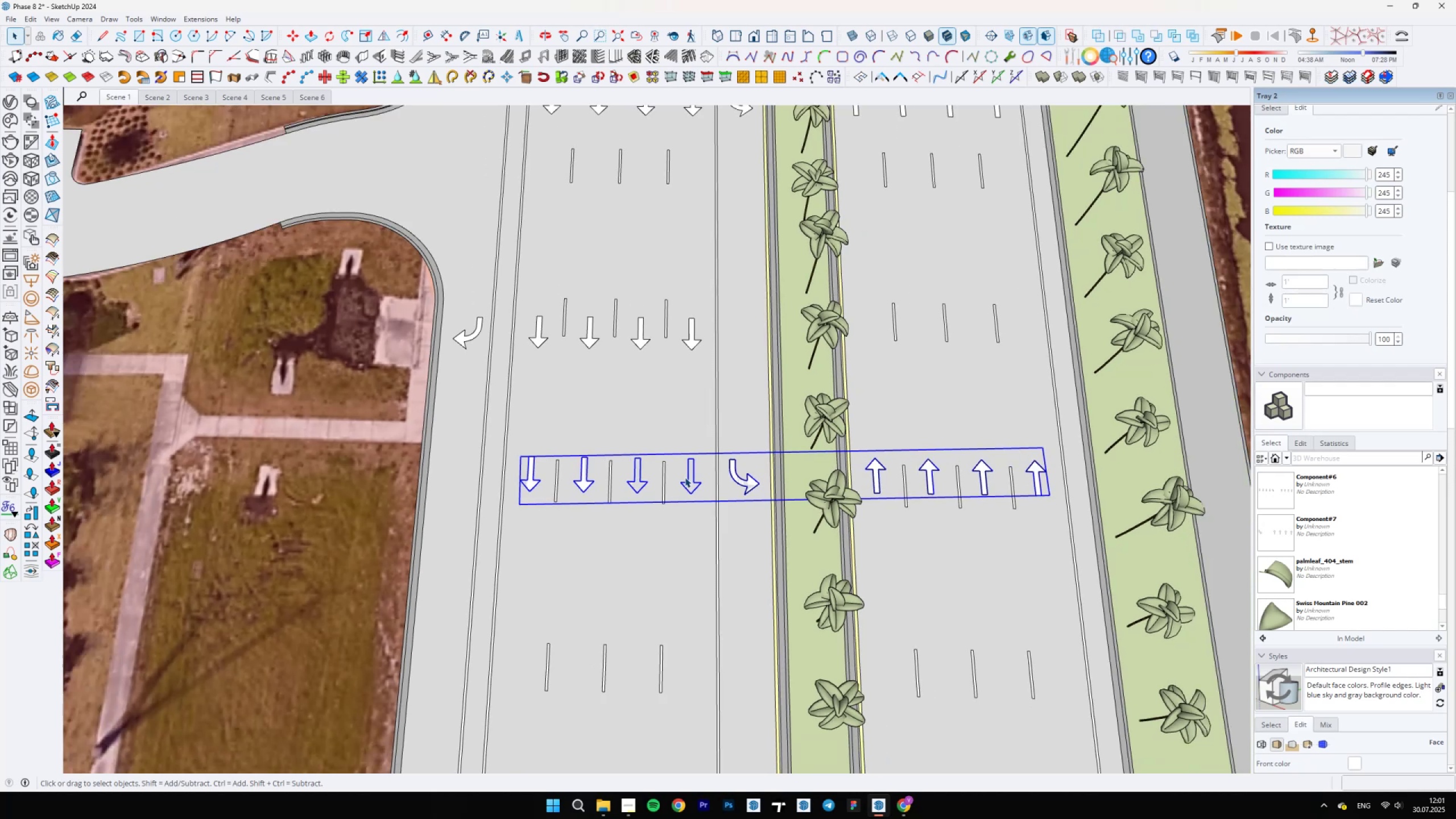 
key(Delete)
 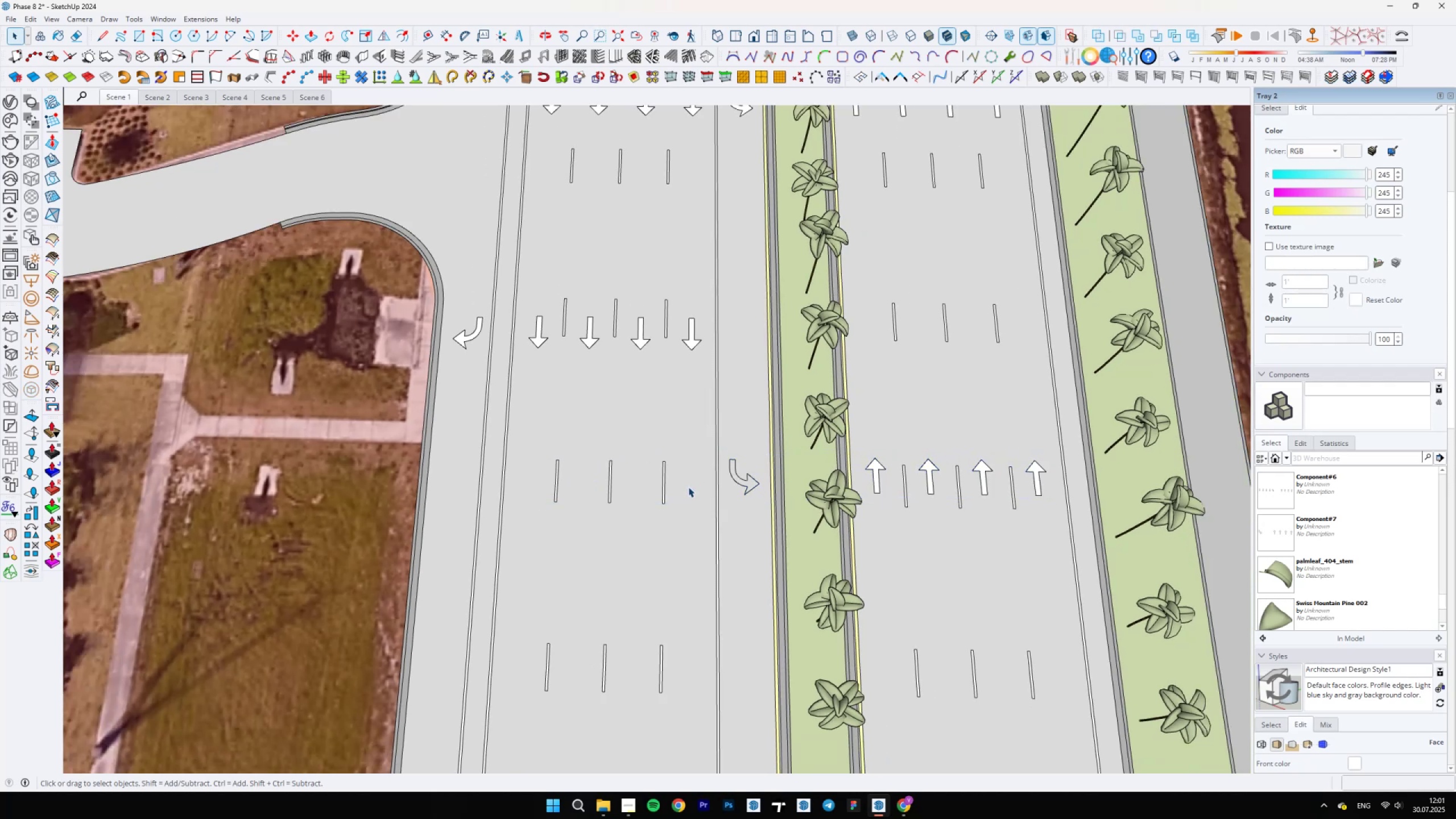 
scroll: coordinate [774, 446], scroll_direction: down, amount: 12.0
 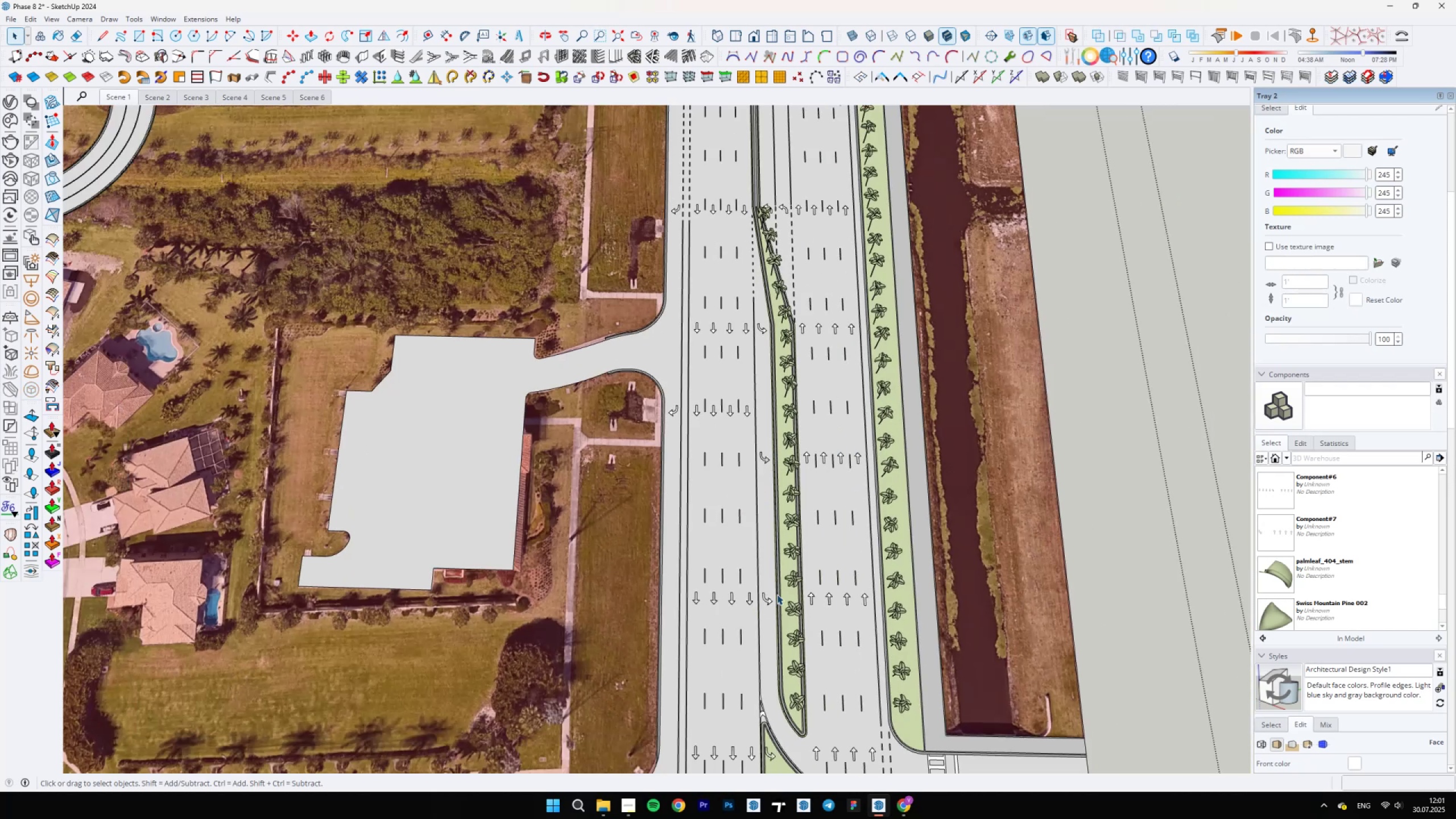 
scroll: coordinate [757, 351], scroll_direction: up, amount: 5.0
 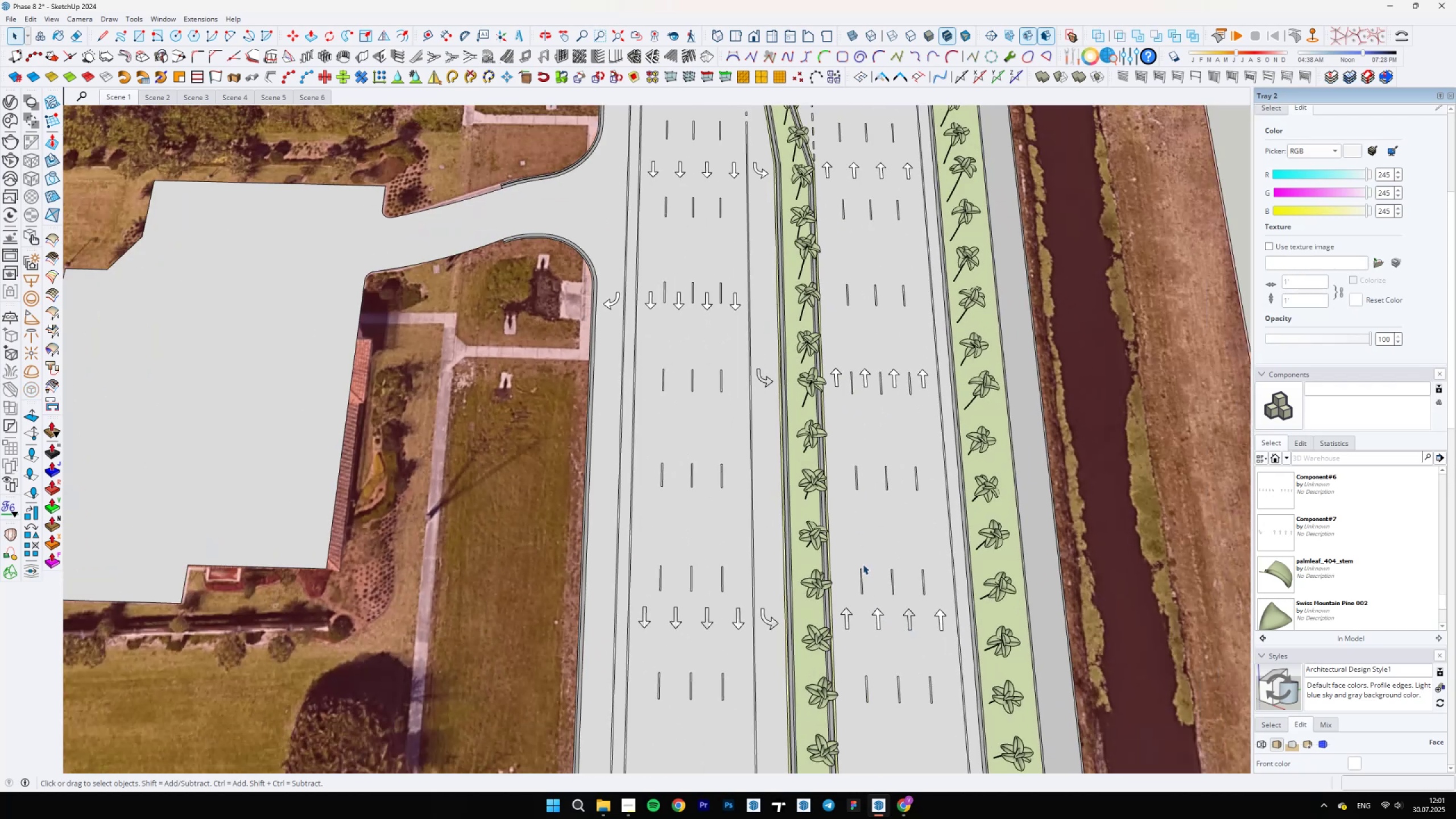 
scroll: coordinate [719, 497], scroll_direction: down, amount: 5.0
 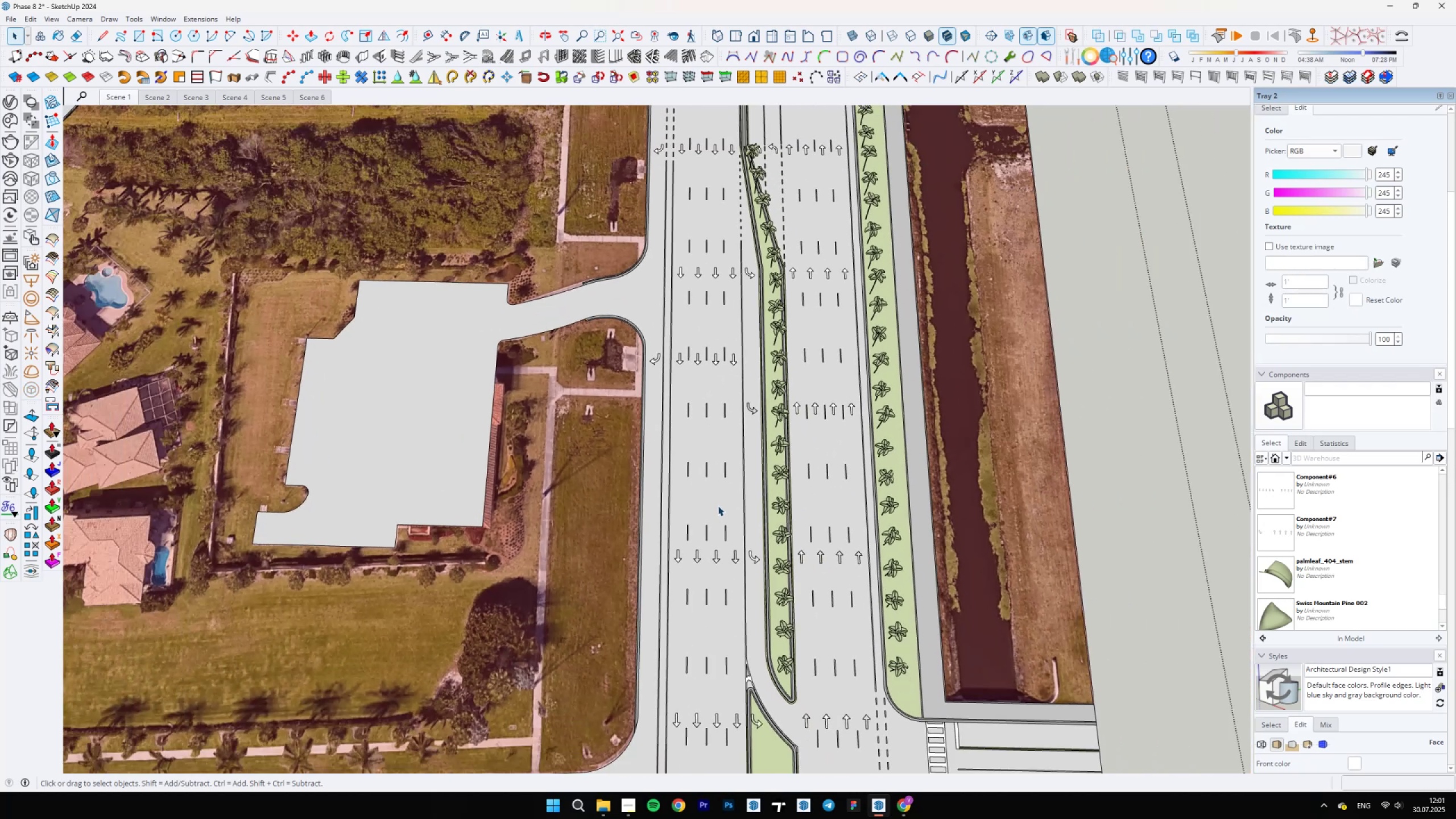 
scroll: coordinate [722, 362], scroll_direction: up, amount: 6.0
 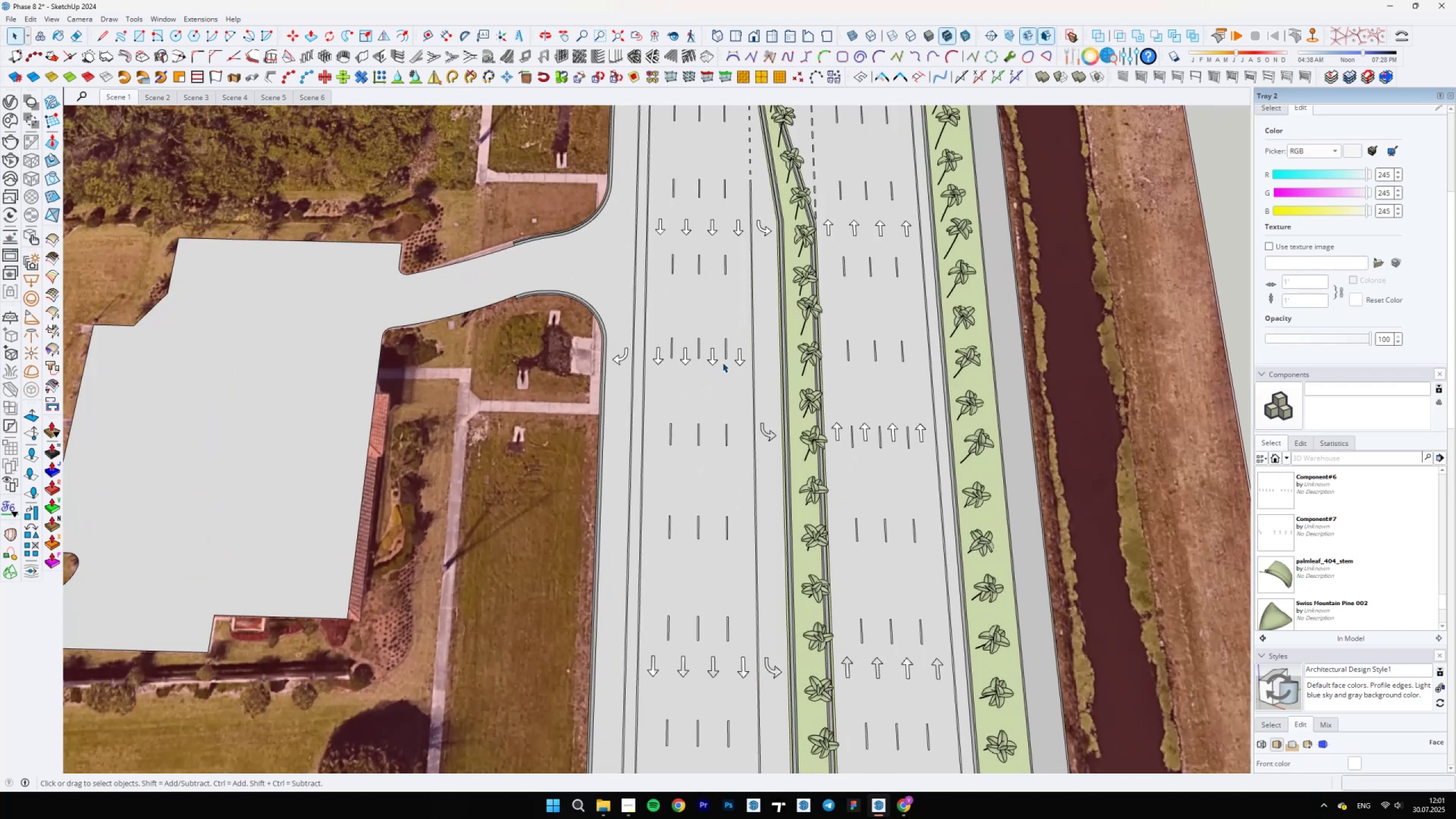 
hold_key(key=ControlLeft, duration=1.5)
scroll: coordinate [911, 453], scroll_direction: up, amount: 4.0
 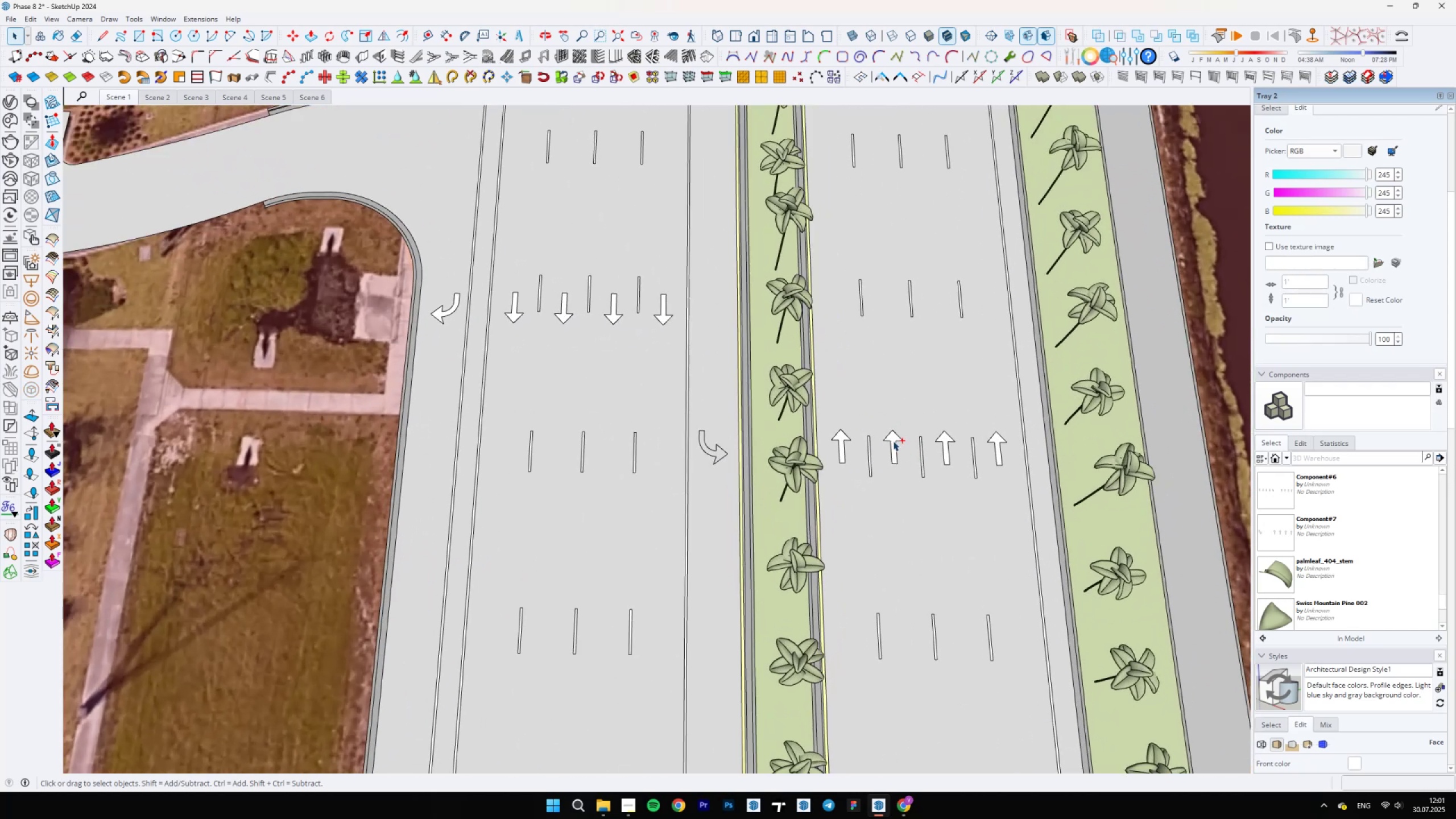 
left_click([892, 441])
 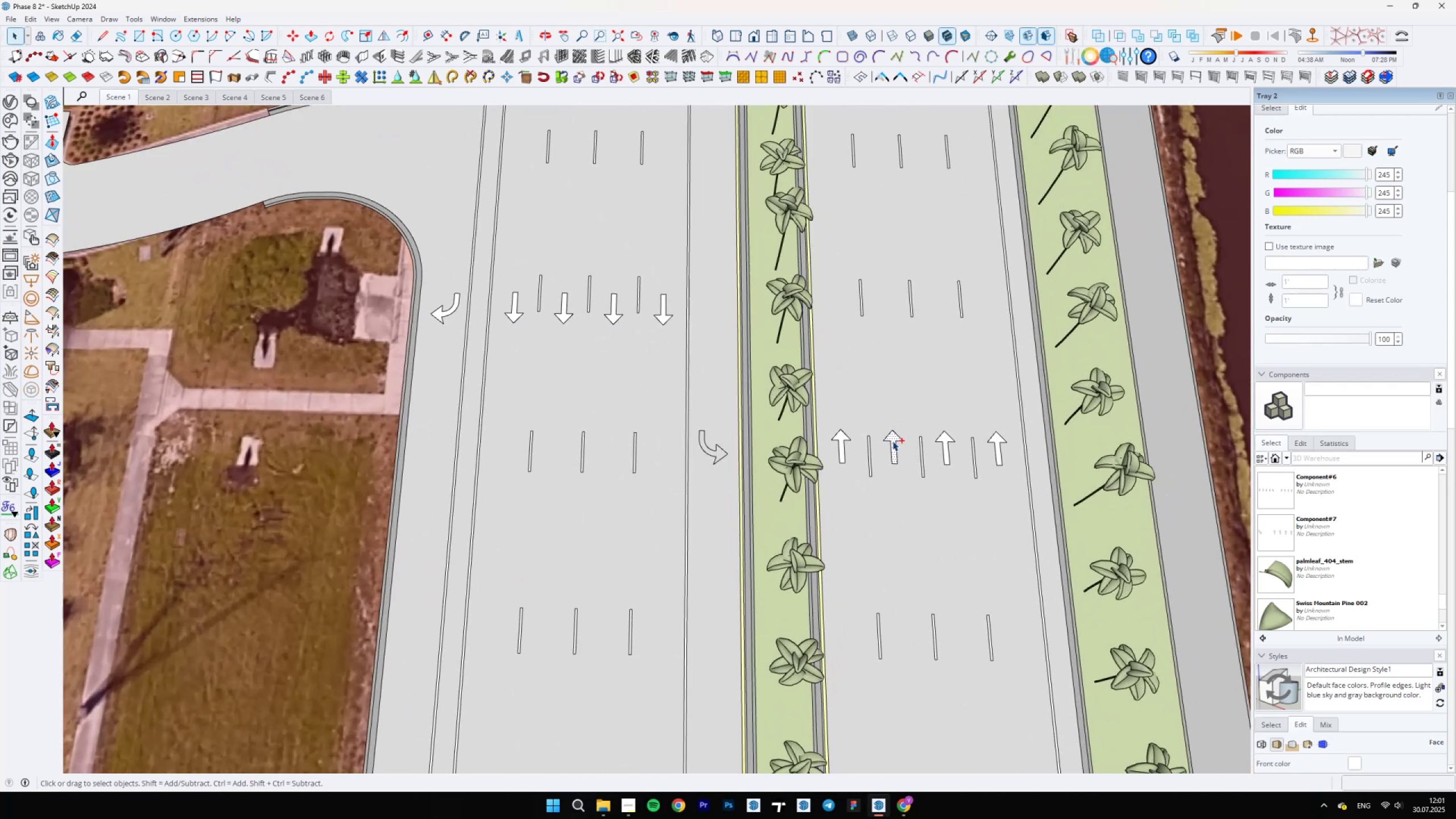 
scroll: coordinate [892, 440], scroll_direction: up, amount: 4.0
 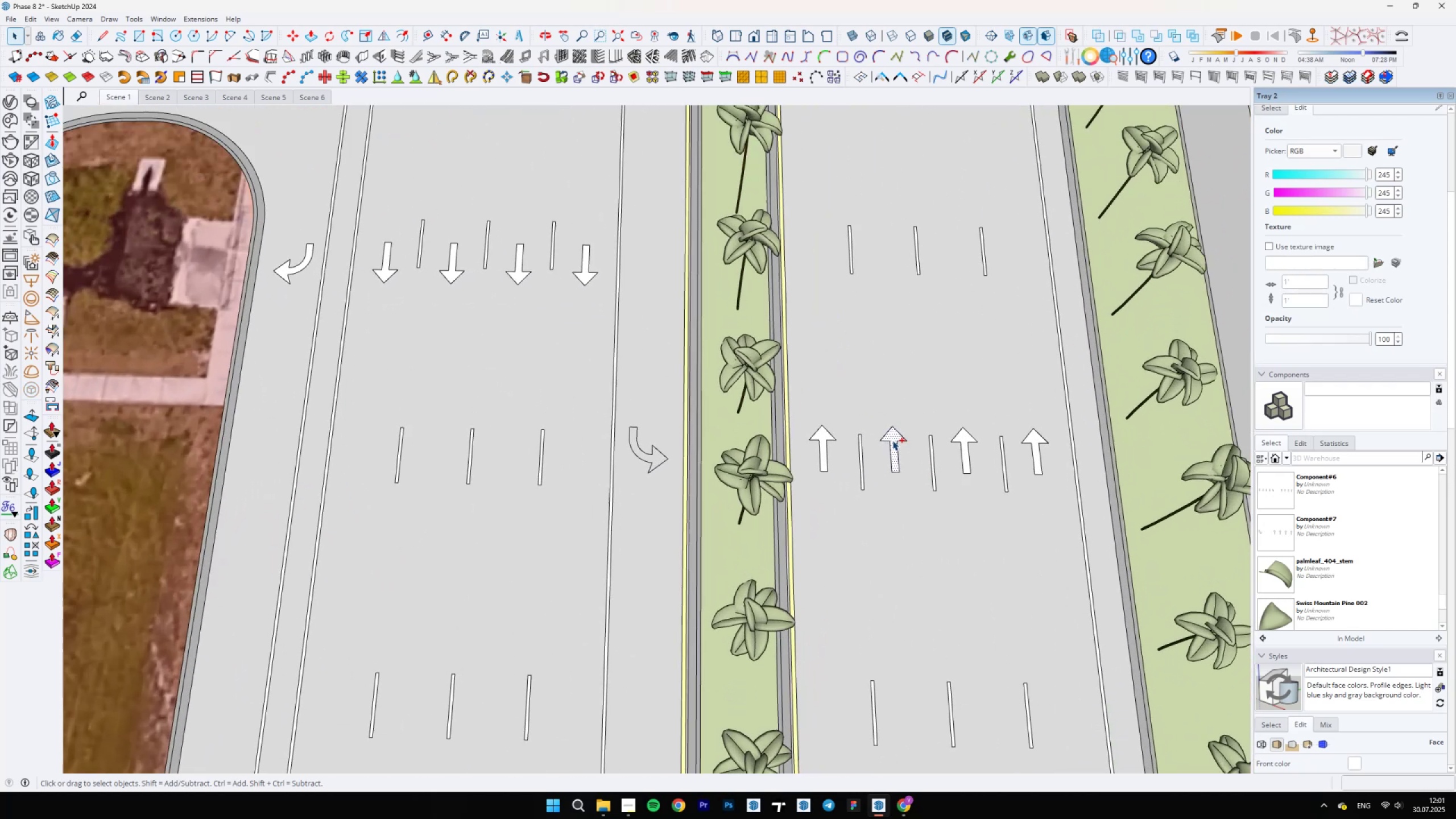 
hold_key(key=ControlLeft, duration=1.24)
left_click([816, 431])
 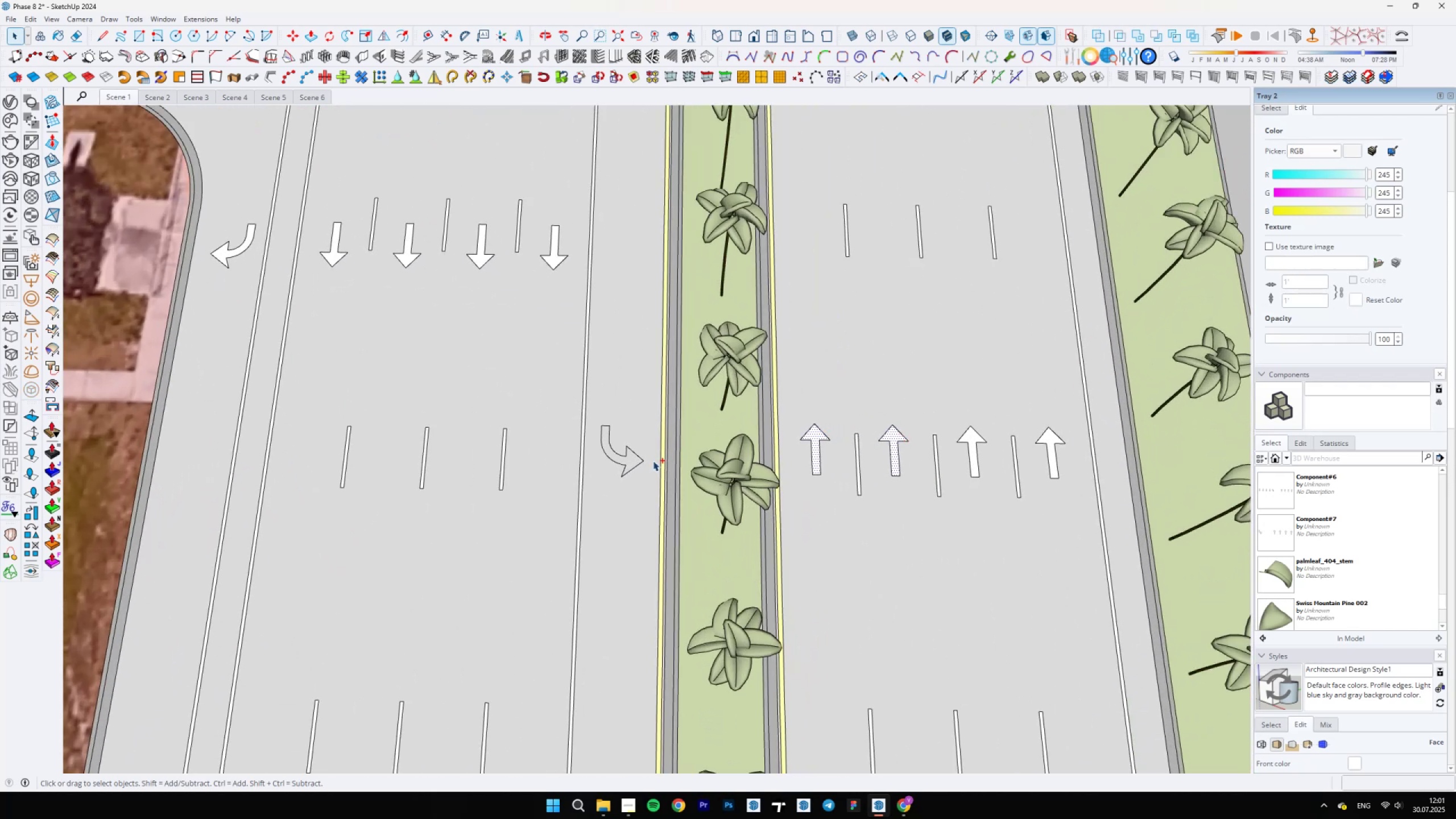 
left_click([640, 462])
 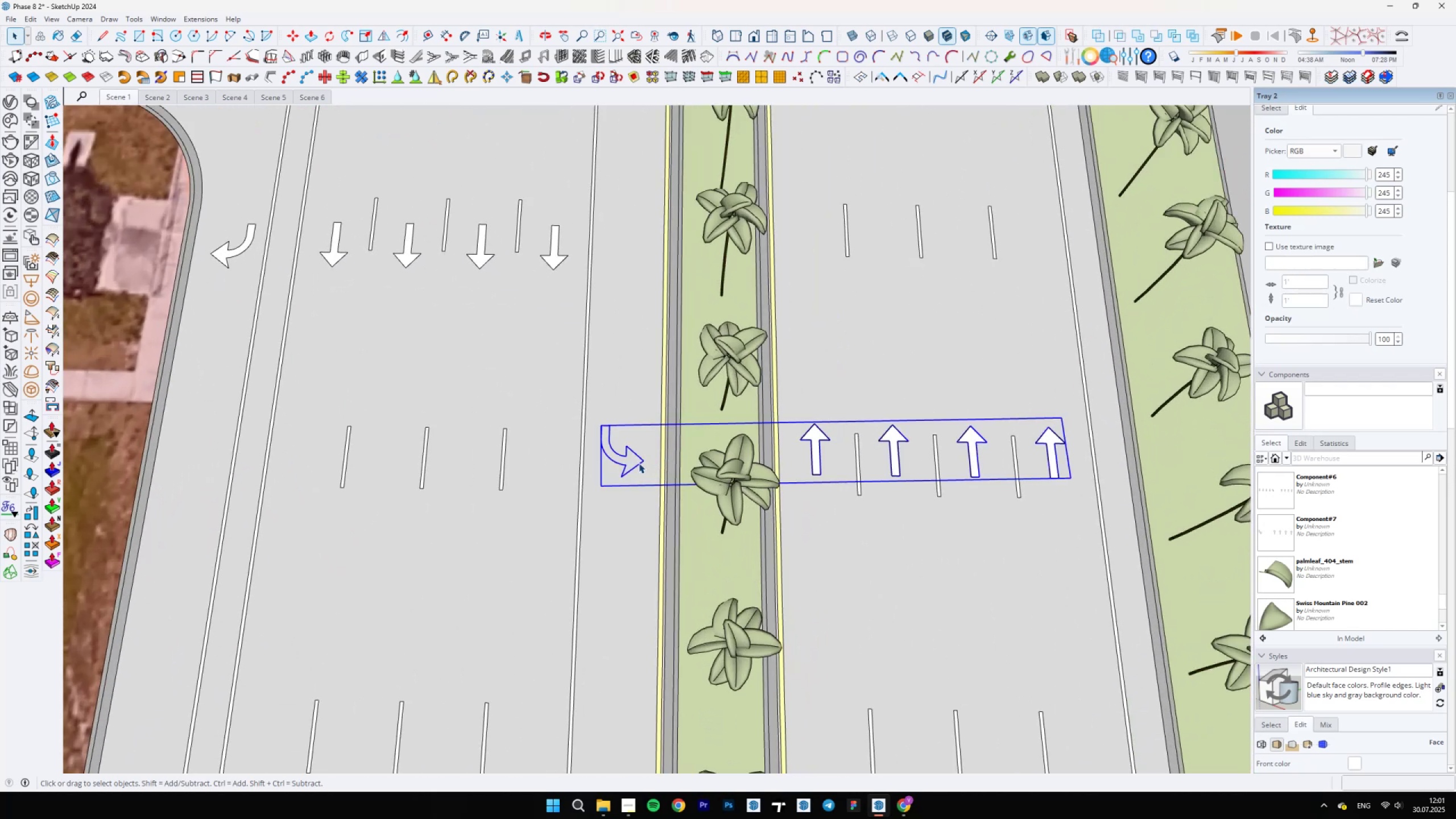 
double_click([639, 463])
 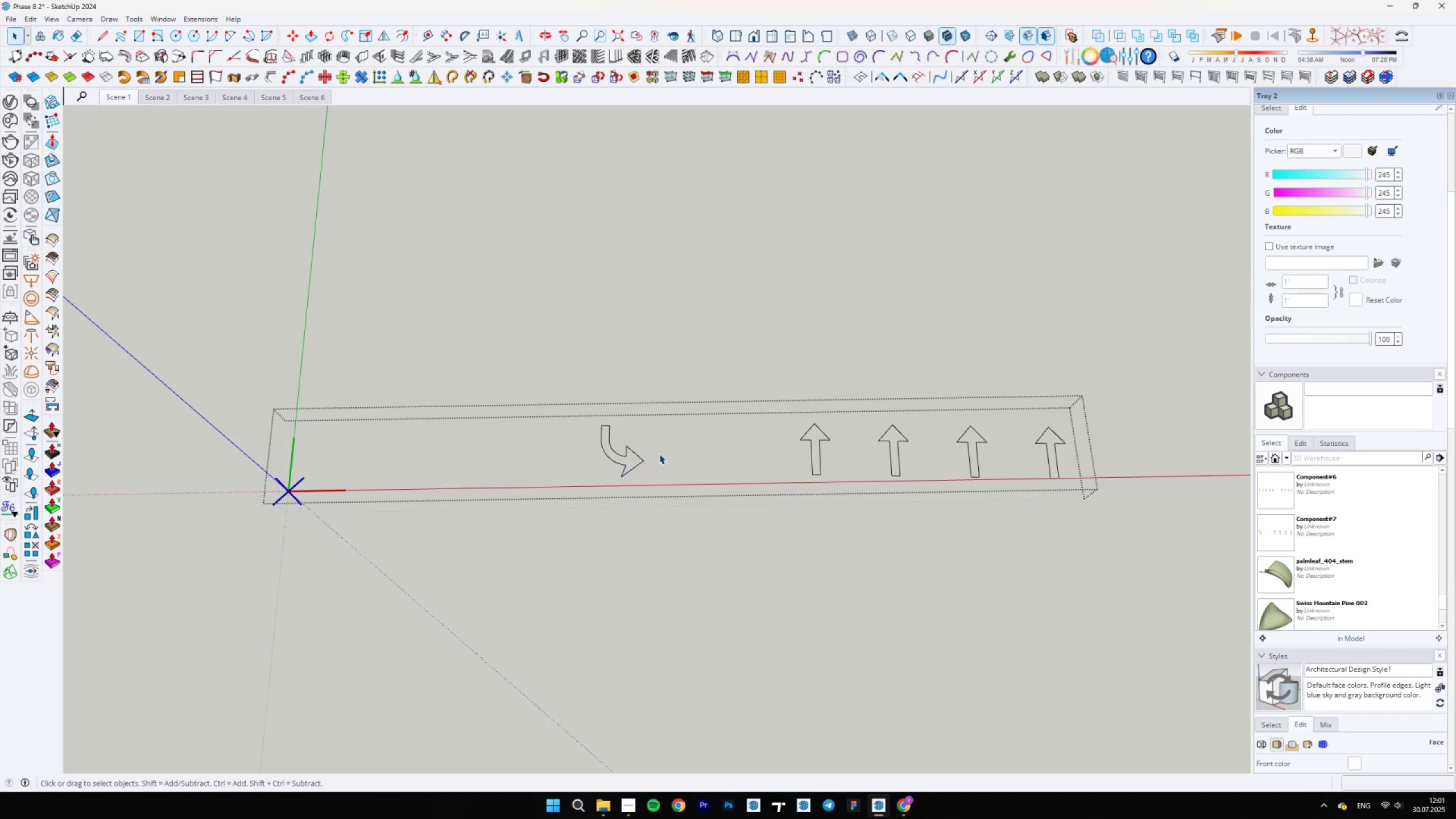 
key(Escape)
 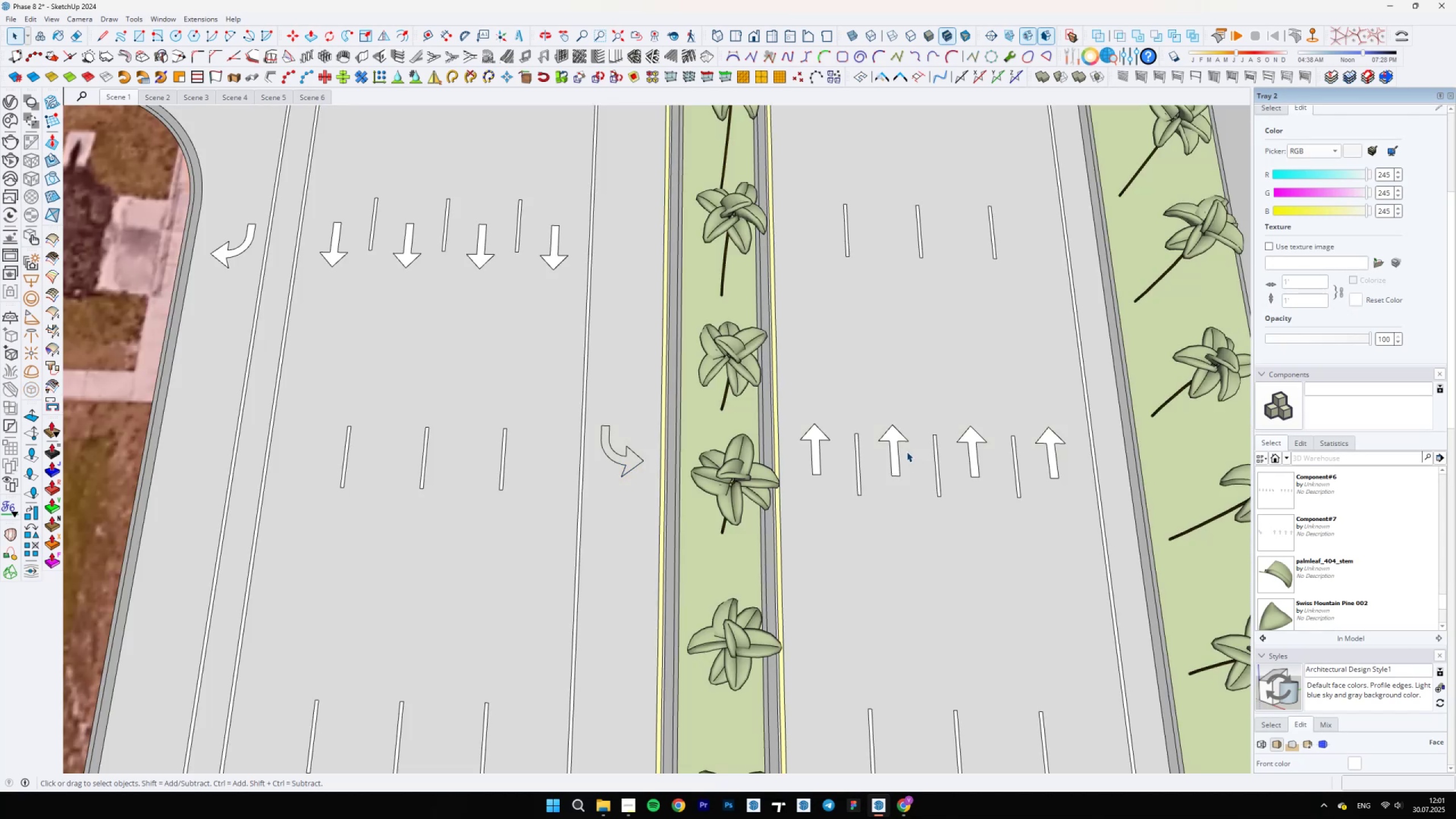 
left_click([898, 446])
 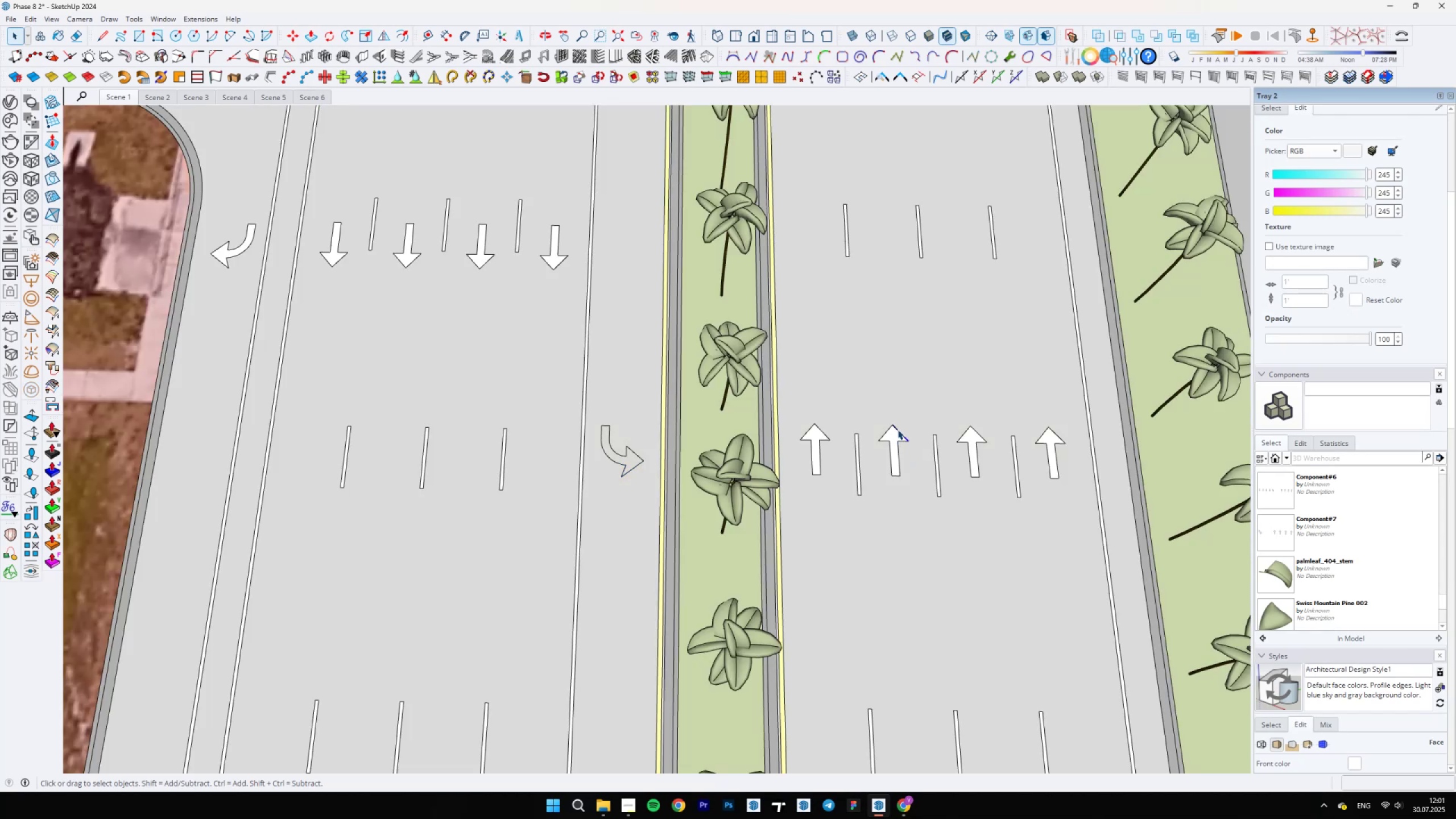 
double_click([892, 434])
 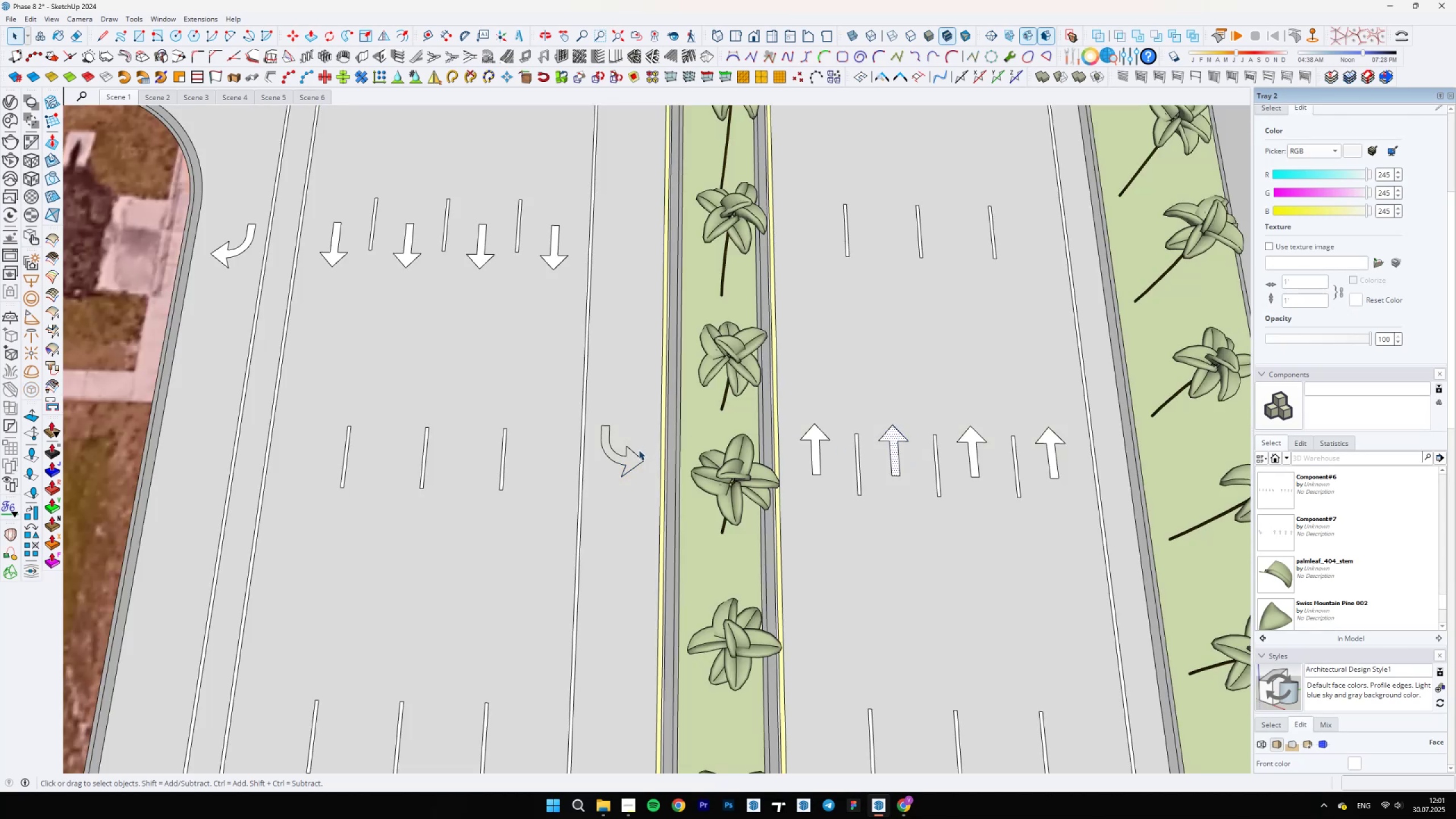 
double_click([635, 452])
 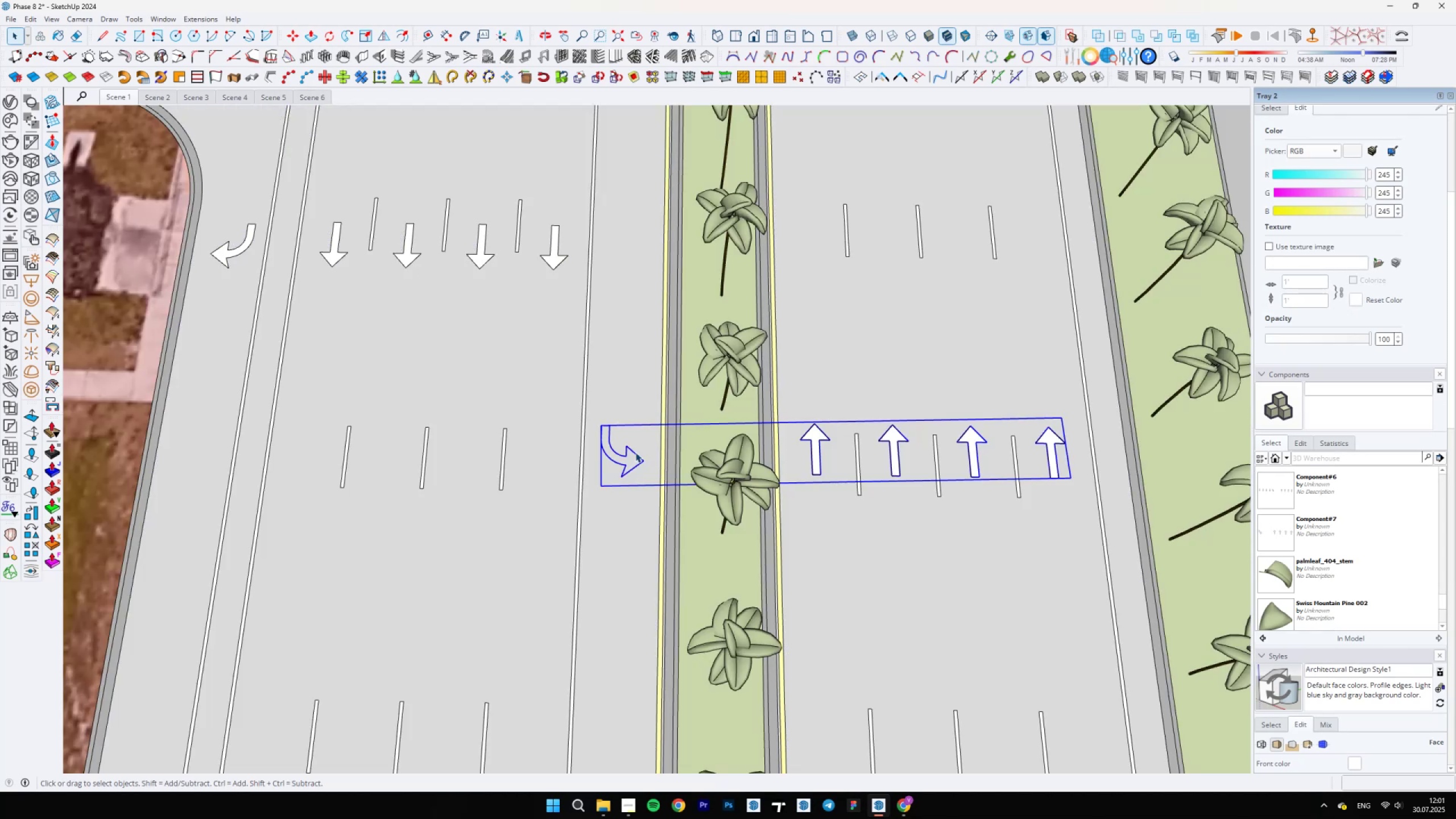 
triple_click([635, 452])
 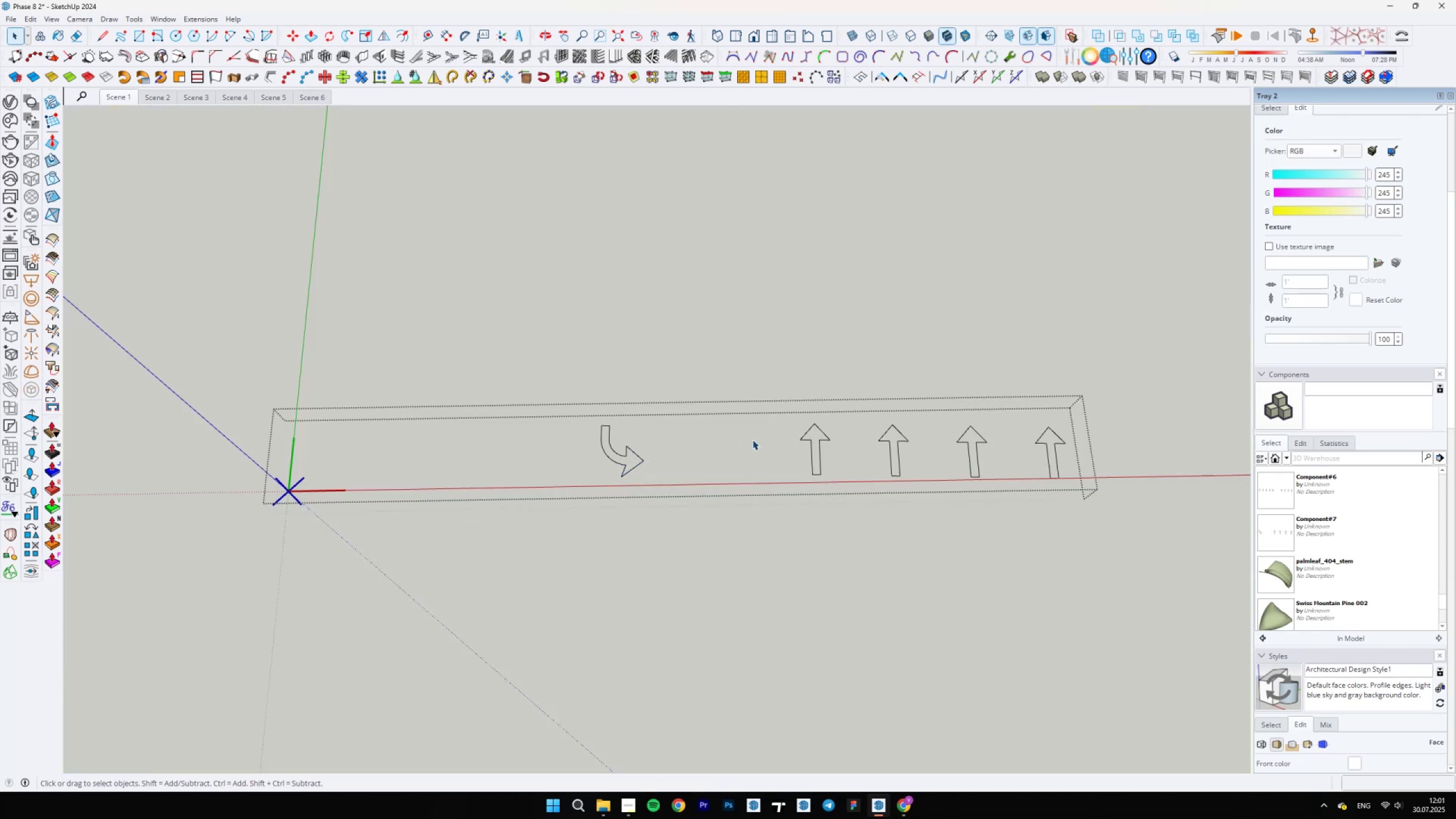 
left_click_drag(start_coordinate=[771, 348], to_coordinate=[1211, 657])
 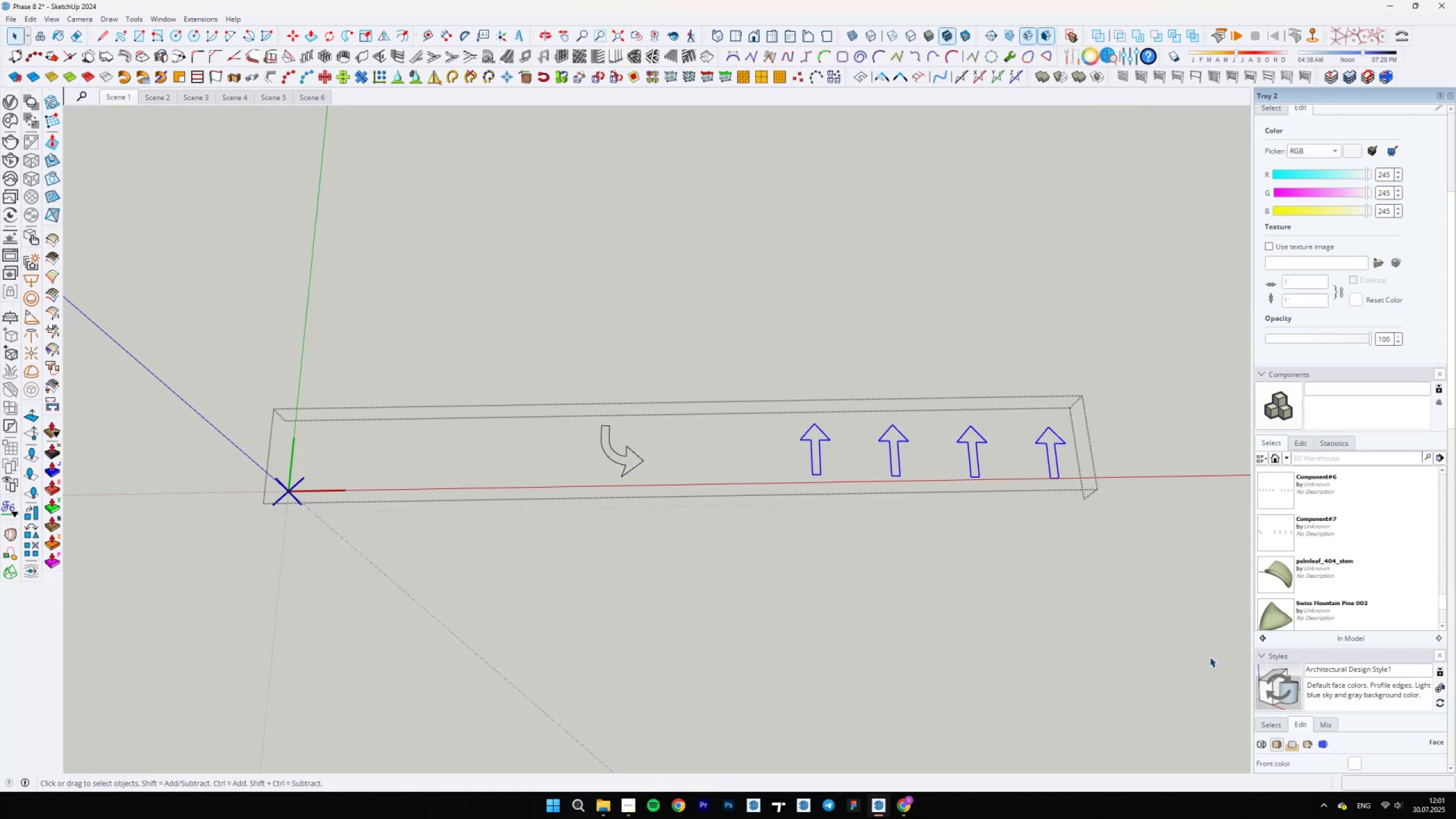 
key(Escape)
 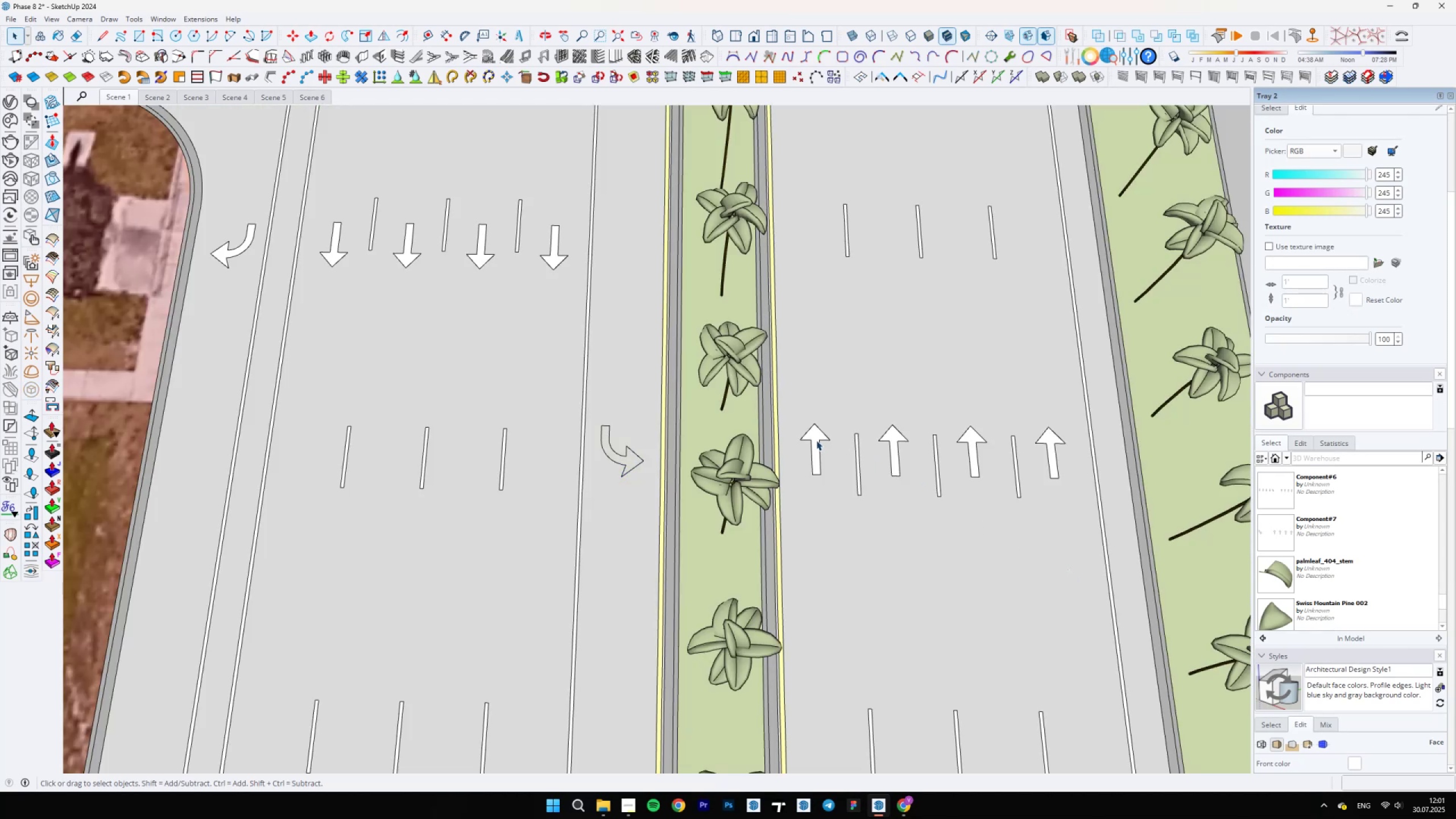 
double_click([819, 440])
 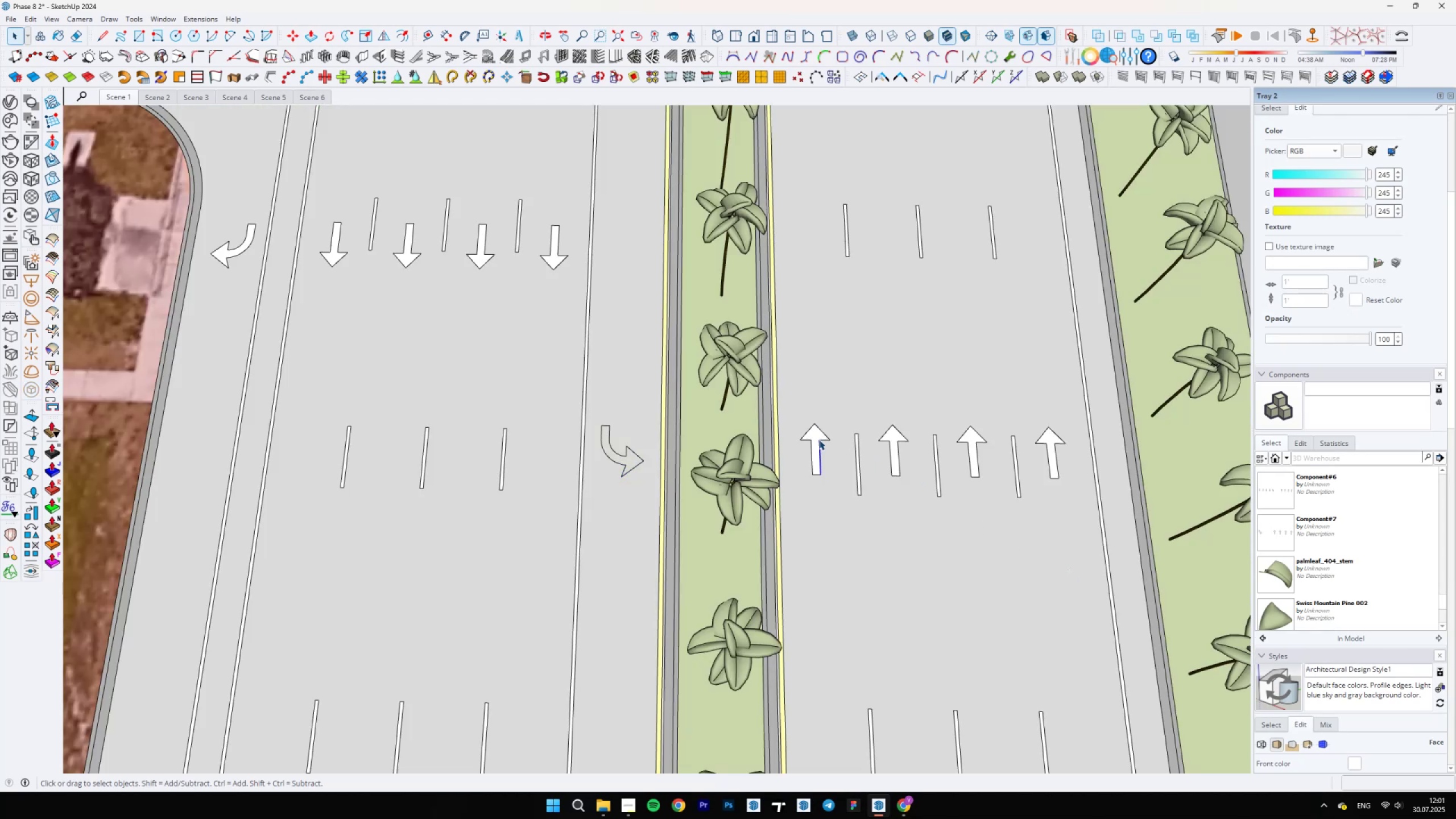 
triple_click([819, 440])
 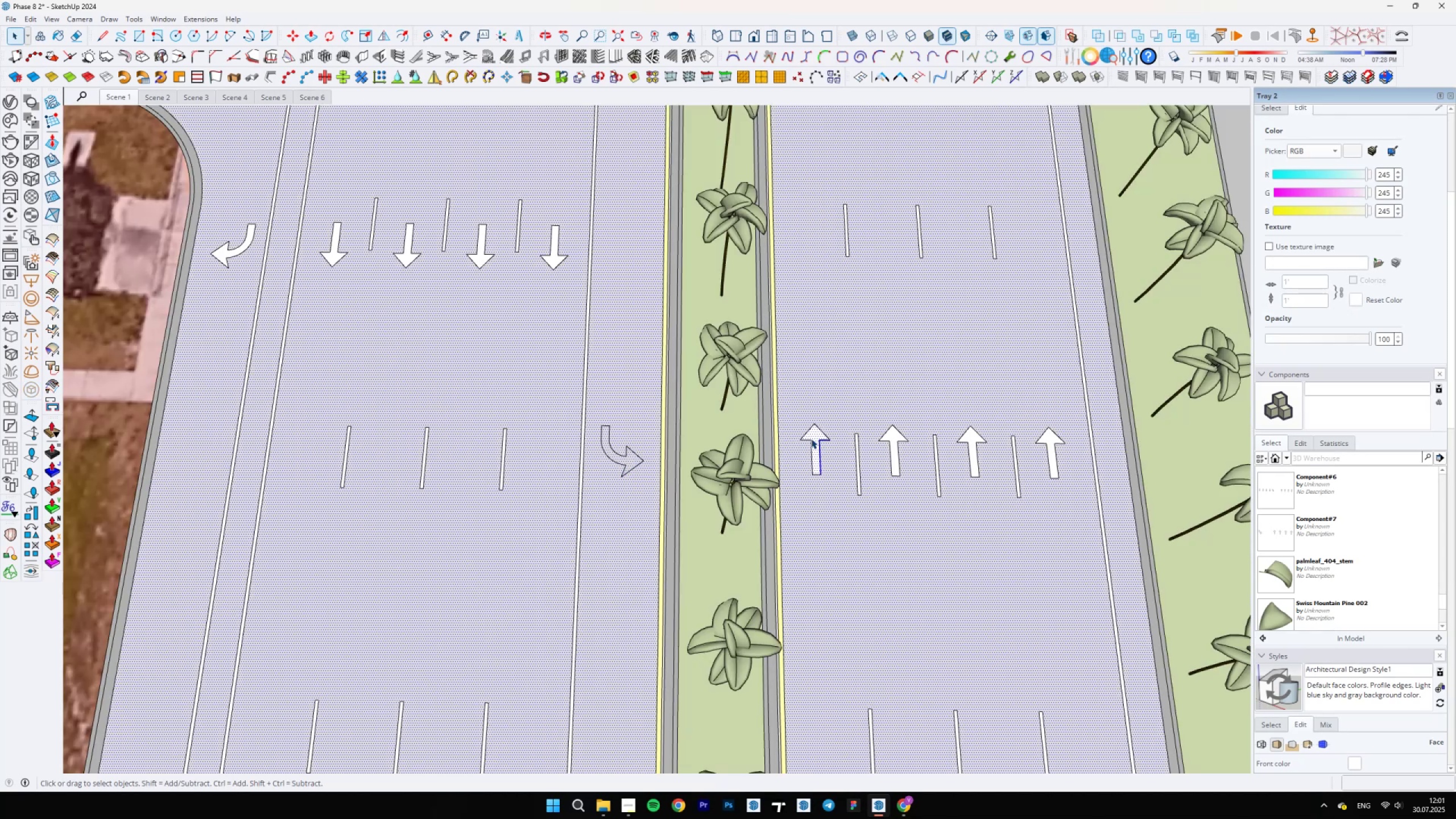 
left_click_drag(start_coordinate=[646, 462], to_coordinate=[642, 462])
 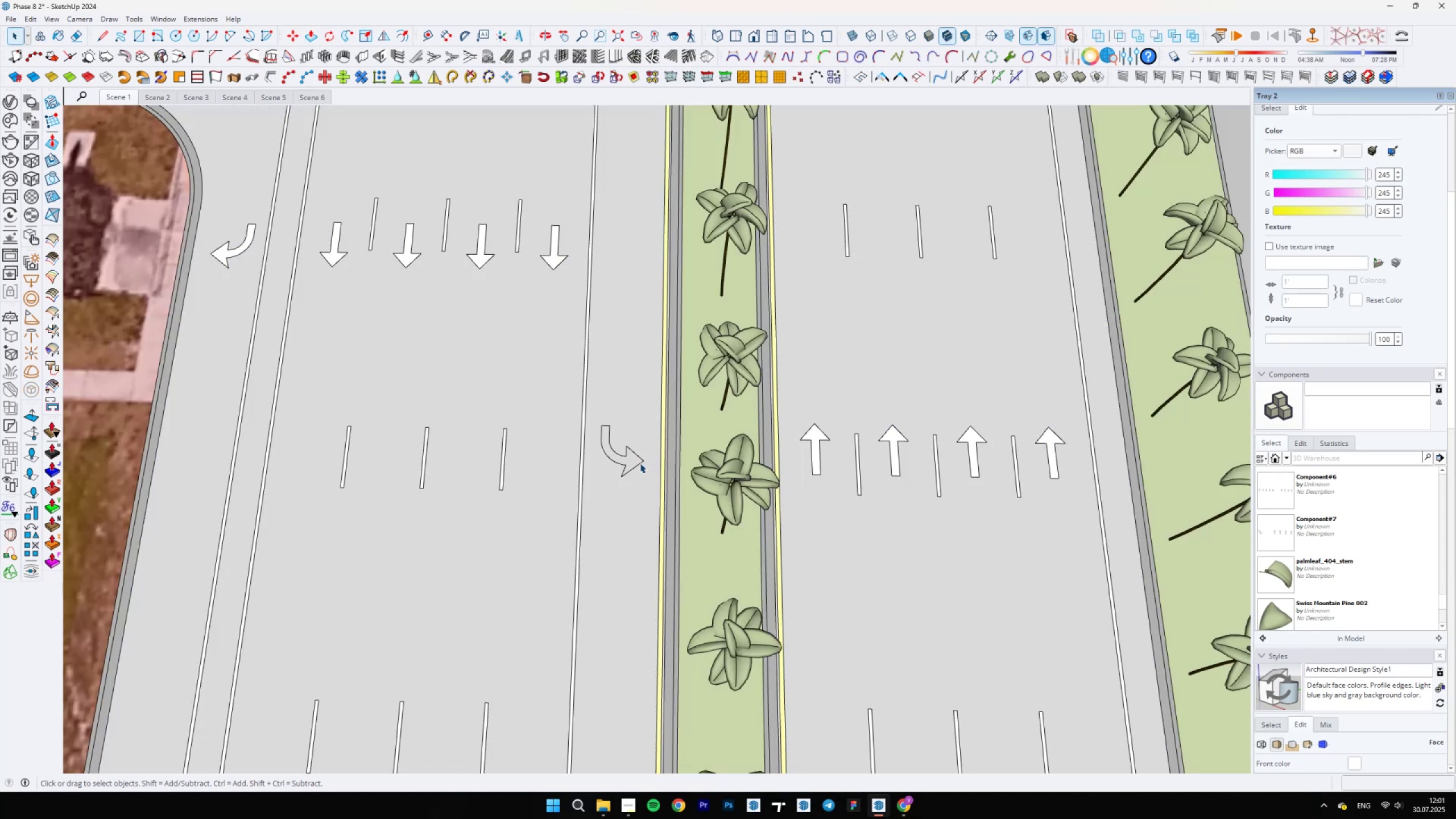 
triple_click([640, 463])
 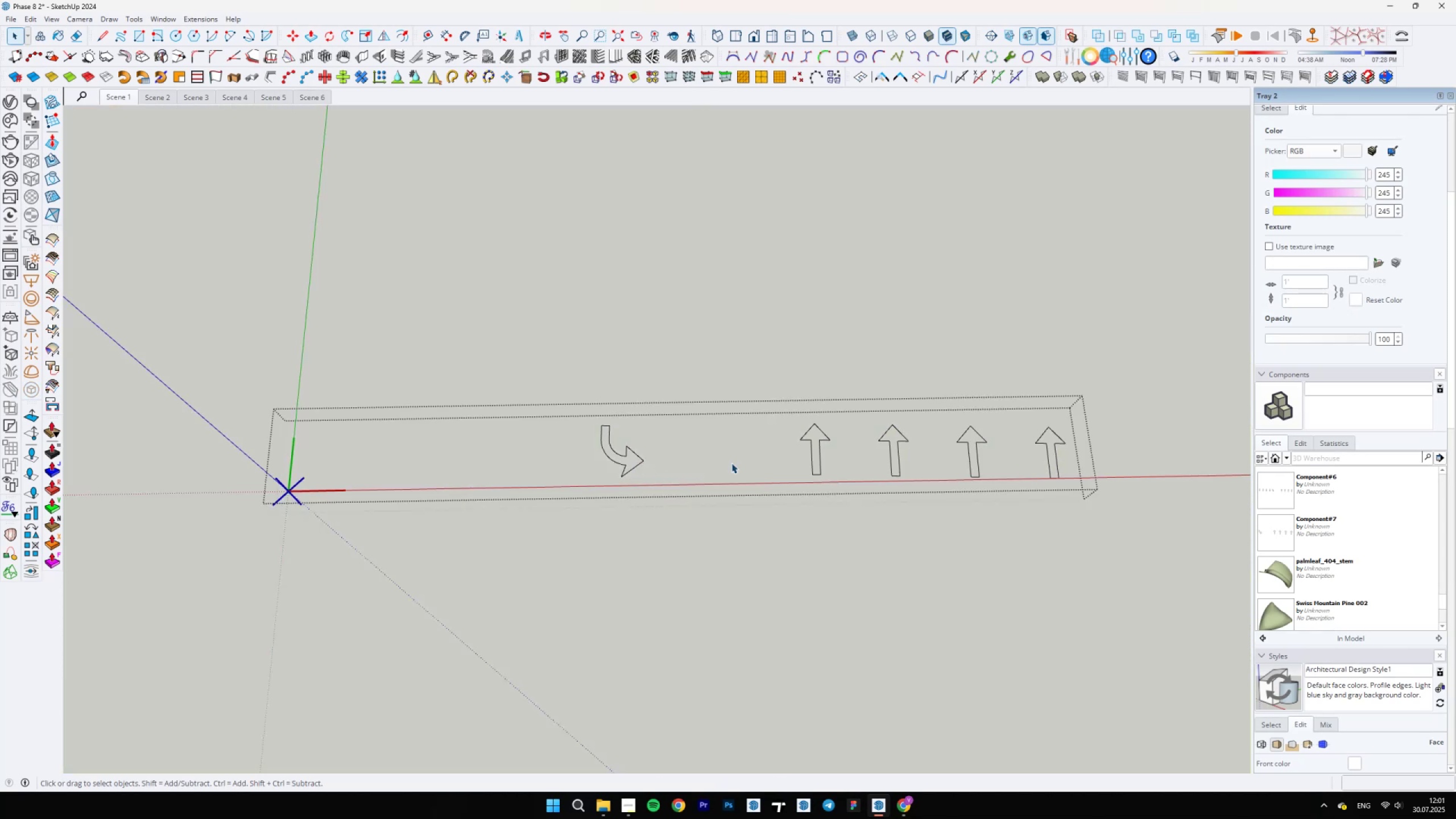 
left_click_drag(start_coordinate=[756, 343], to_coordinate=[1167, 638])
 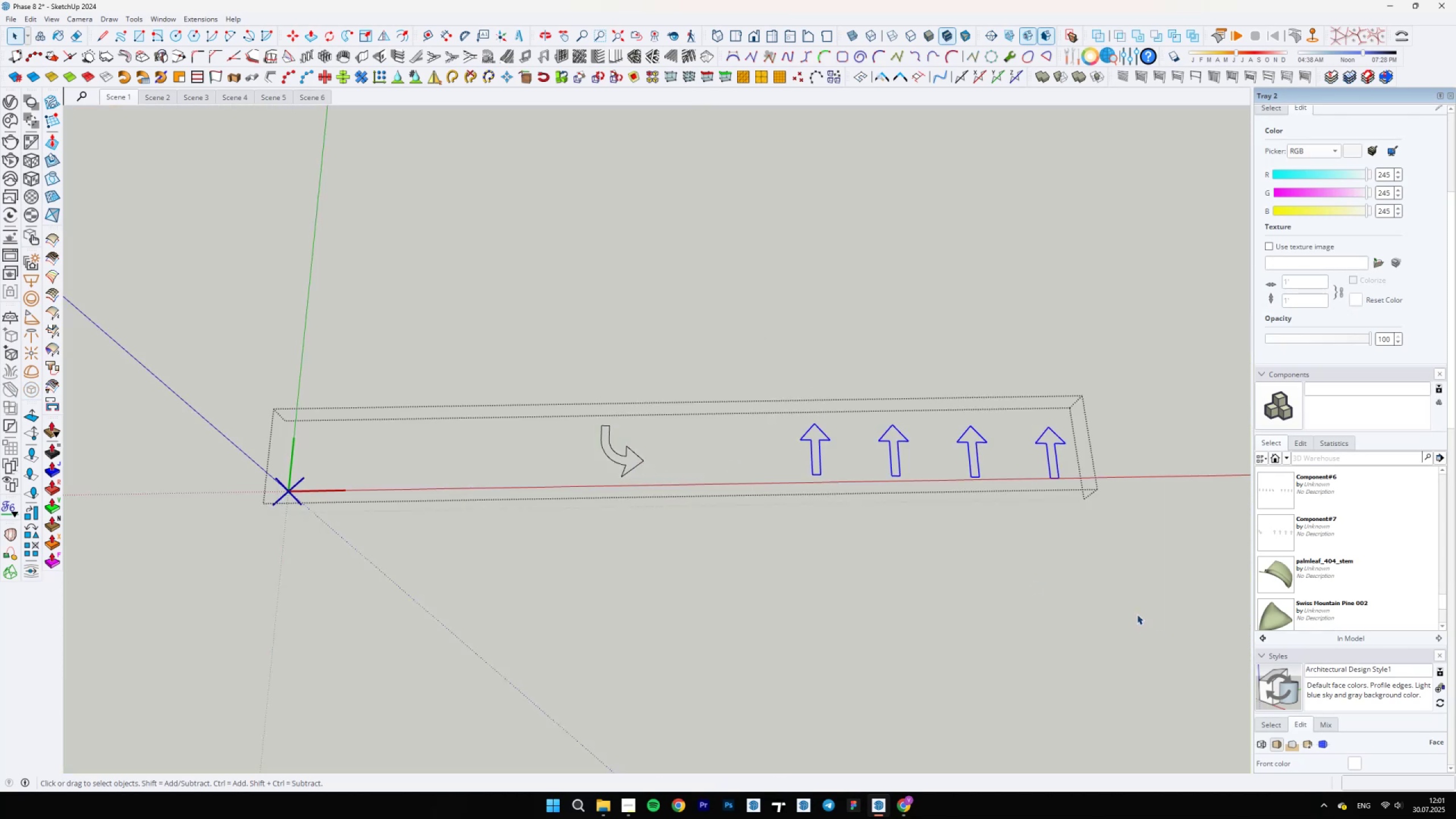 
key(Delete)
 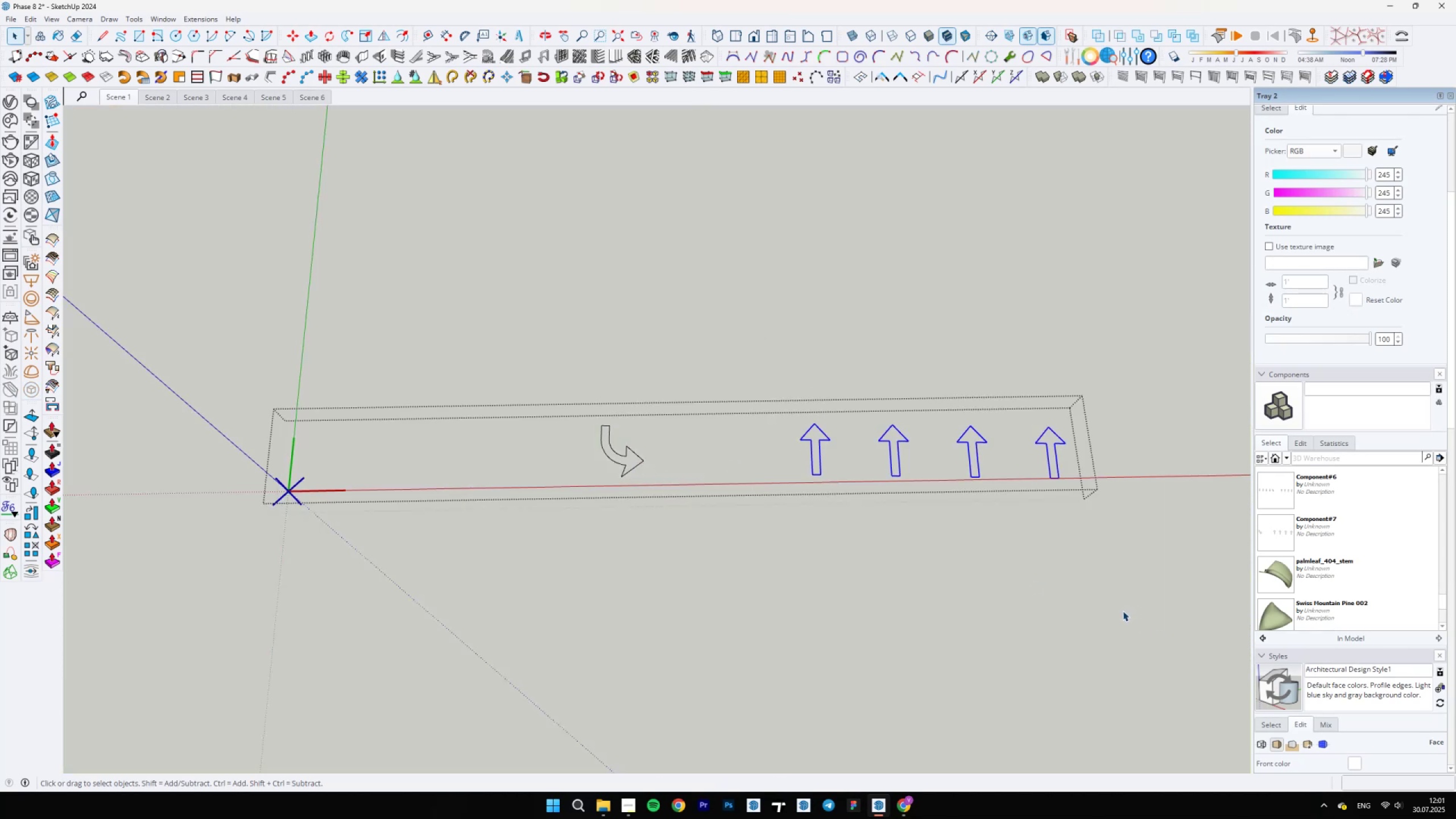 
scroll: coordinate [1004, 535], scroll_direction: down, amount: 6.0
 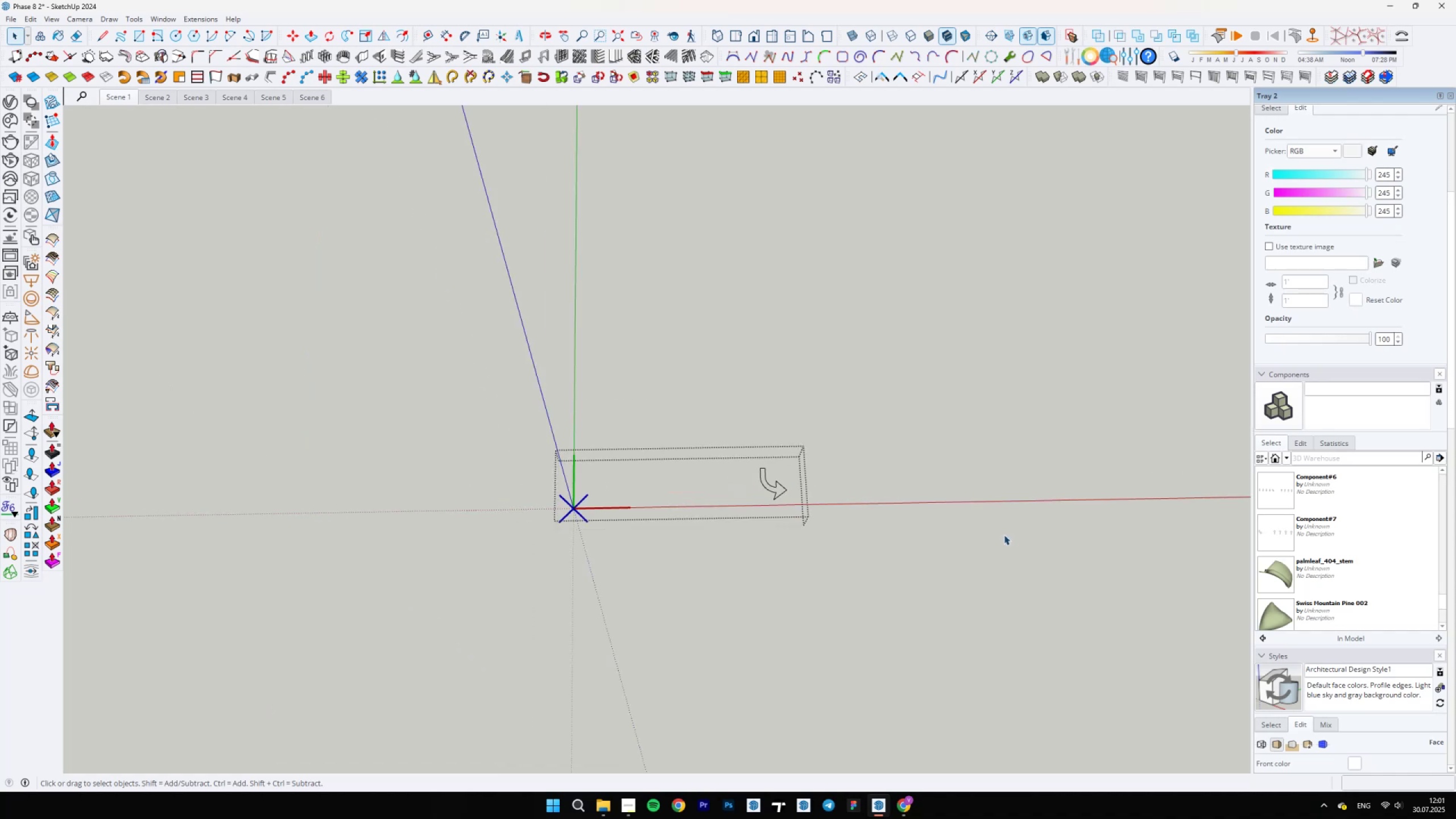 
key(Escape)
 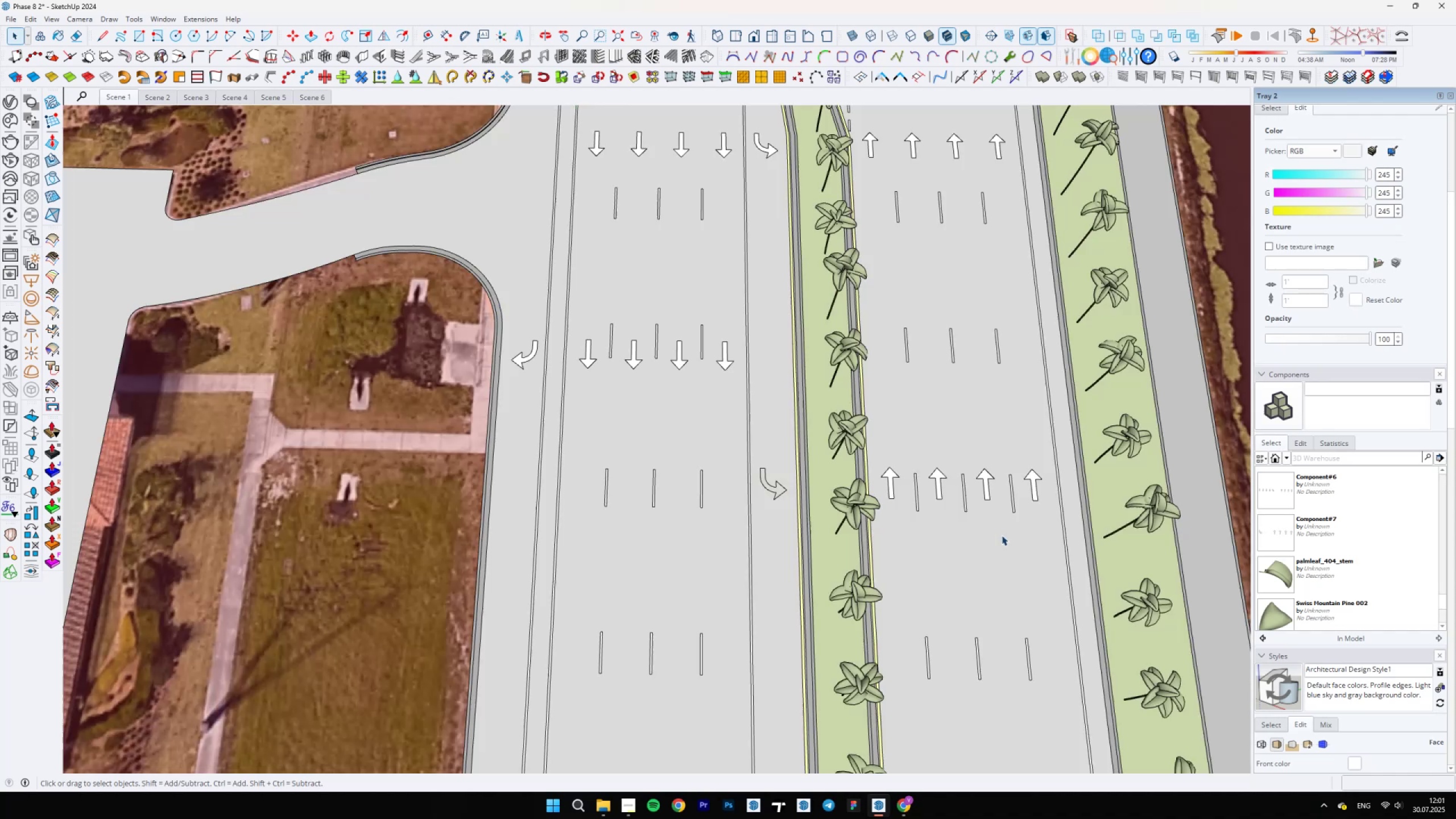 
scroll: coordinate [775, 489], scroll_direction: down, amount: 13.0
 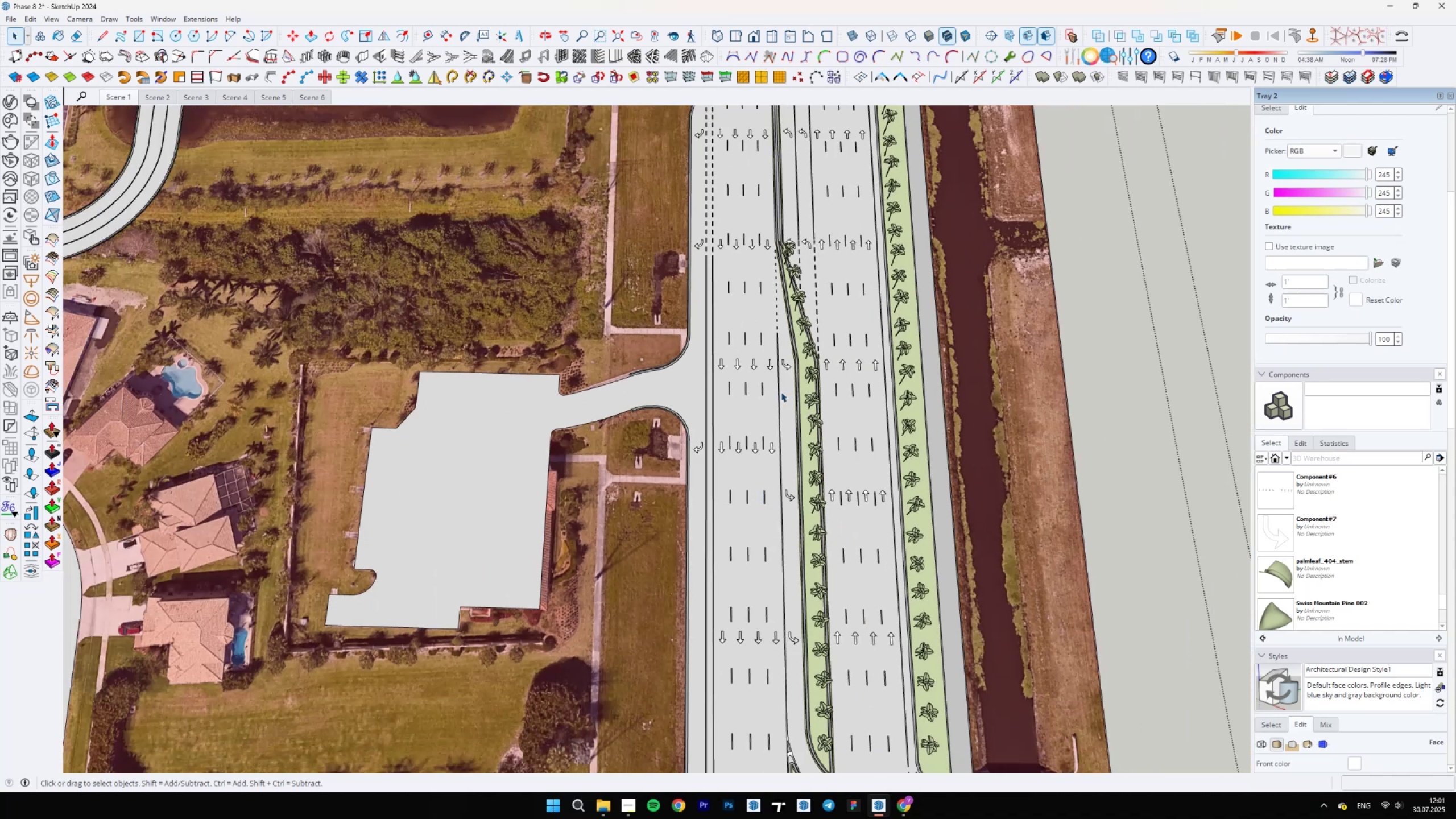 
scroll: coordinate [748, 448], scroll_direction: up, amount: 6.0
 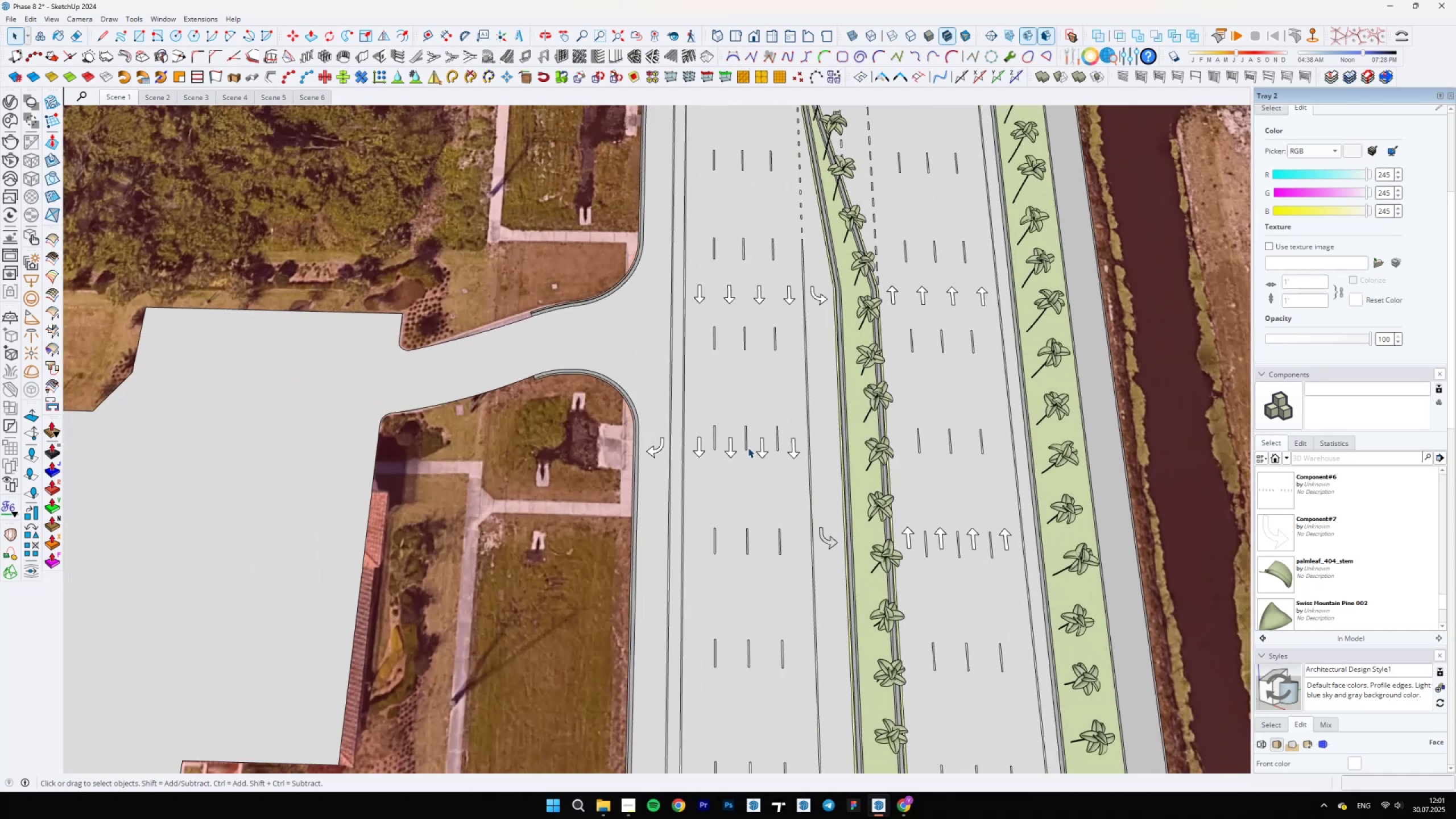 
scroll: coordinate [754, 404], scroll_direction: down, amount: 6.0
 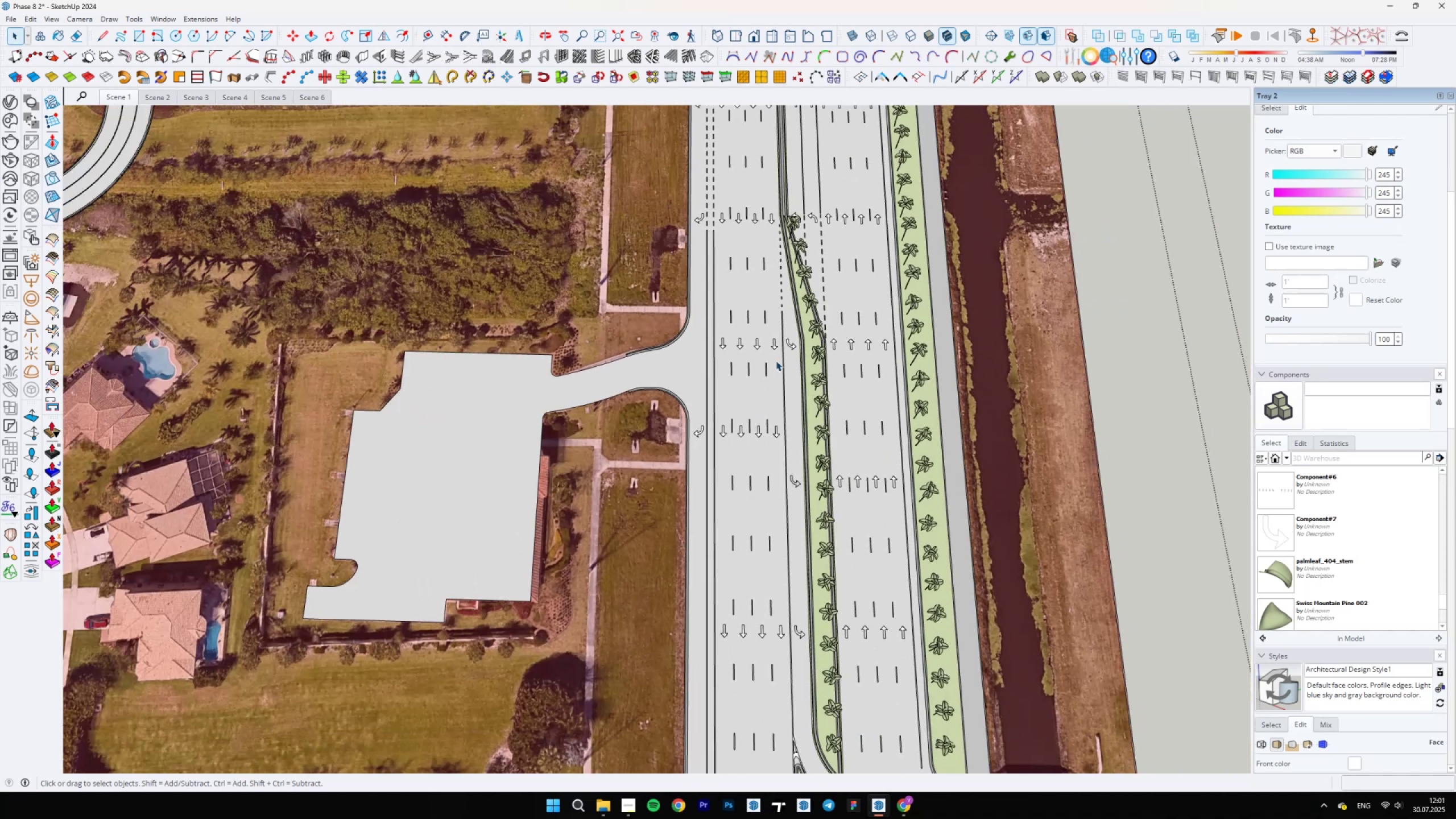 
scroll: coordinate [849, 348], scroll_direction: up, amount: 9.0
 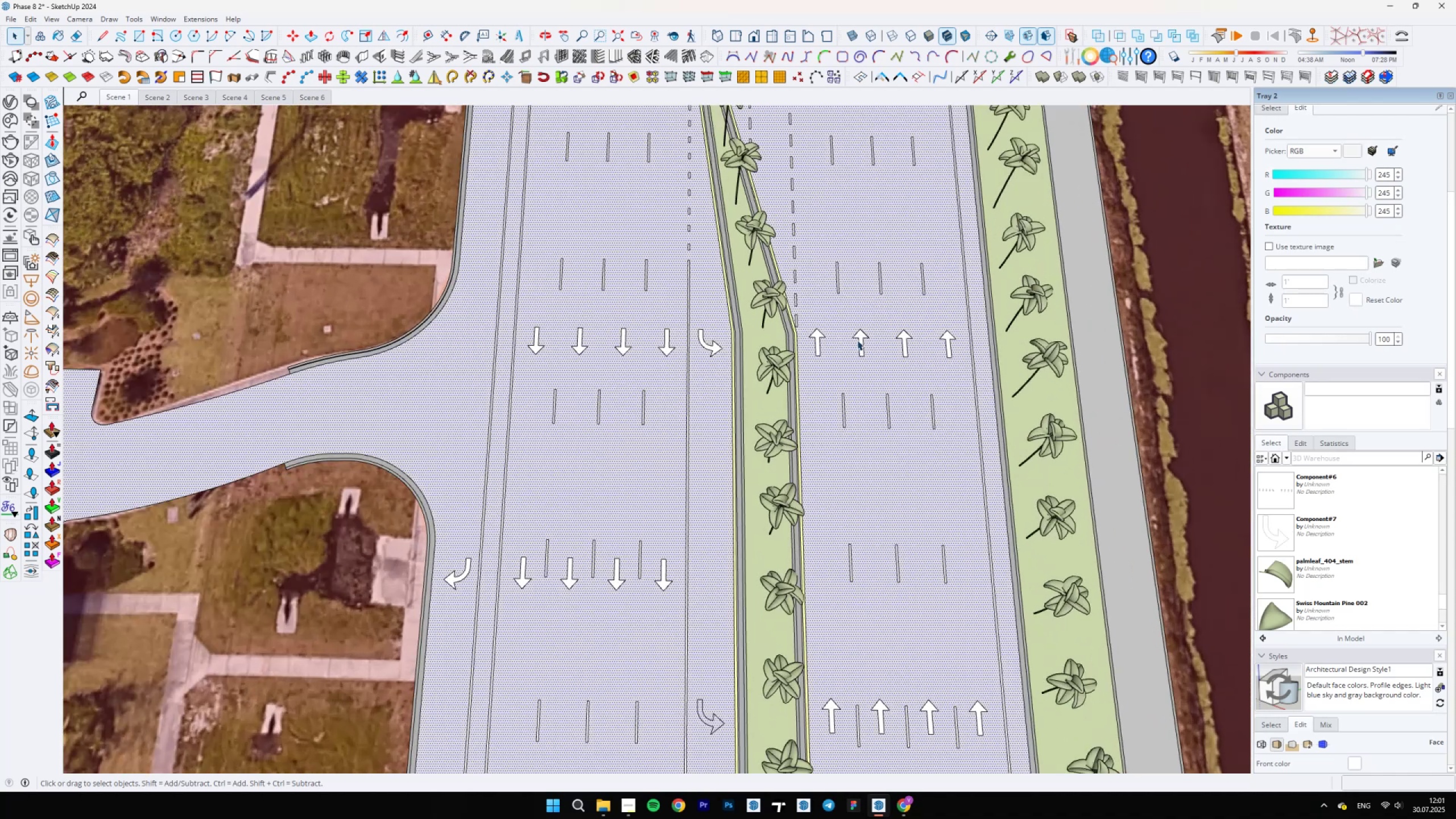 
double_click([859, 339])
 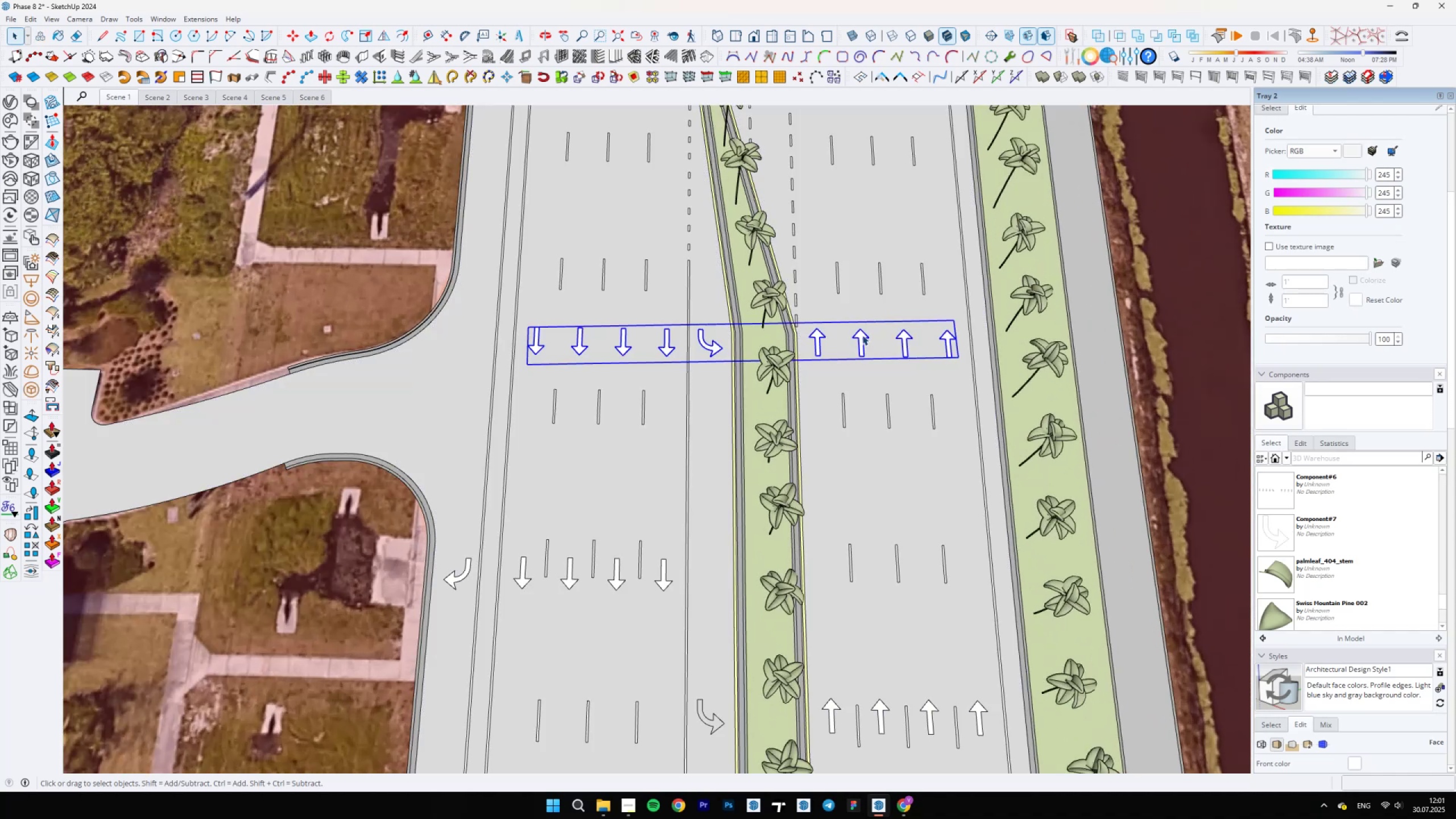 
right_click([862, 335])
 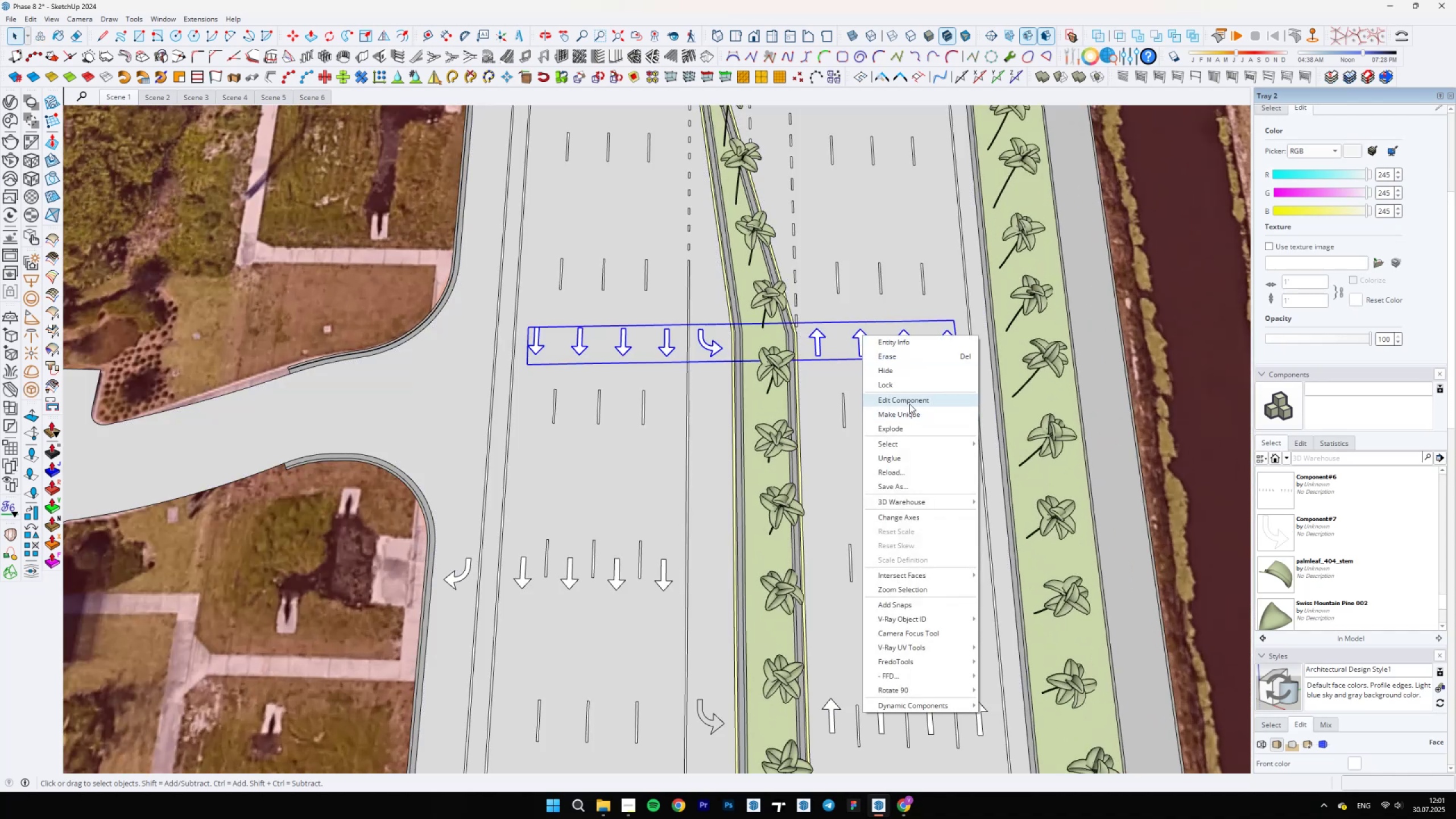 
left_click([901, 427])
 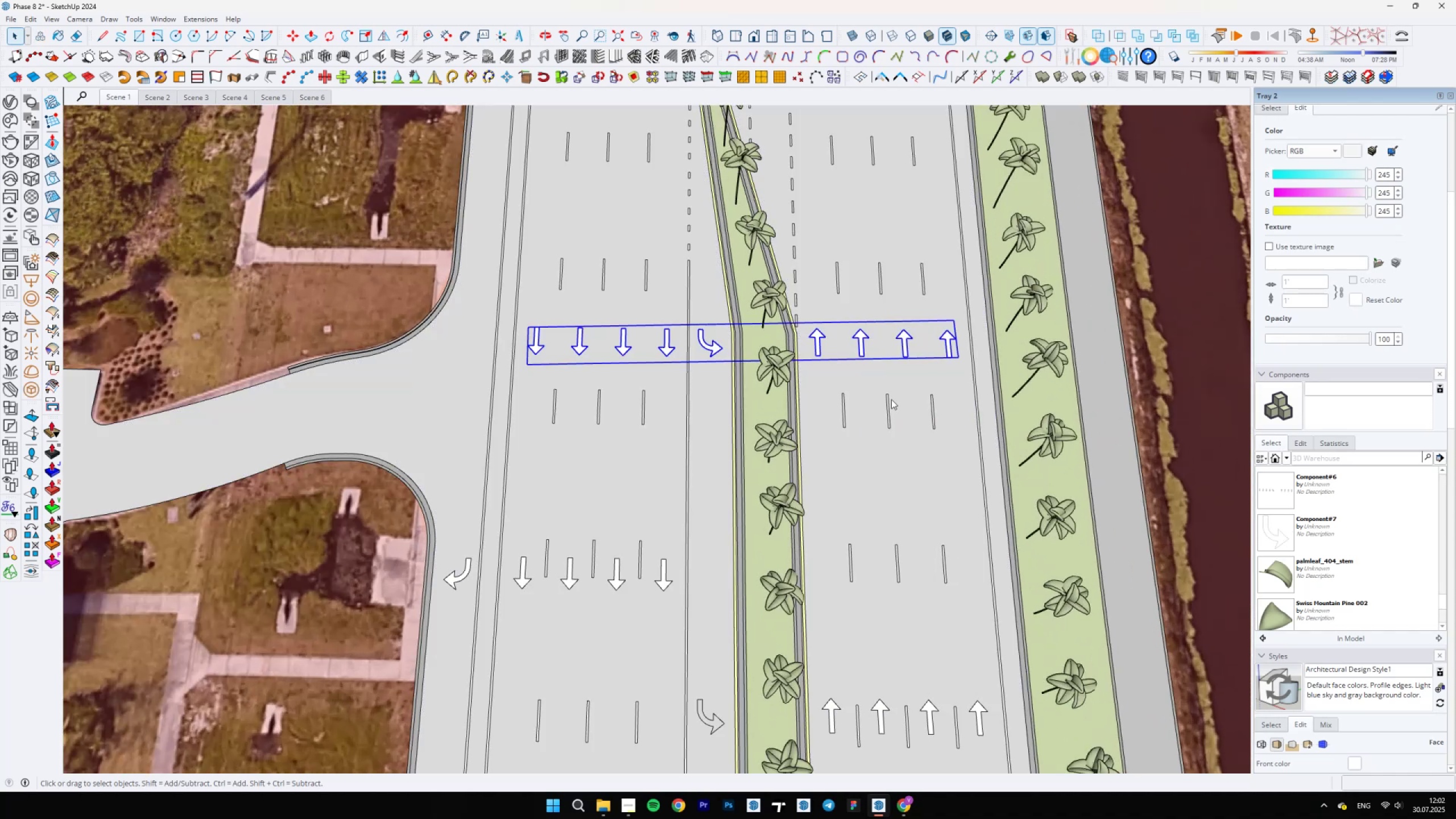 
scroll: coordinate [860, 337], scroll_direction: up, amount: 21.0
 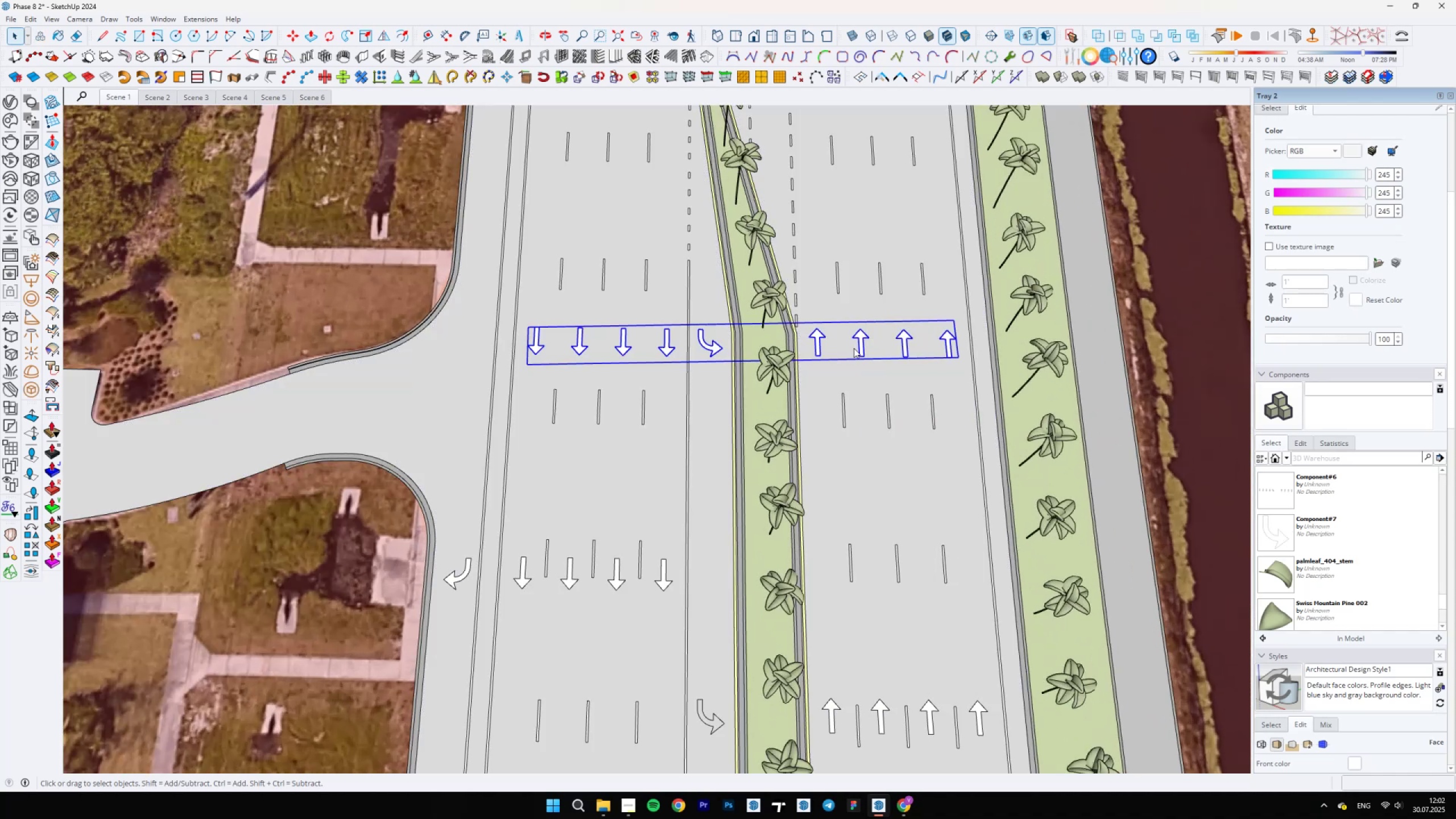 
hold_key(key=ShiftLeft, duration=0.67)
 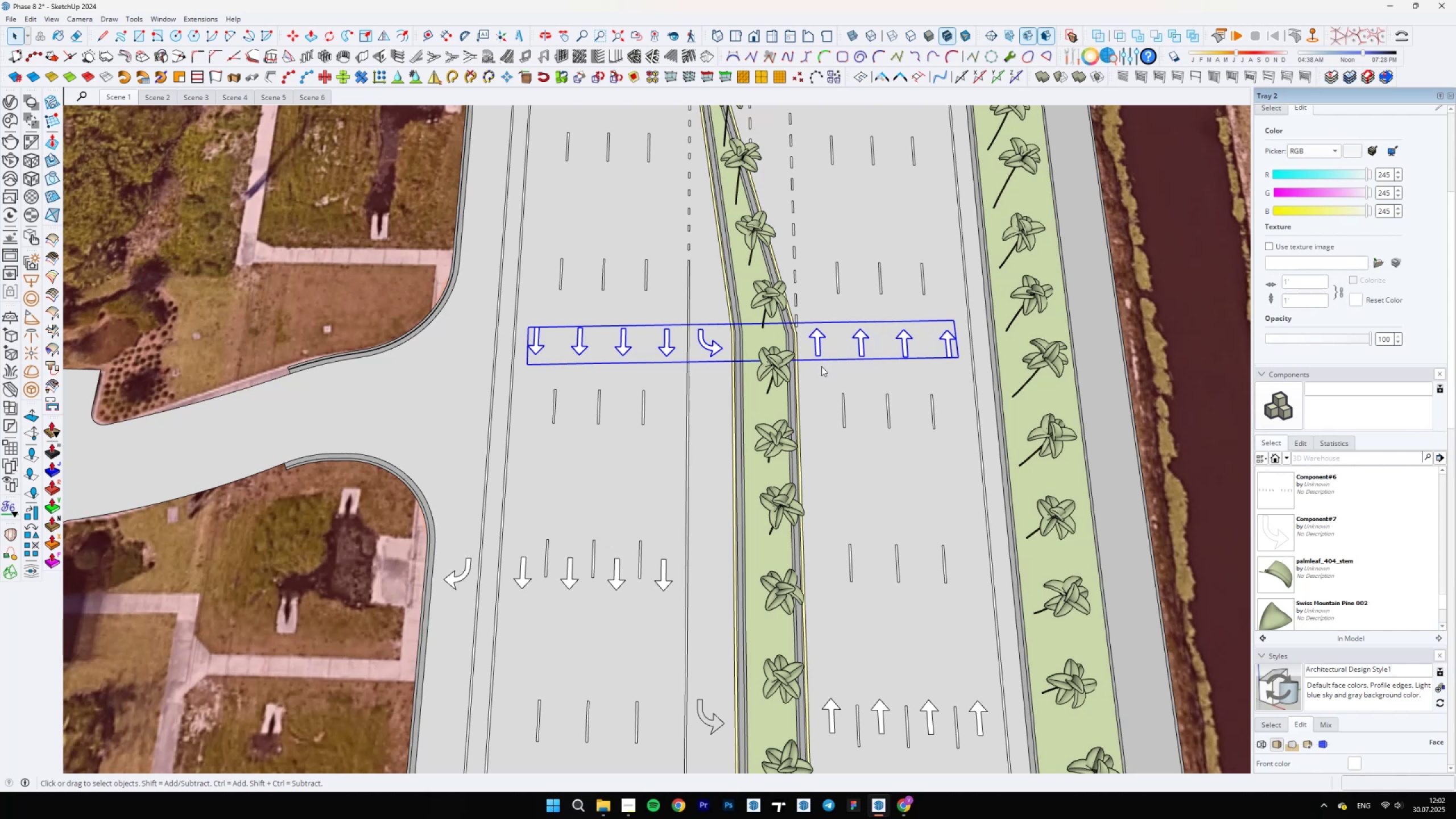 
scroll: coordinate [821, 365], scroll_direction: down, amount: 4.0
 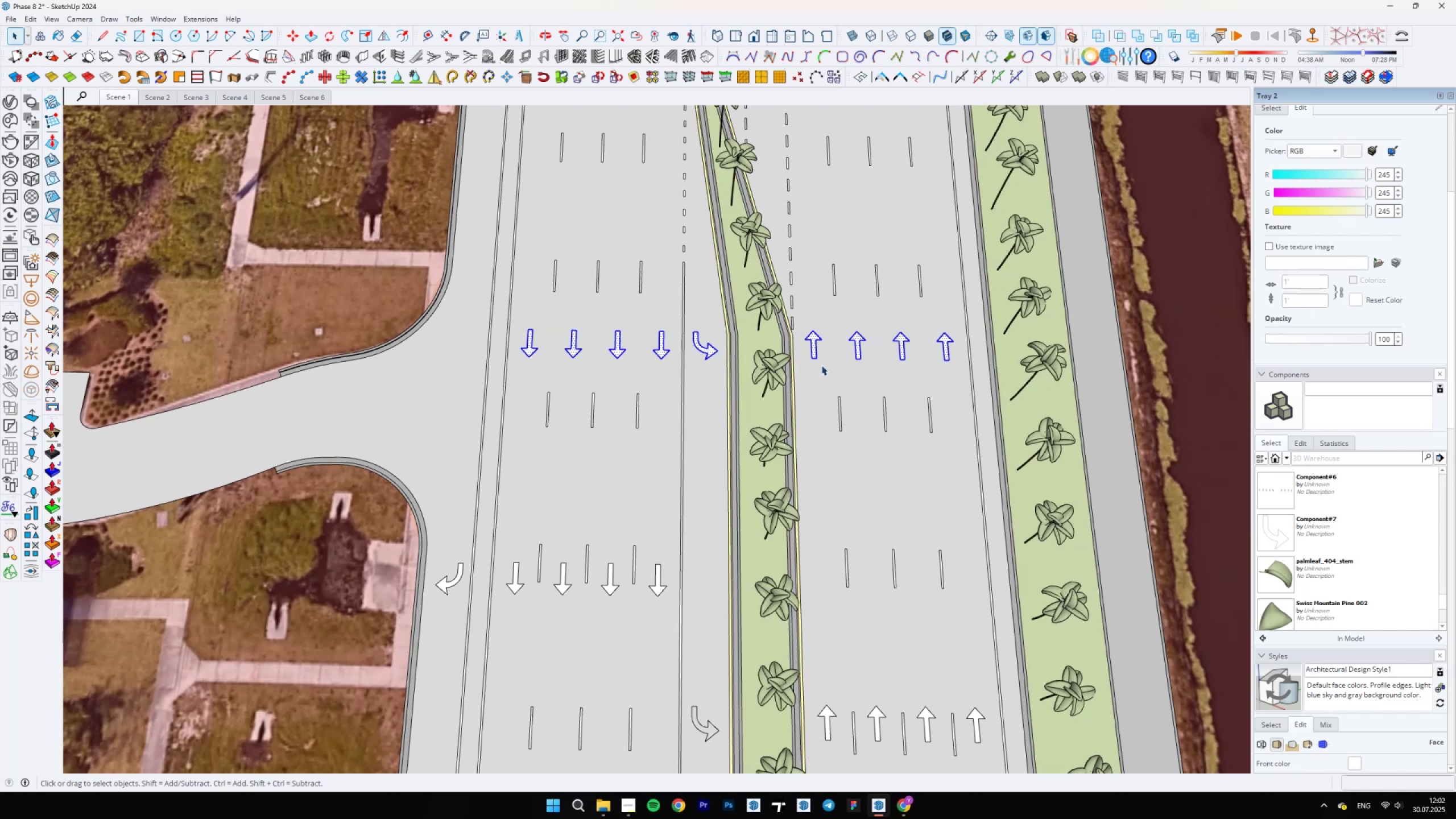 
left_click([830, 361])
 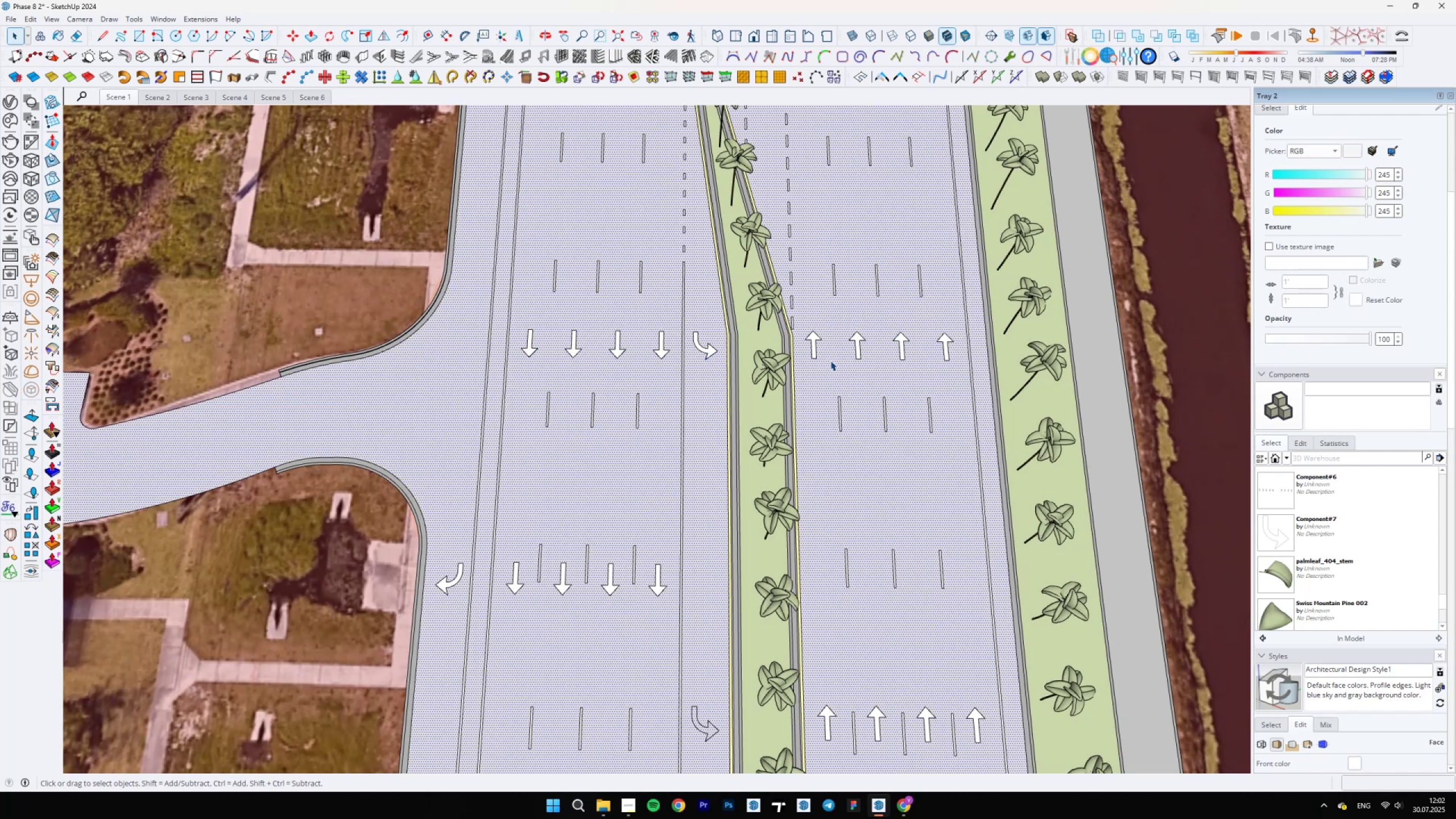 
scroll: coordinate [804, 327], scroll_direction: up, amount: 7.0
 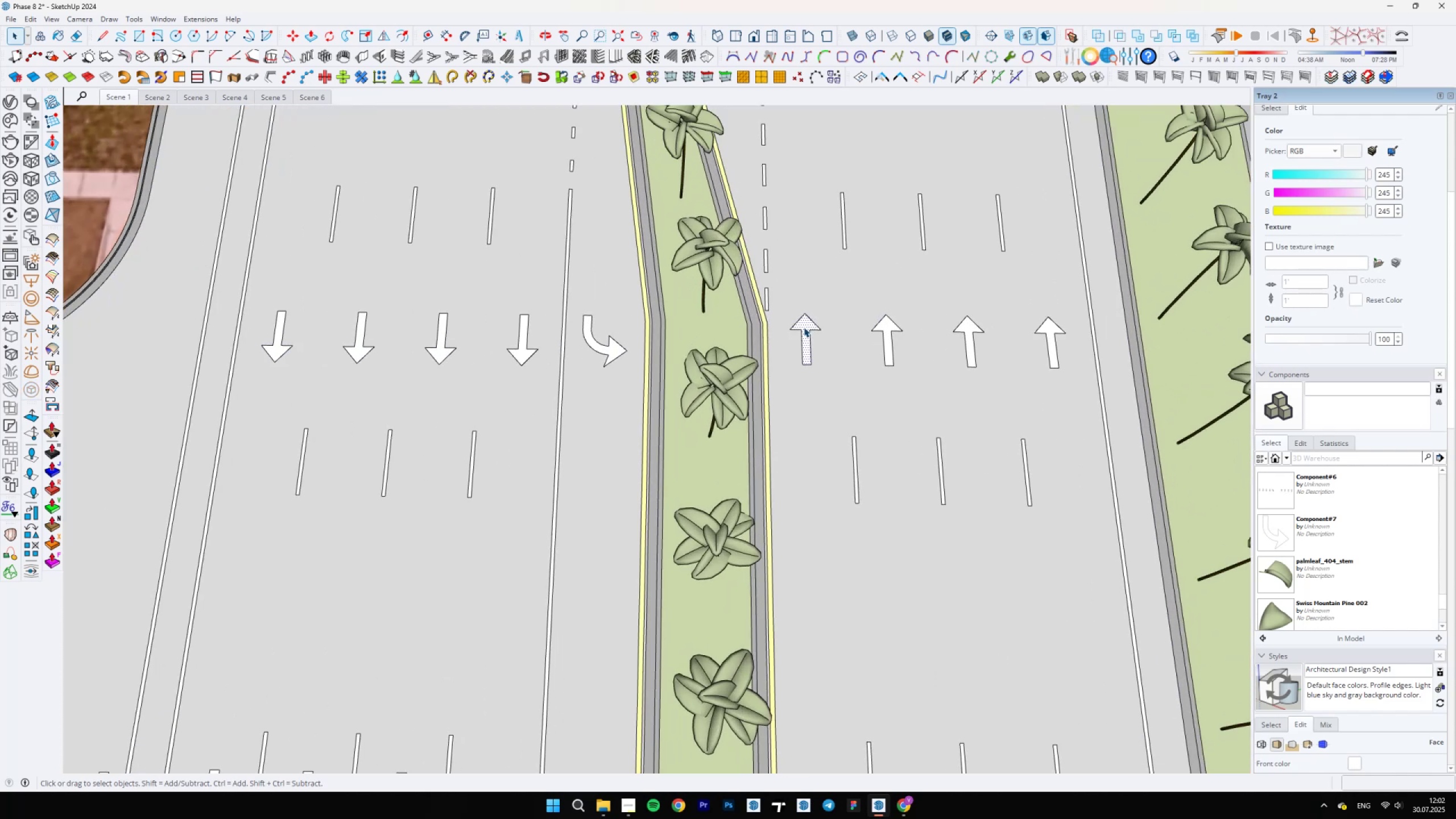 
key(Delete)
 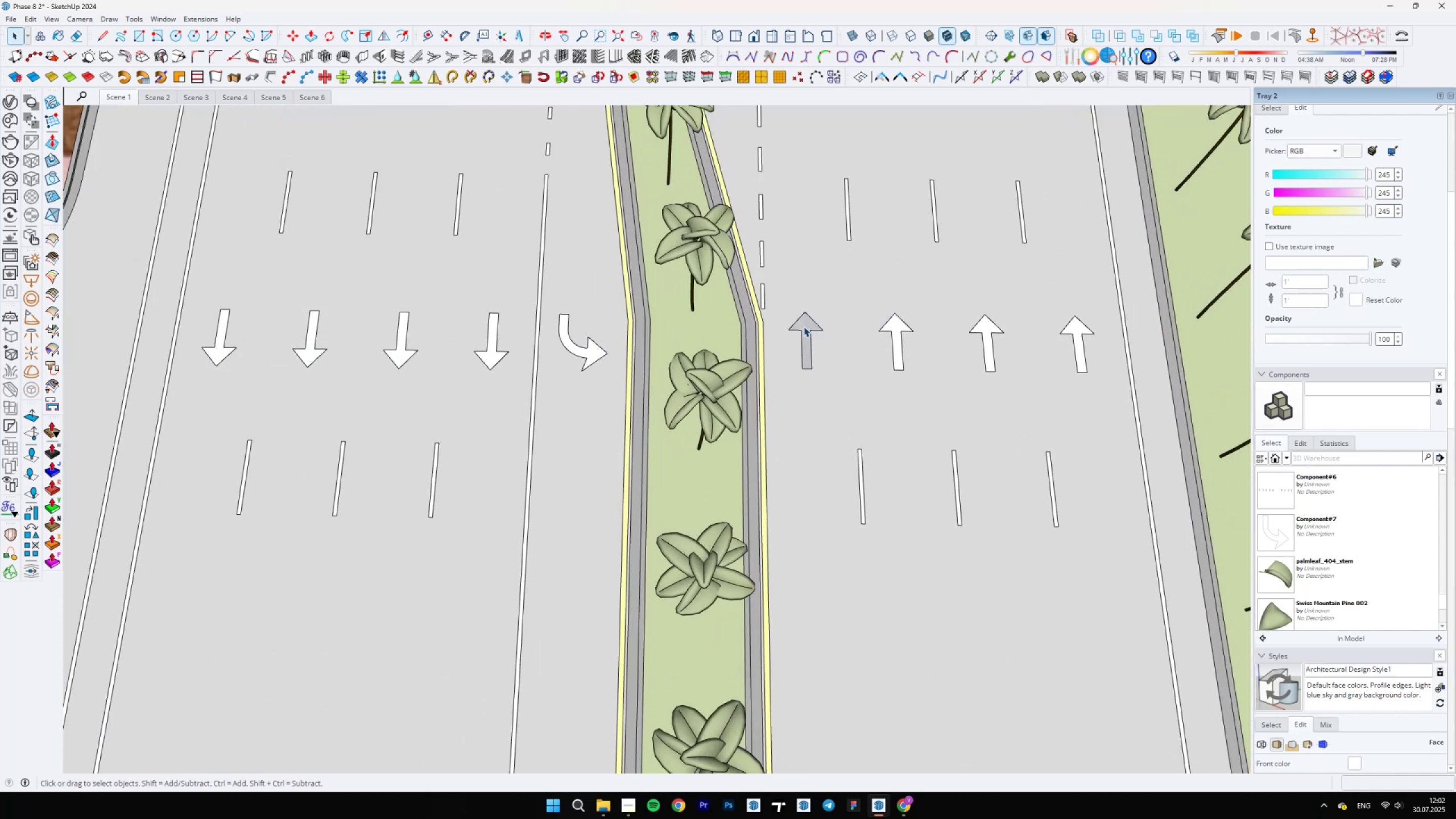 
left_click([806, 325])
 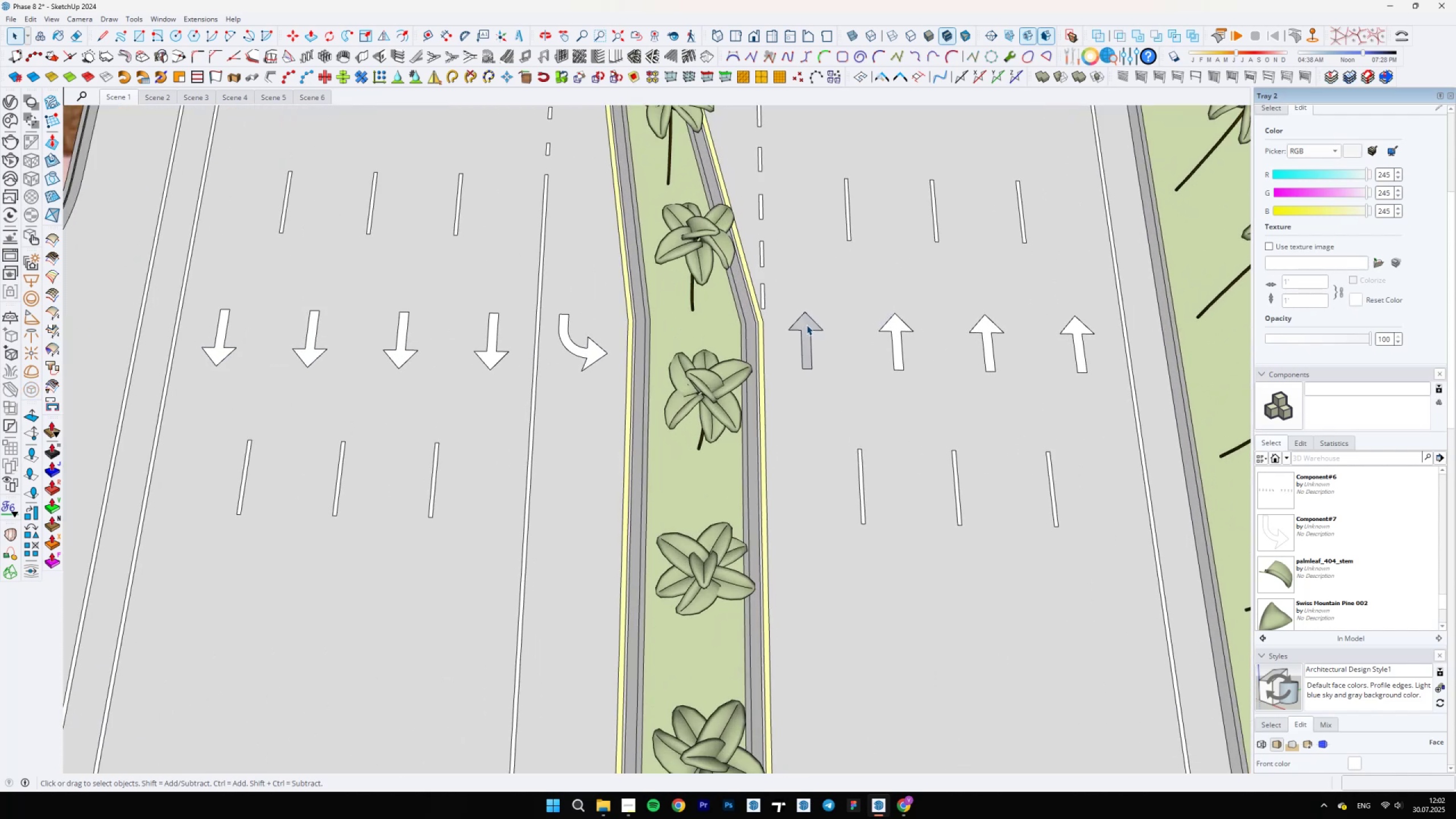 
scroll: coordinate [798, 358], scroll_direction: down, amount: 6.0
 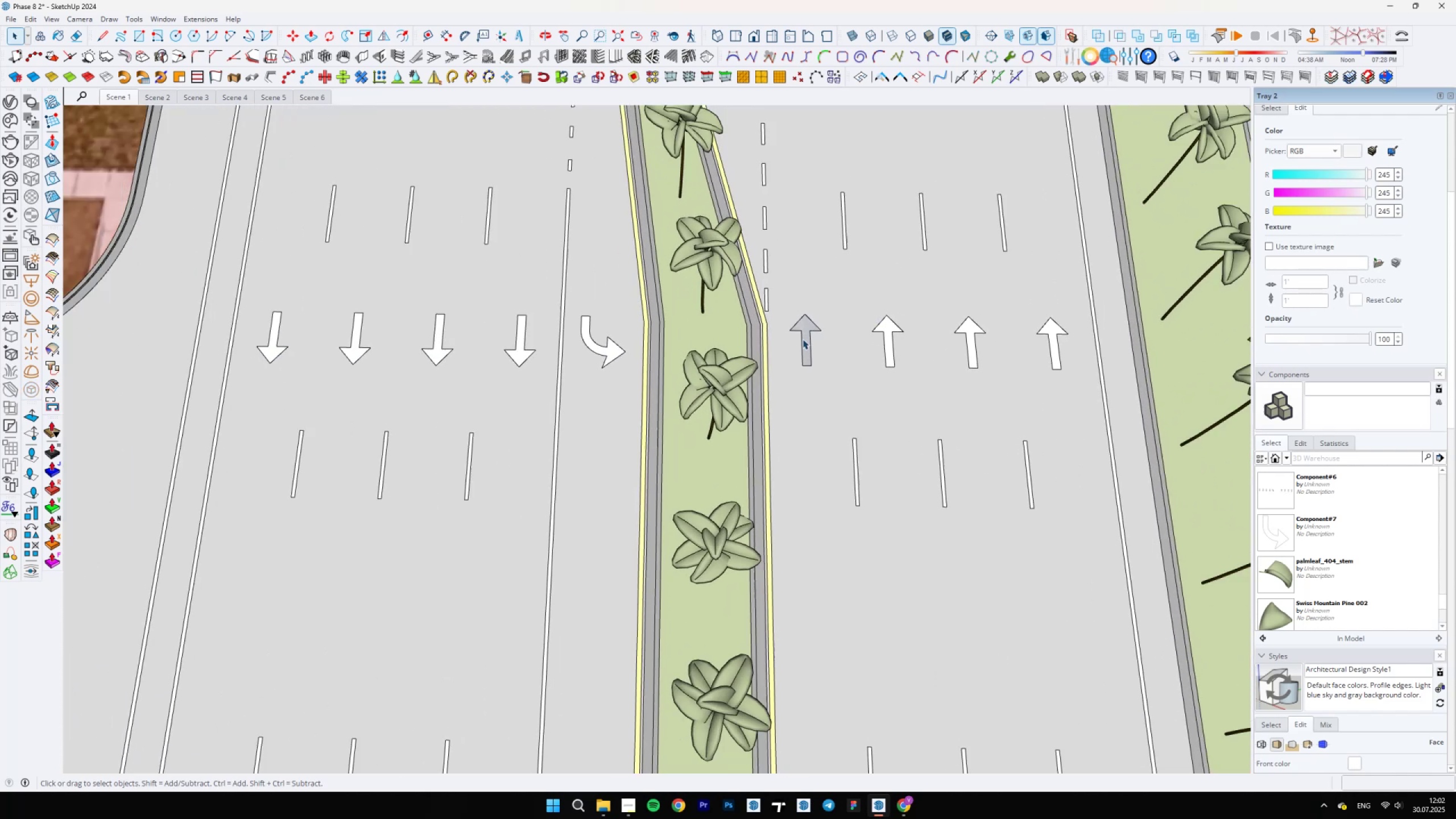 
key(Control+ControlLeft)
 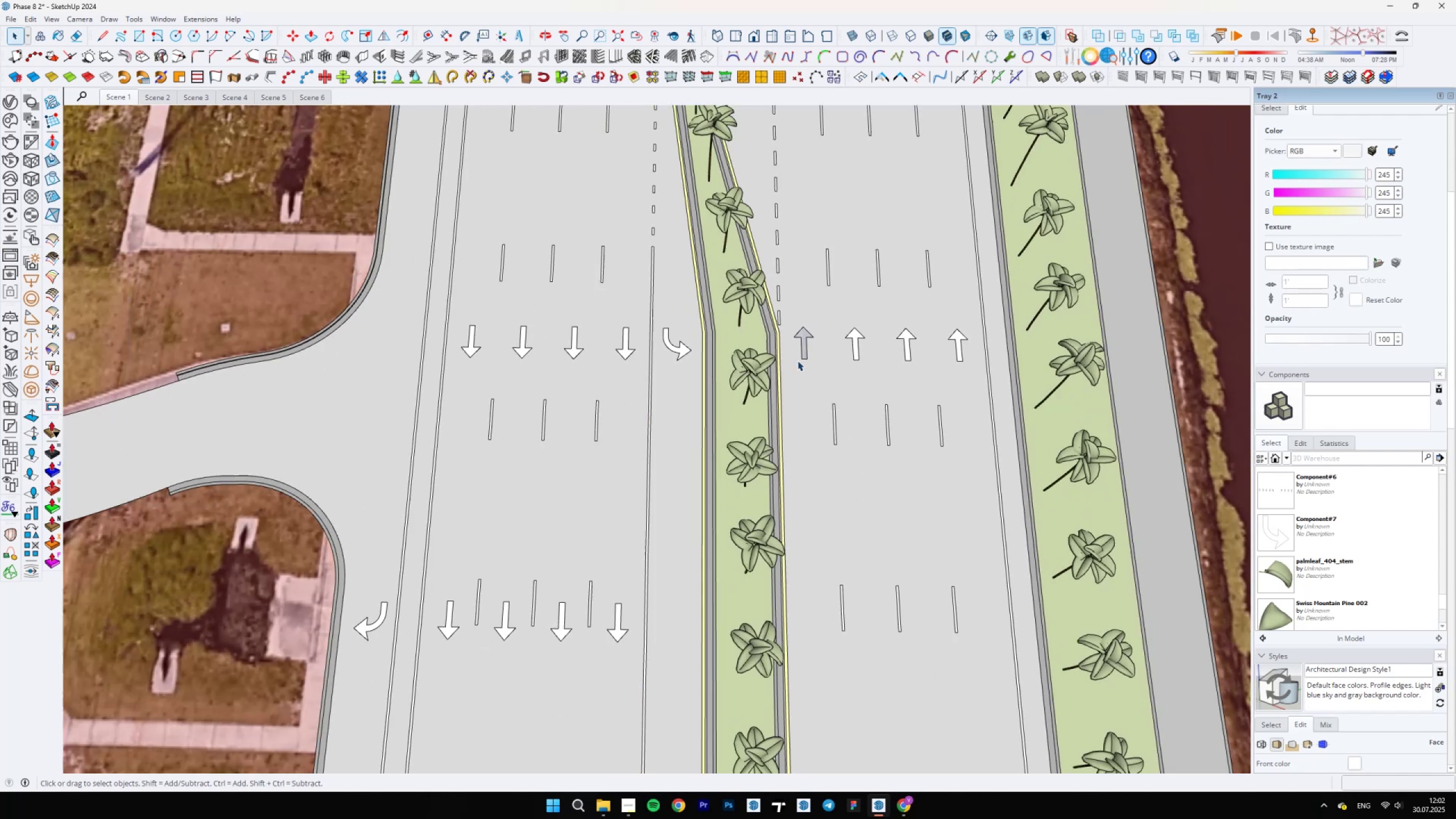 
key(Control+Z)
 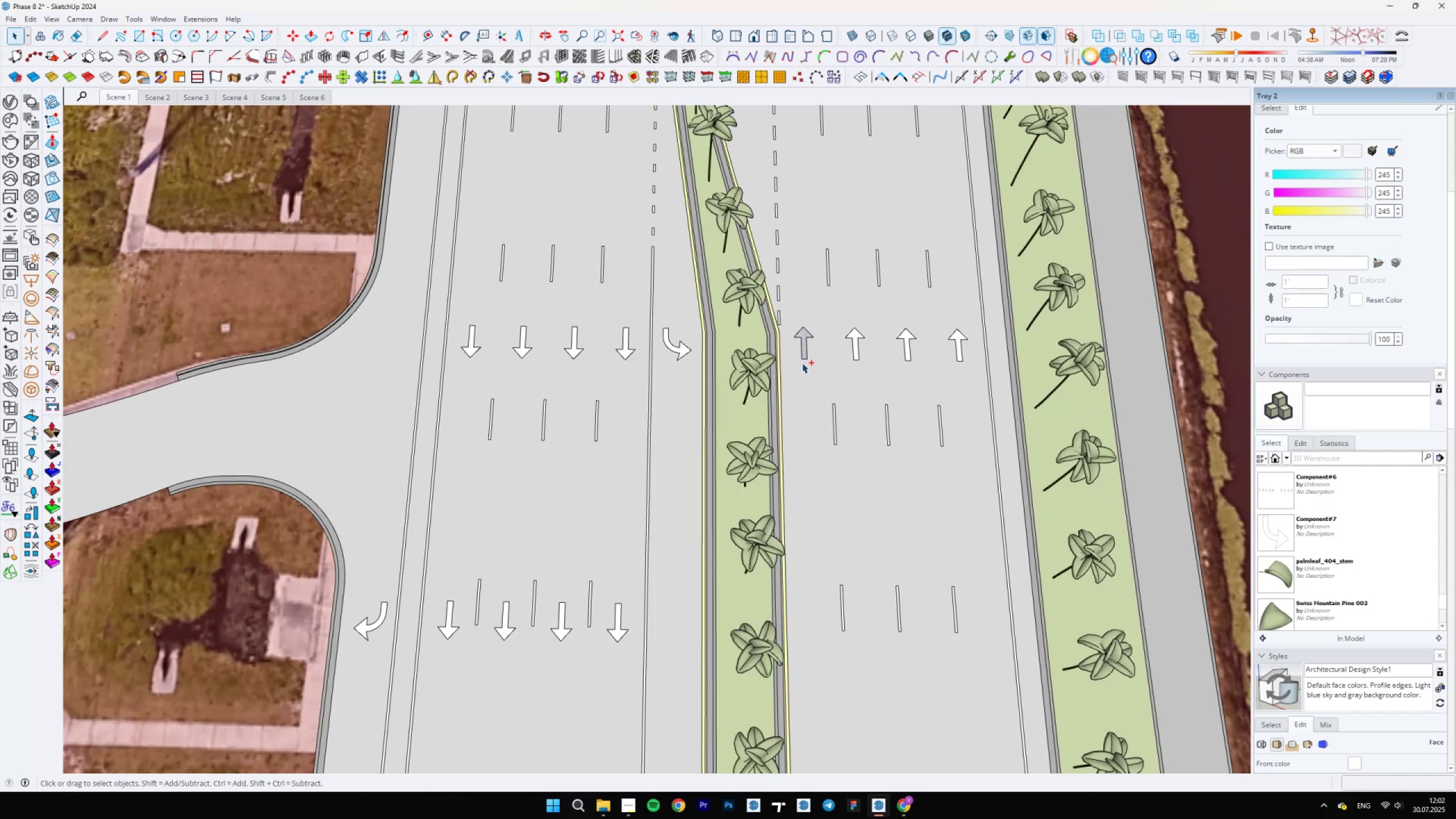 
left_click([802, 363])
 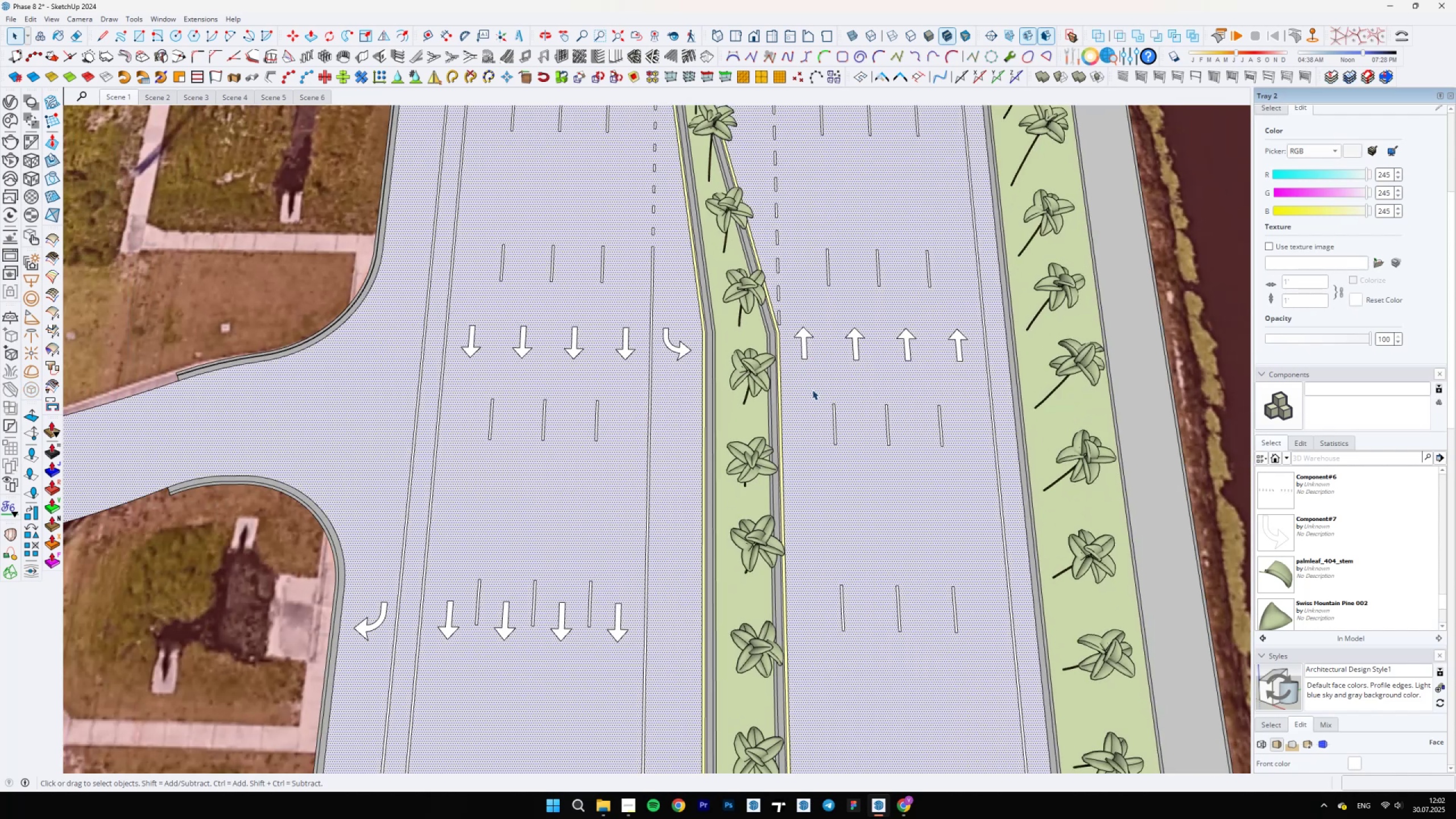 
key(Delete)
 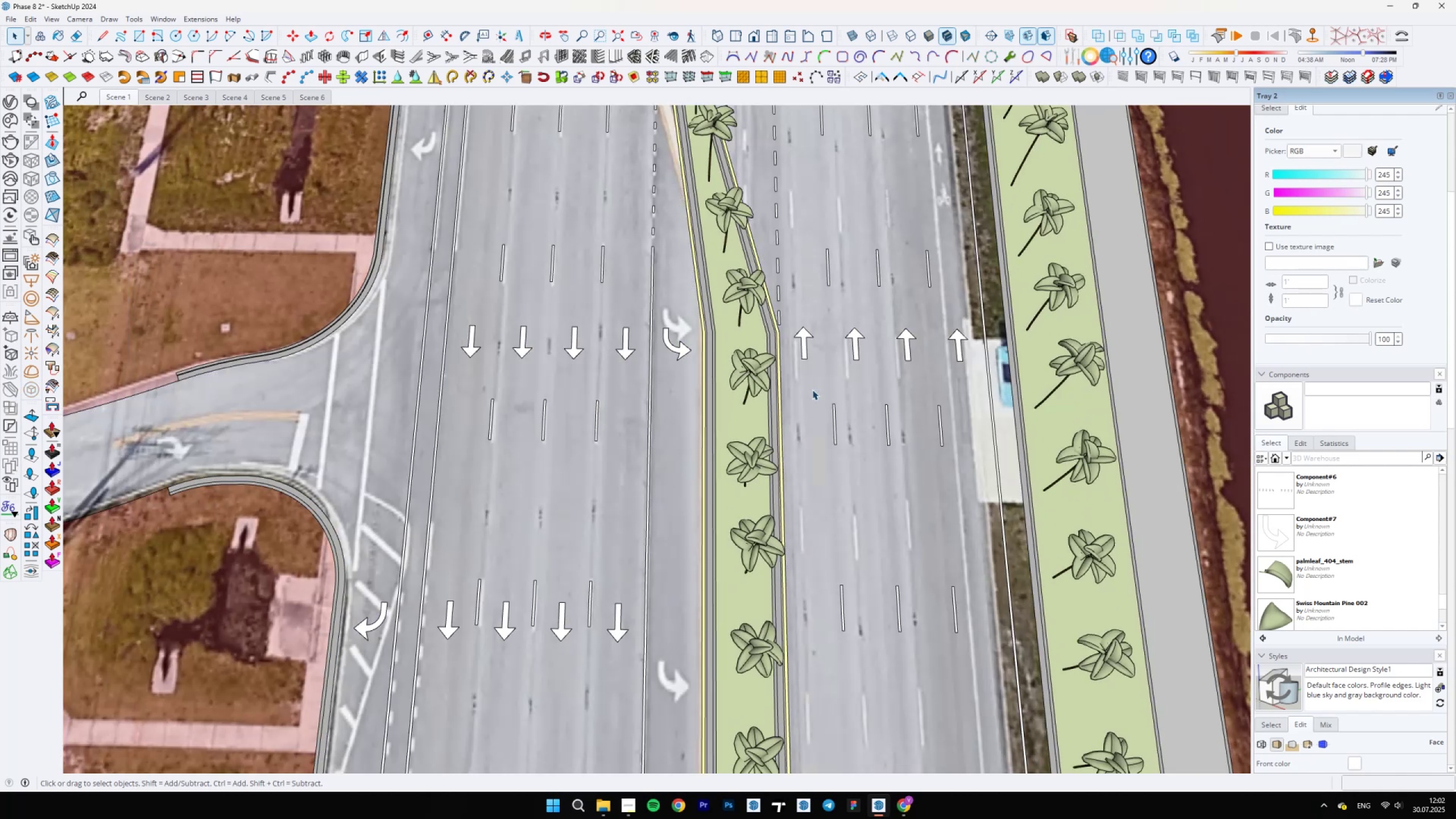 
scroll: coordinate [812, 383], scroll_direction: down, amount: 5.0
 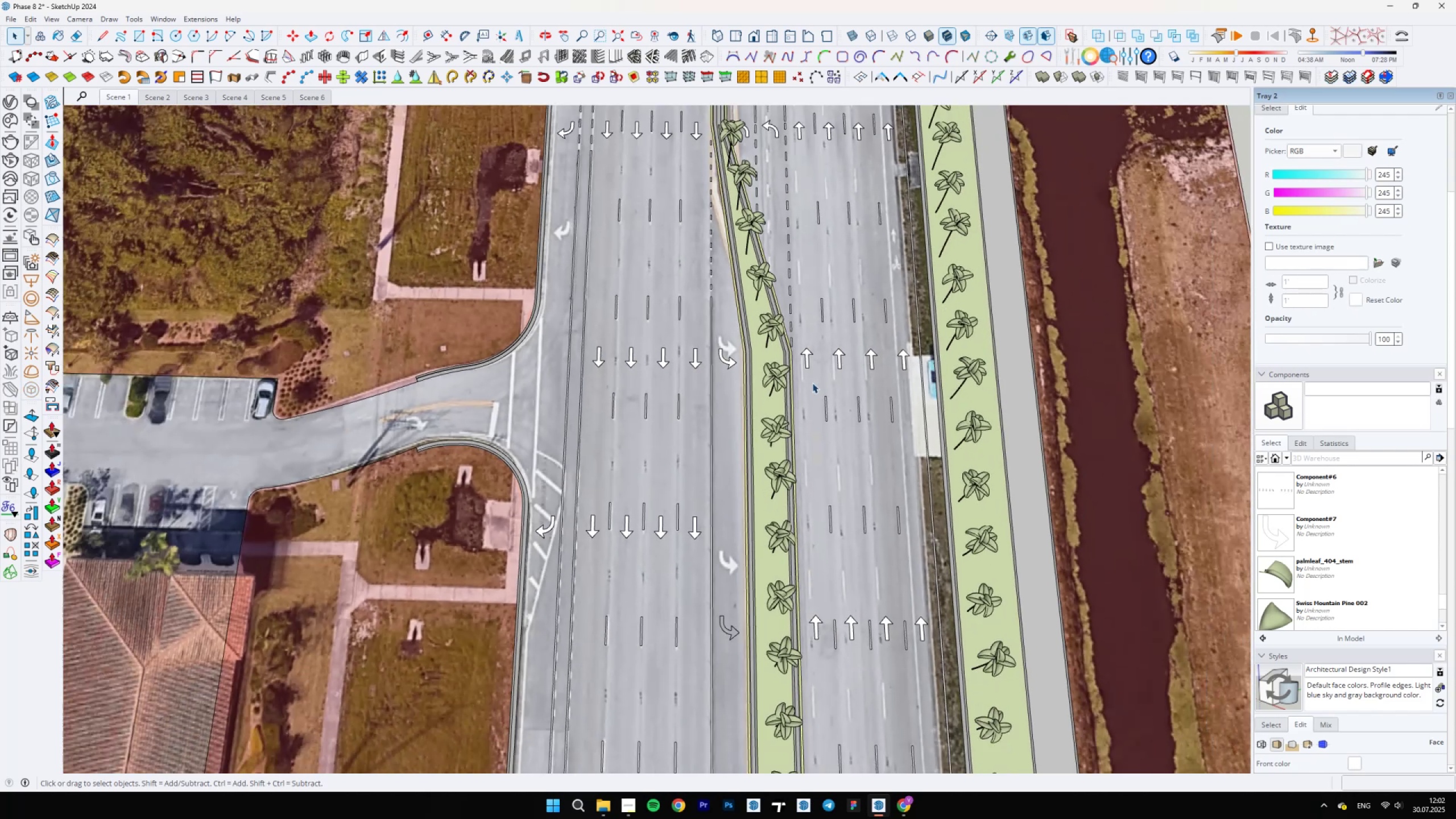 
key(Control+ControlLeft)
 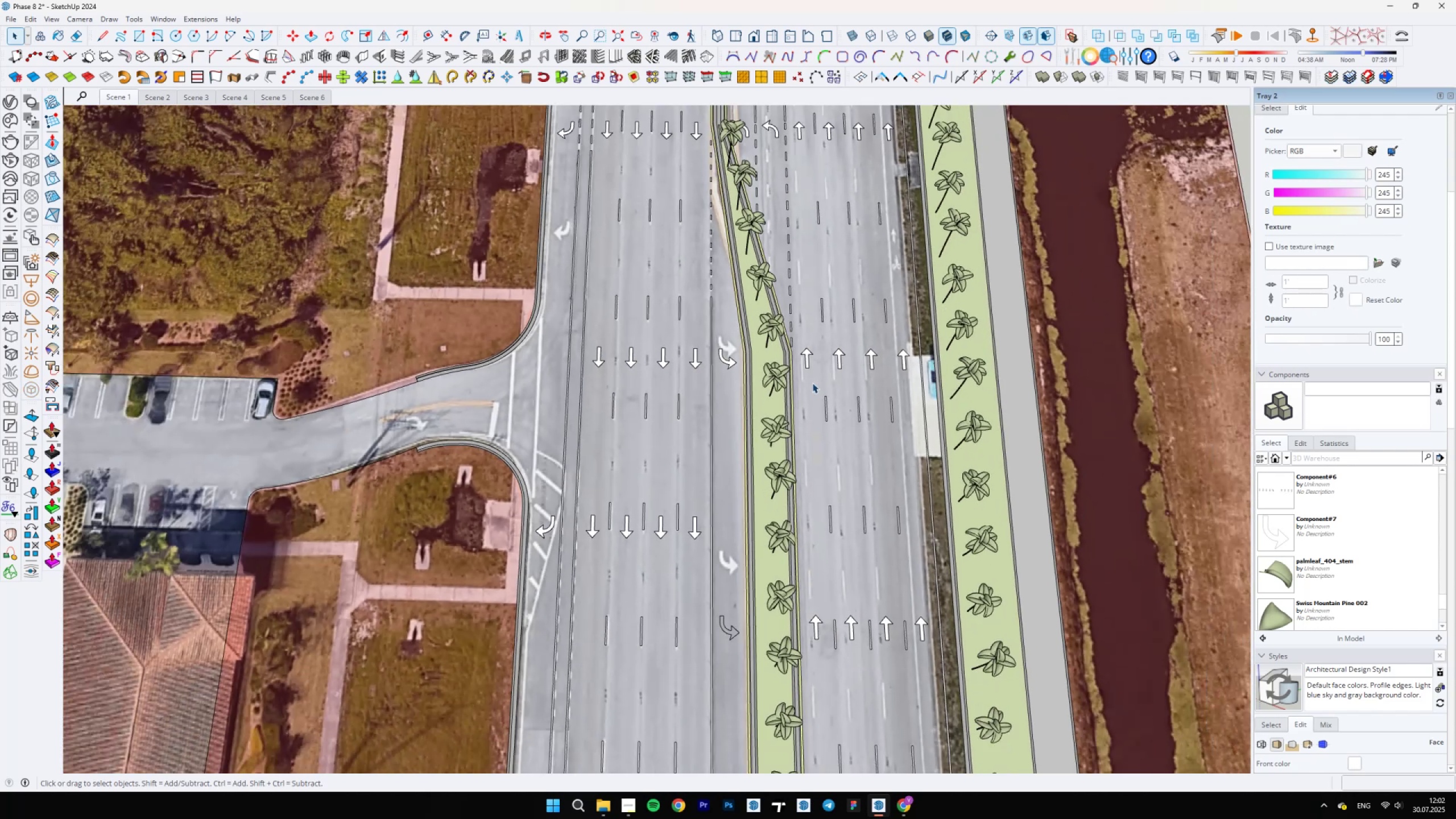 
key(Control+ControlLeft)
 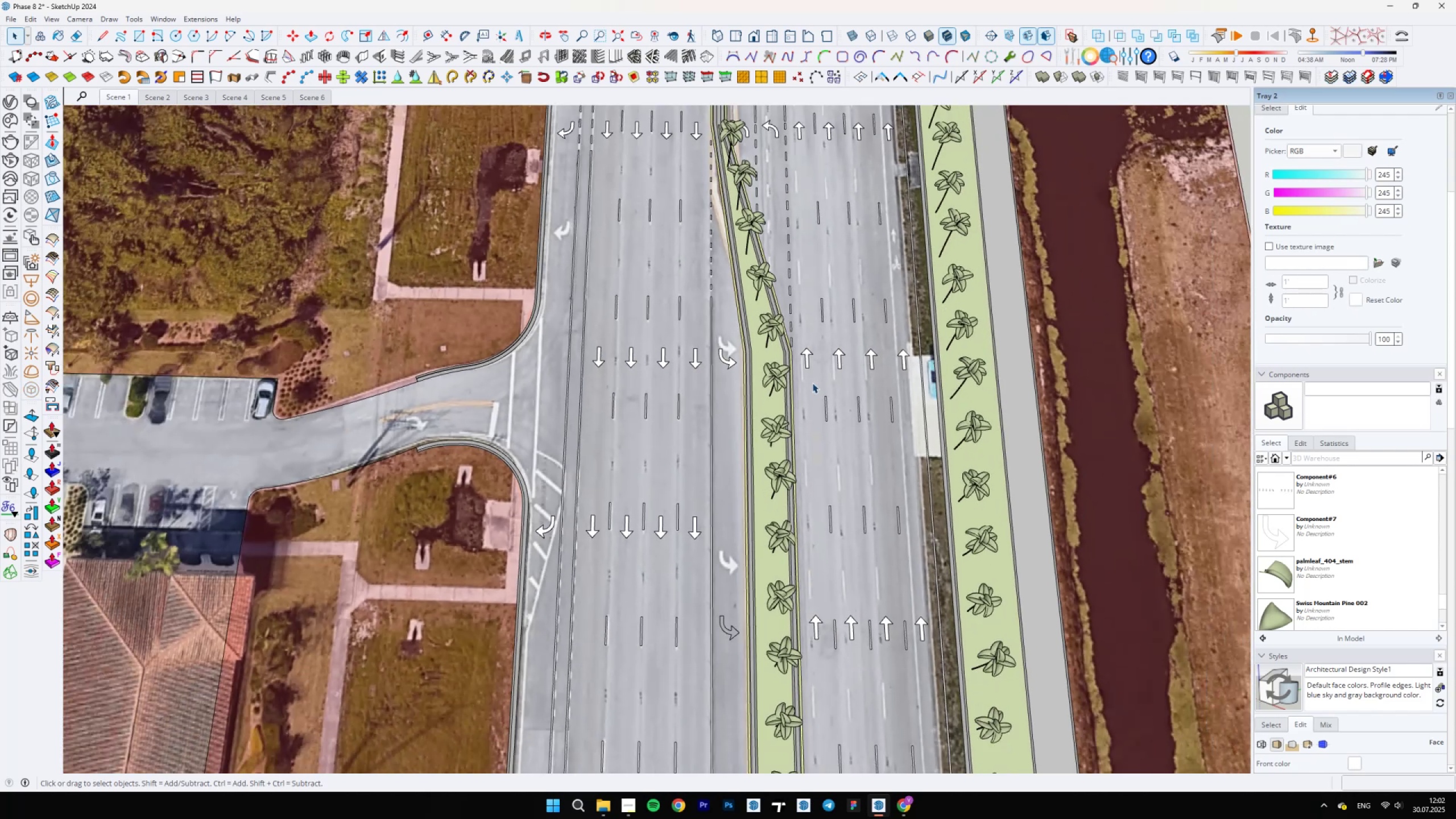 
key(Control+Z)
 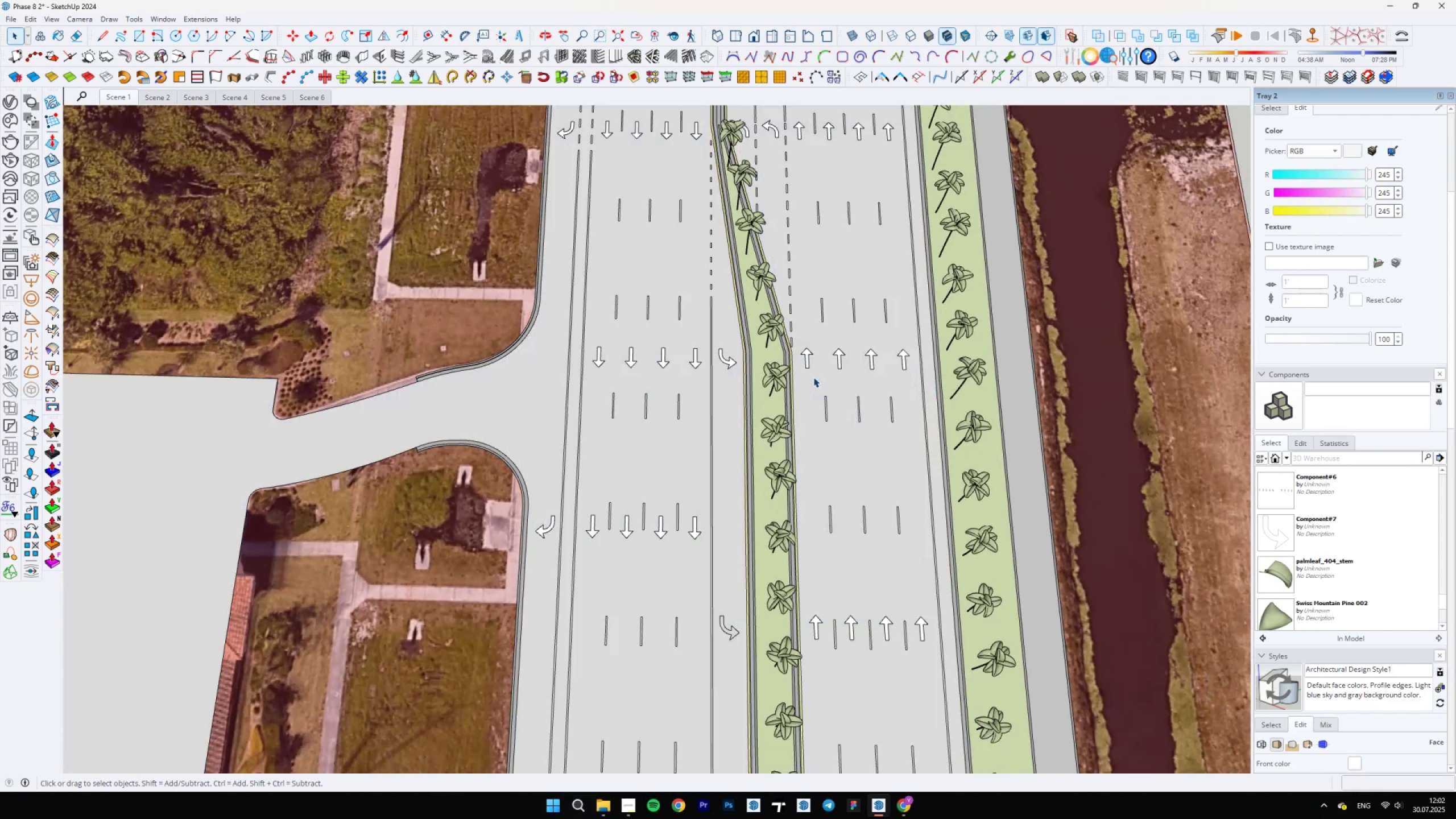 
scroll: coordinate [835, 323], scroll_direction: down, amount: 7.0
 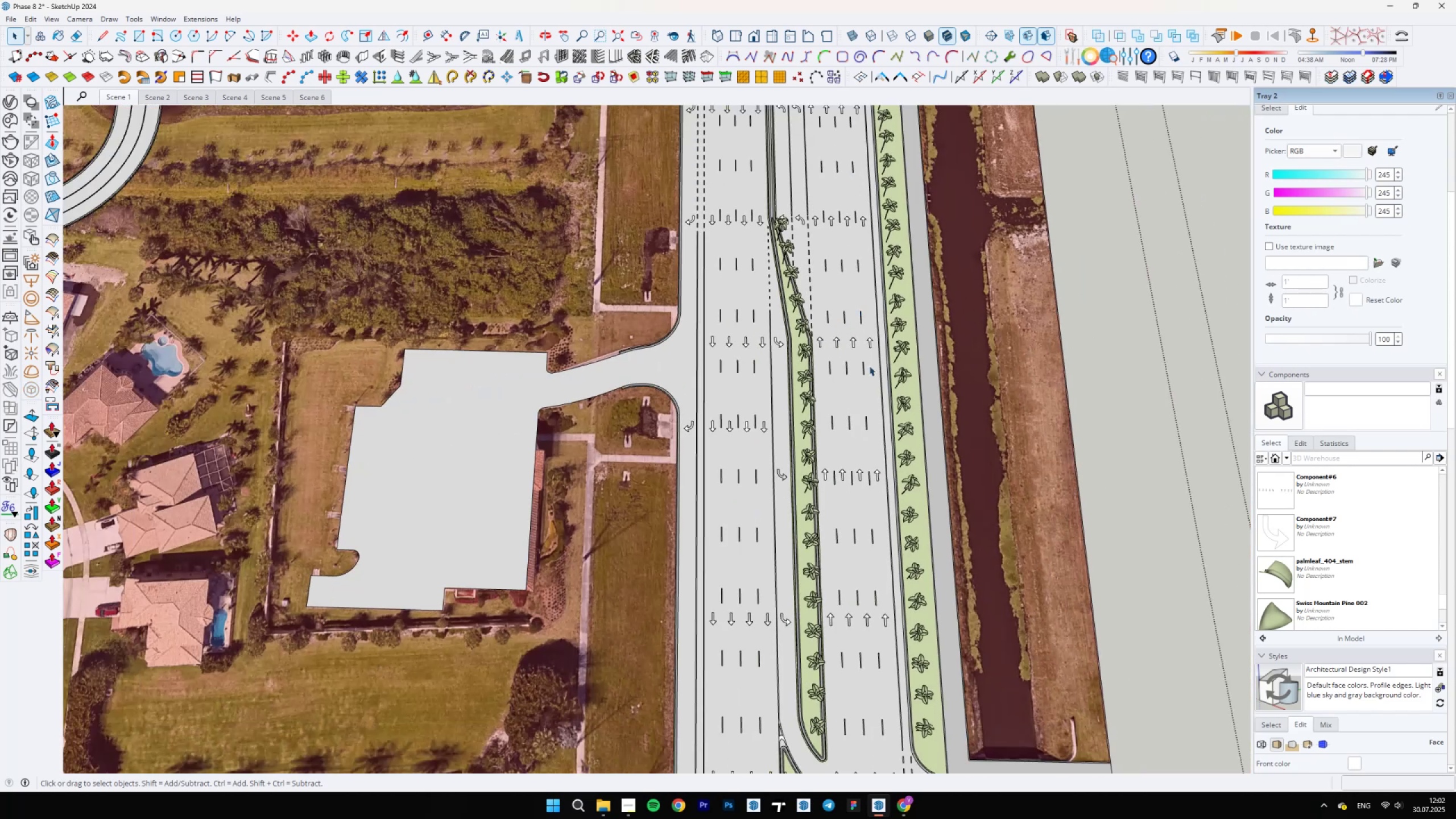 
scroll: coordinate [830, 632], scroll_direction: up, amount: 10.0
 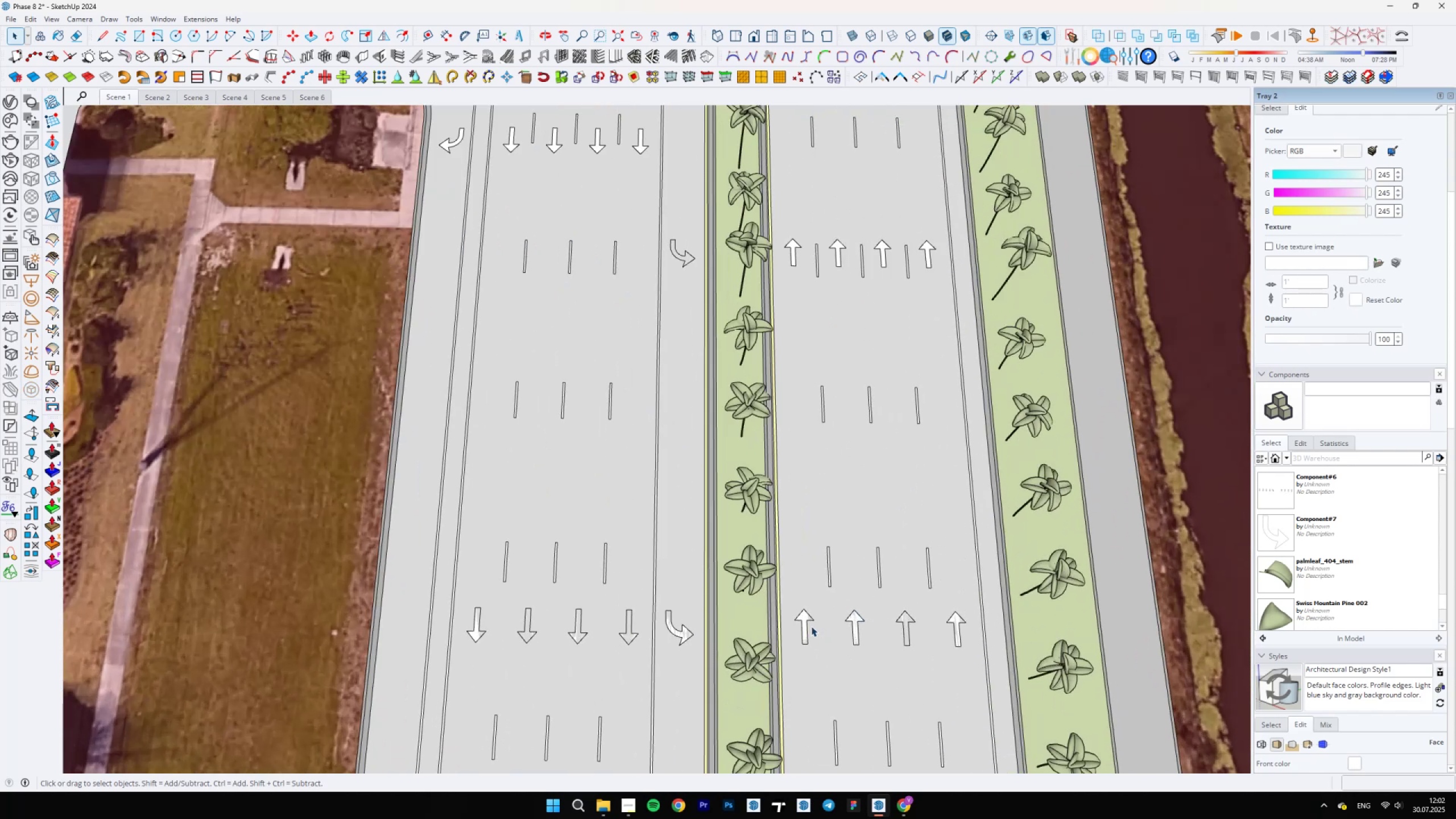 
left_click([800, 622])
 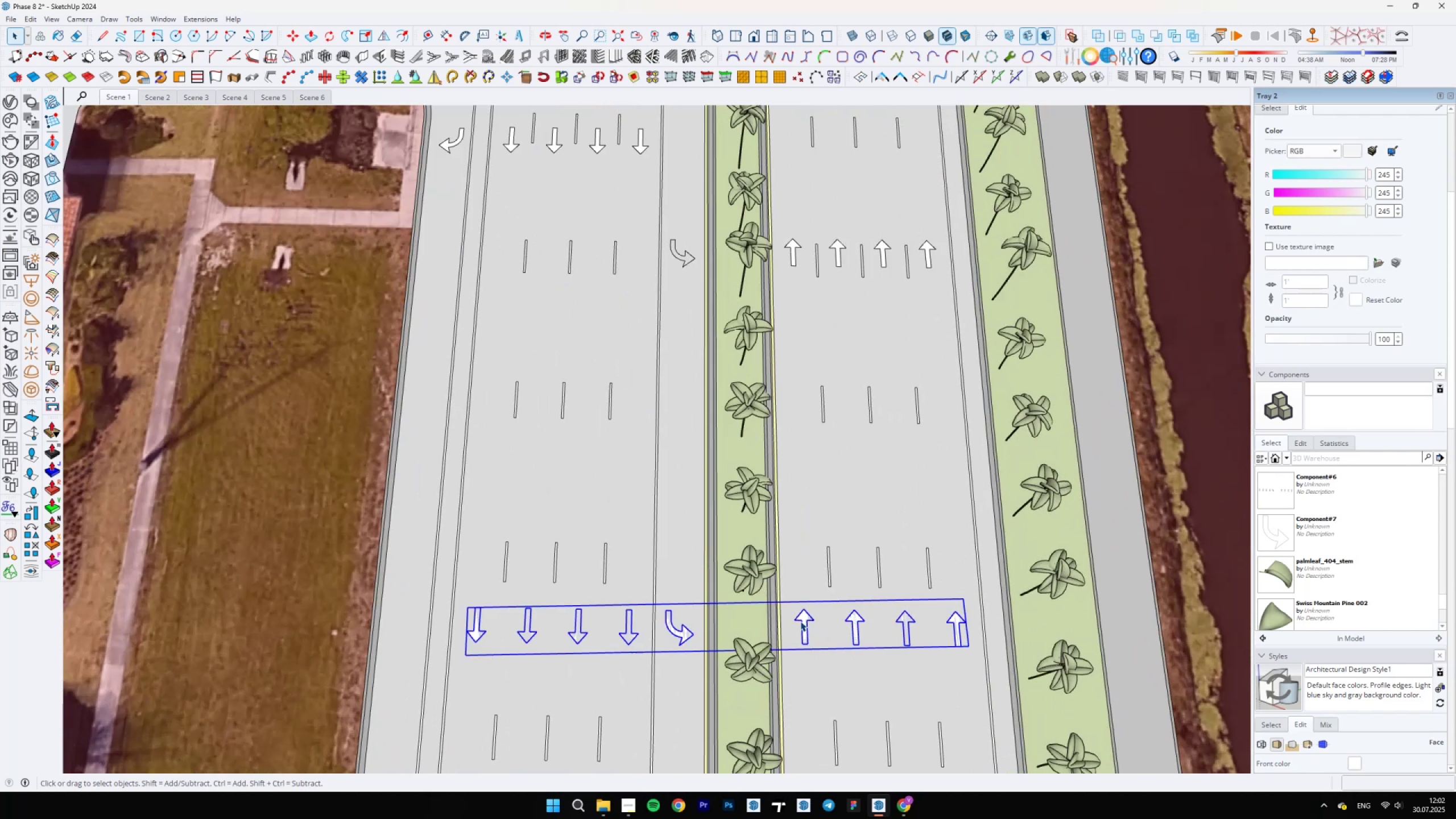 
scroll: coordinate [784, 403], scroll_direction: down, amount: 16.0
 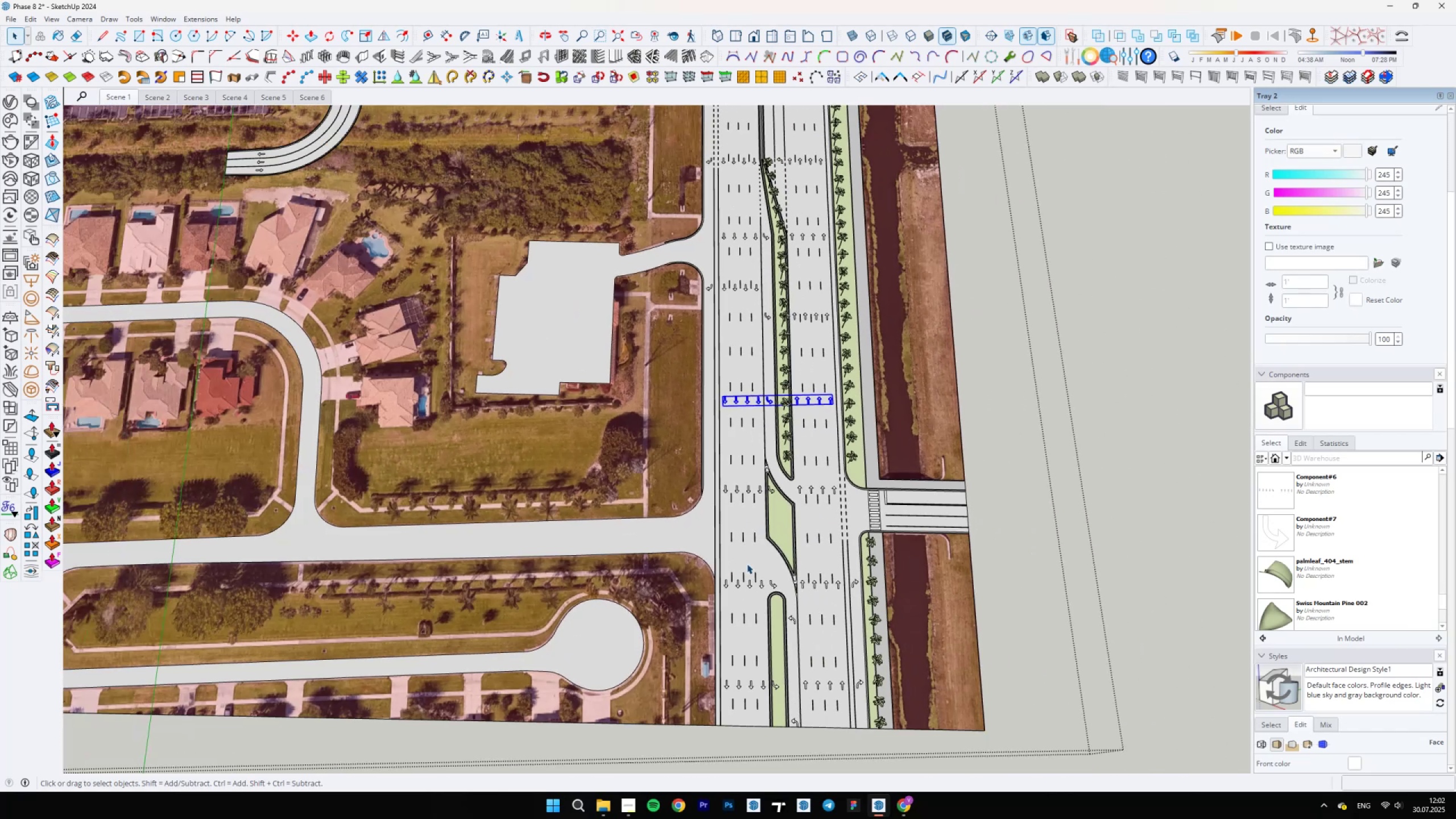 
scroll: coordinate [792, 610], scroll_direction: up, amount: 3.0
 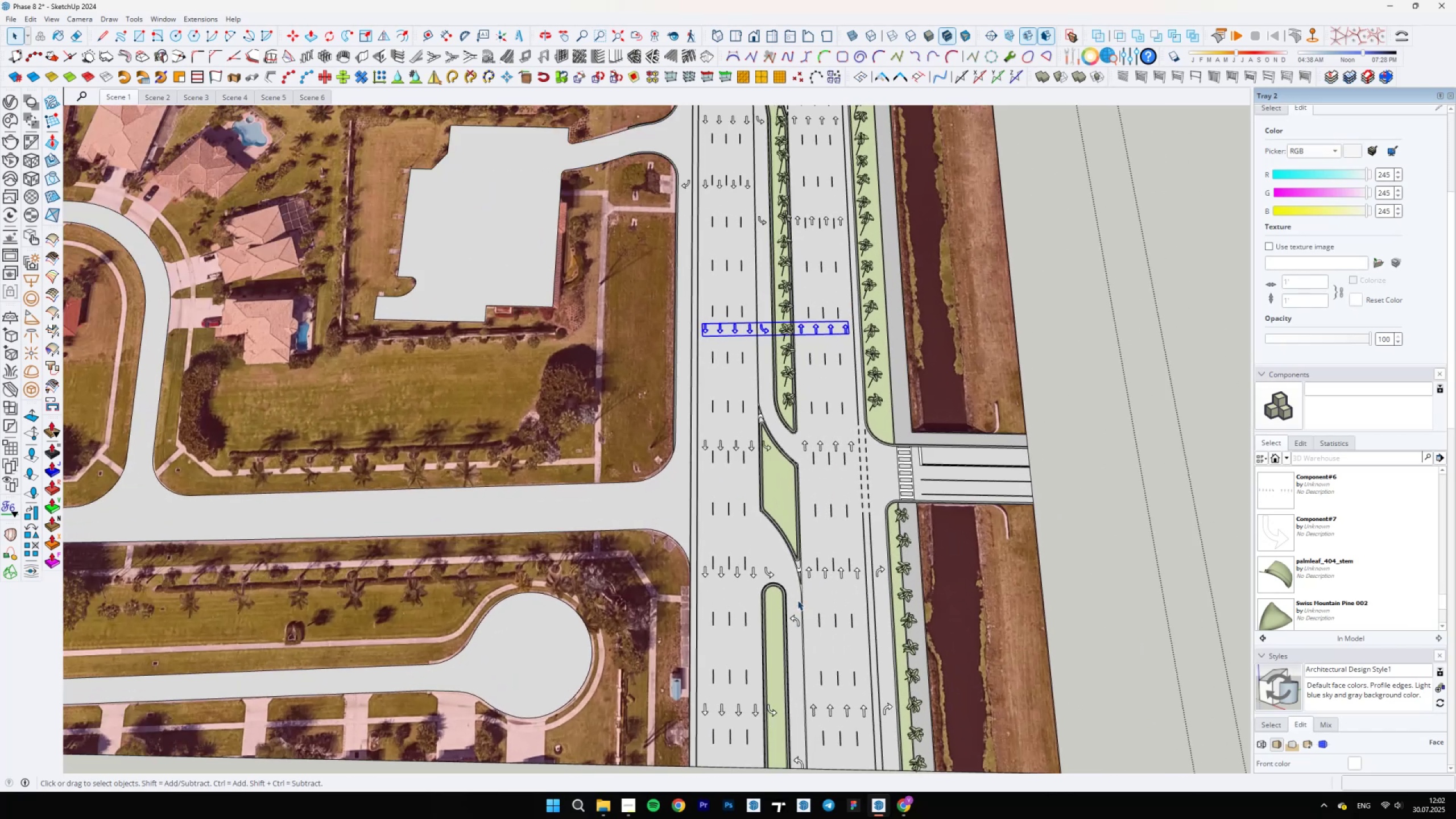 
scroll: coordinate [795, 604], scroll_direction: down, amount: 2.0
 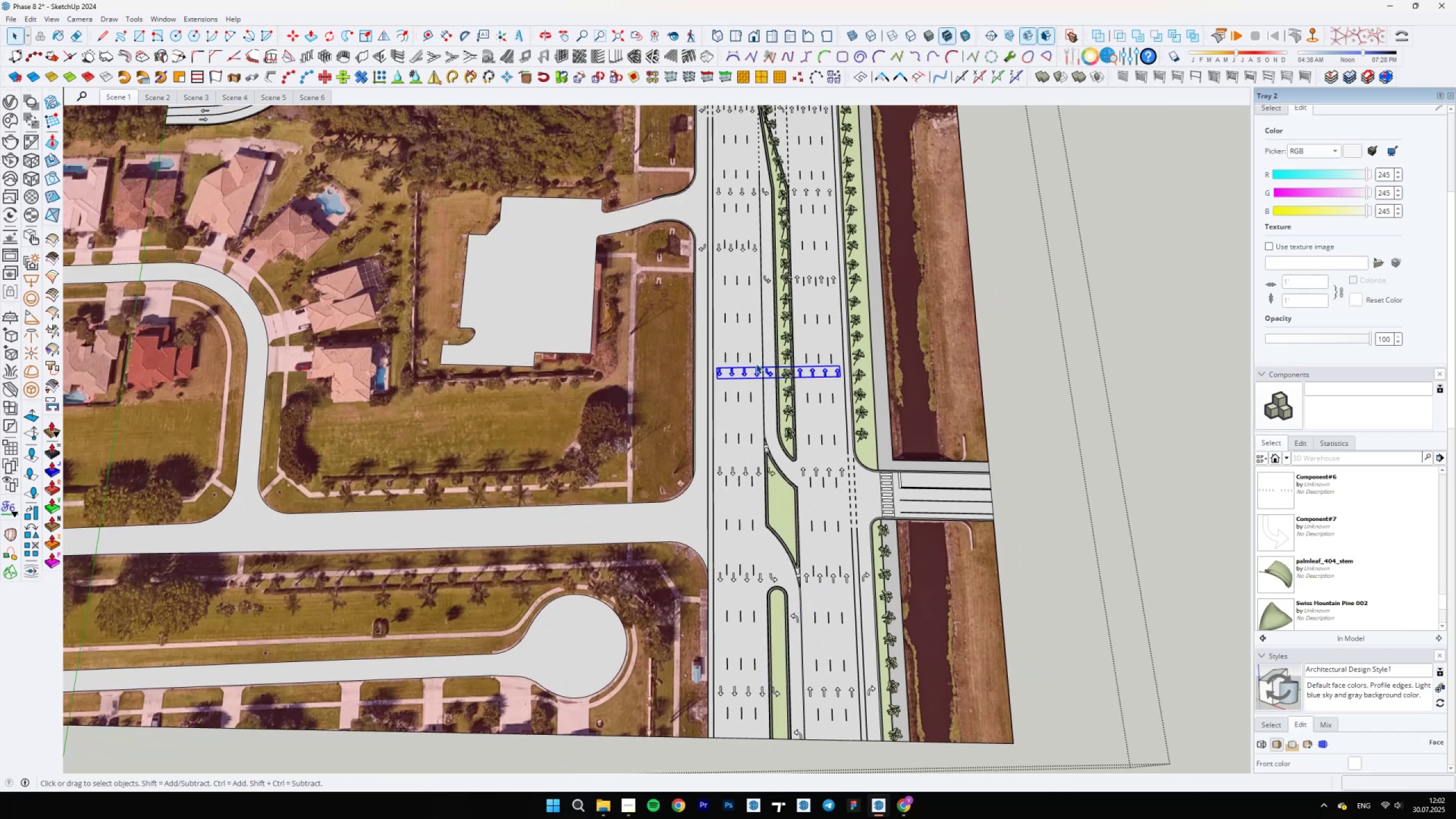 
scroll: coordinate [648, 287], scroll_direction: up, amount: 21.0
 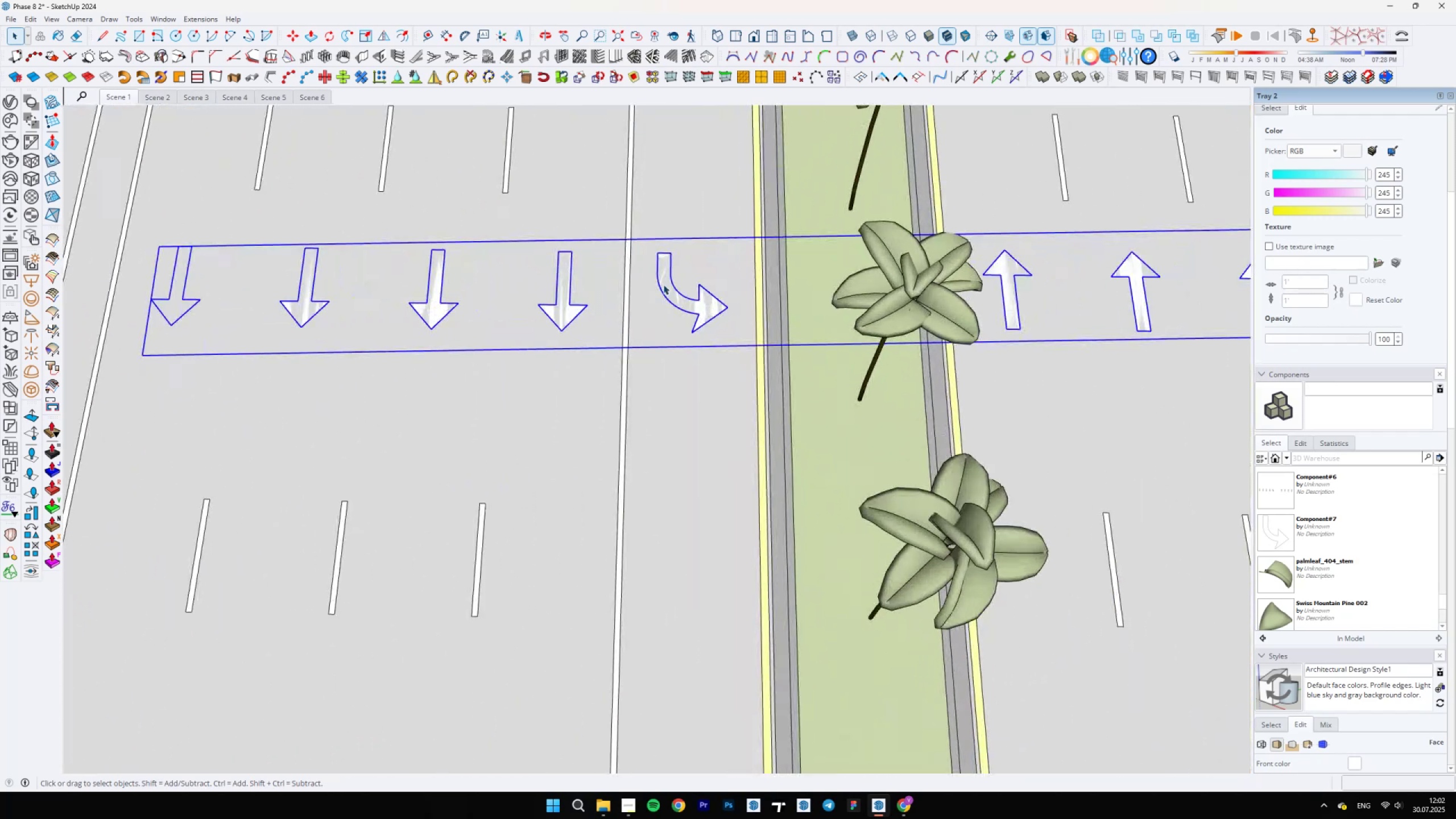 
right_click([667, 284])
 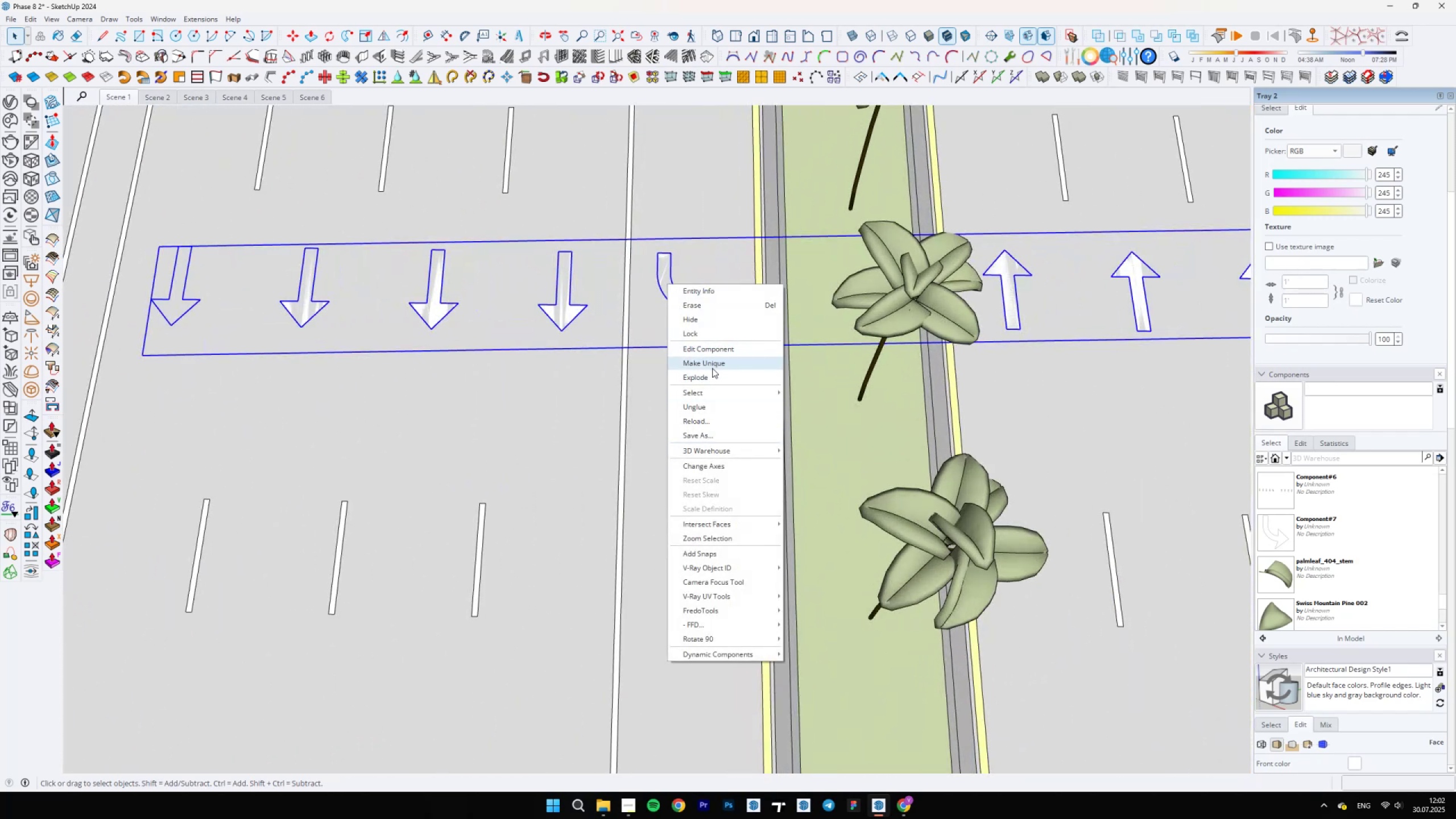 
scroll: coordinate [712, 367], scroll_direction: down, amount: 4.0
 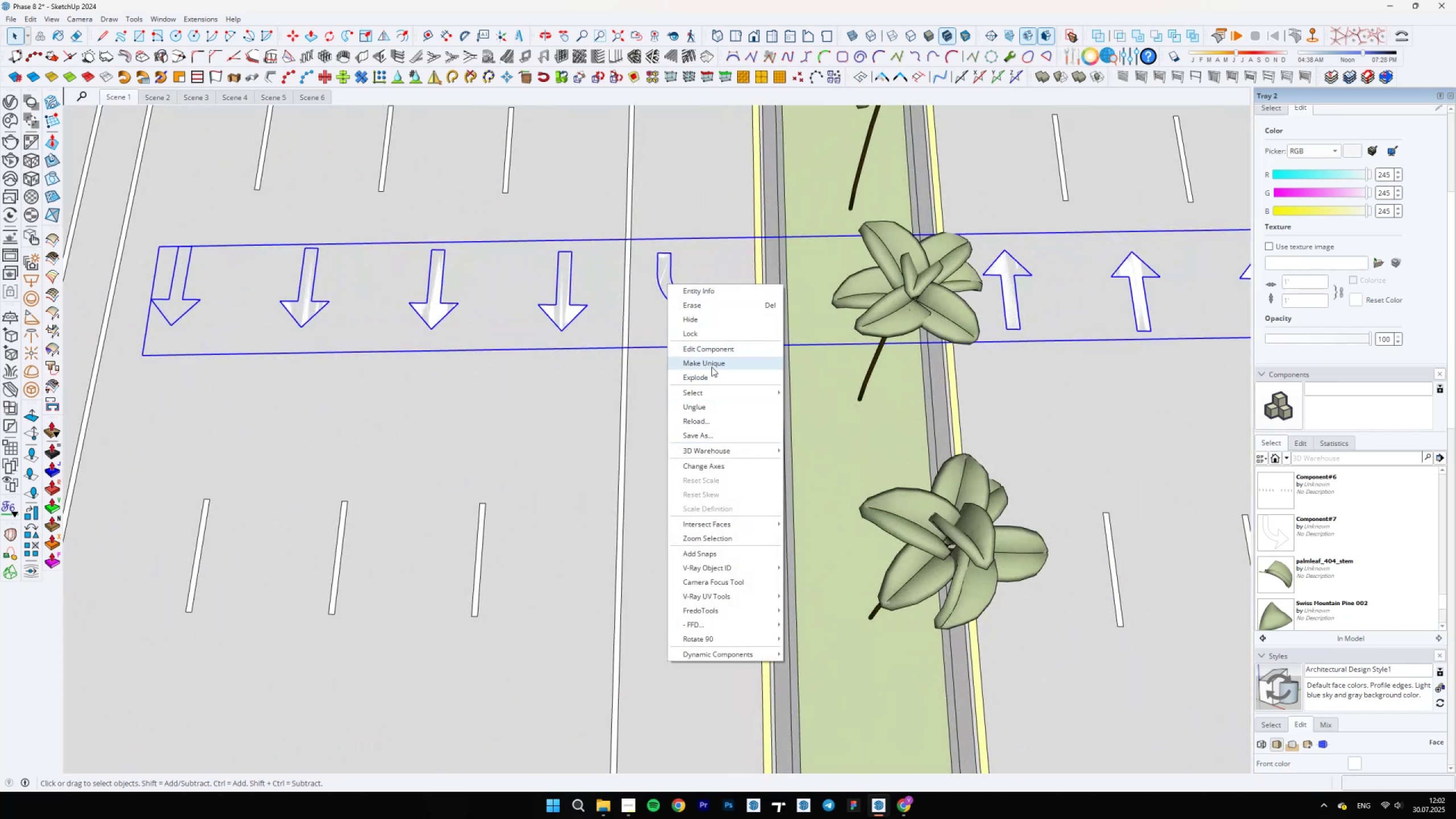 
left_click([712, 367])
 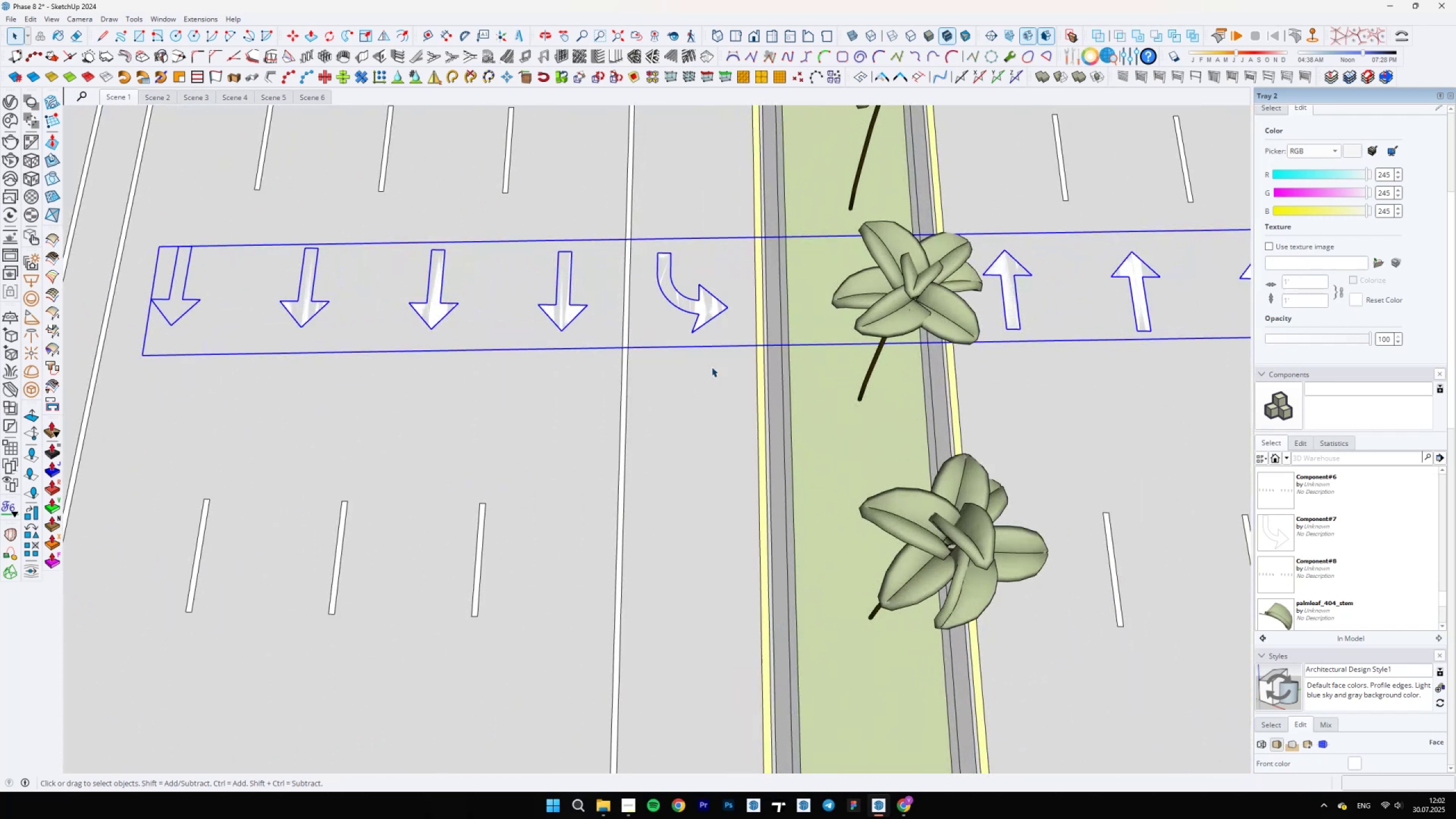 
scroll: coordinate [705, 557], scroll_direction: down, amount: 12.0
 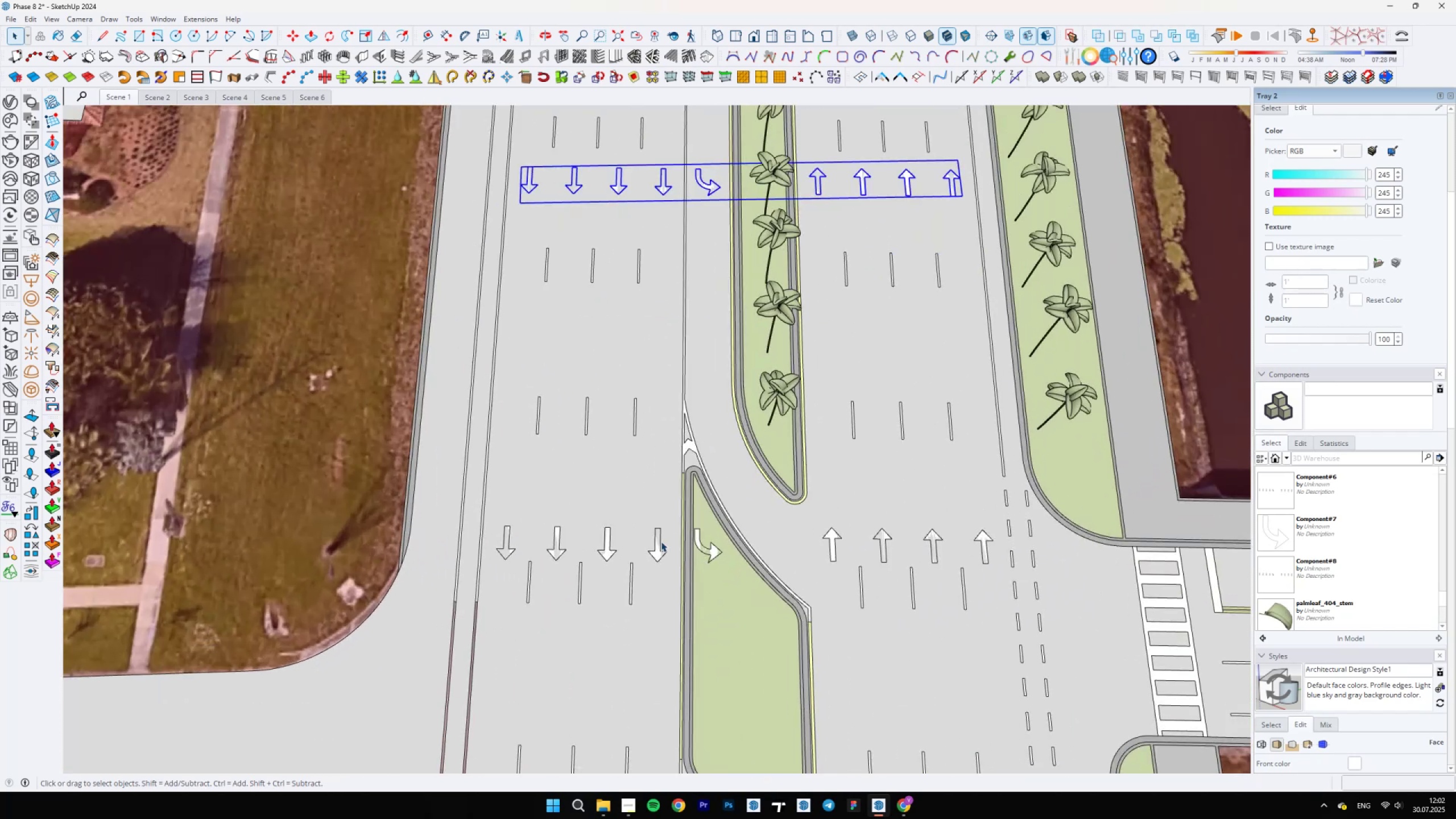 
left_click([656, 543])
 